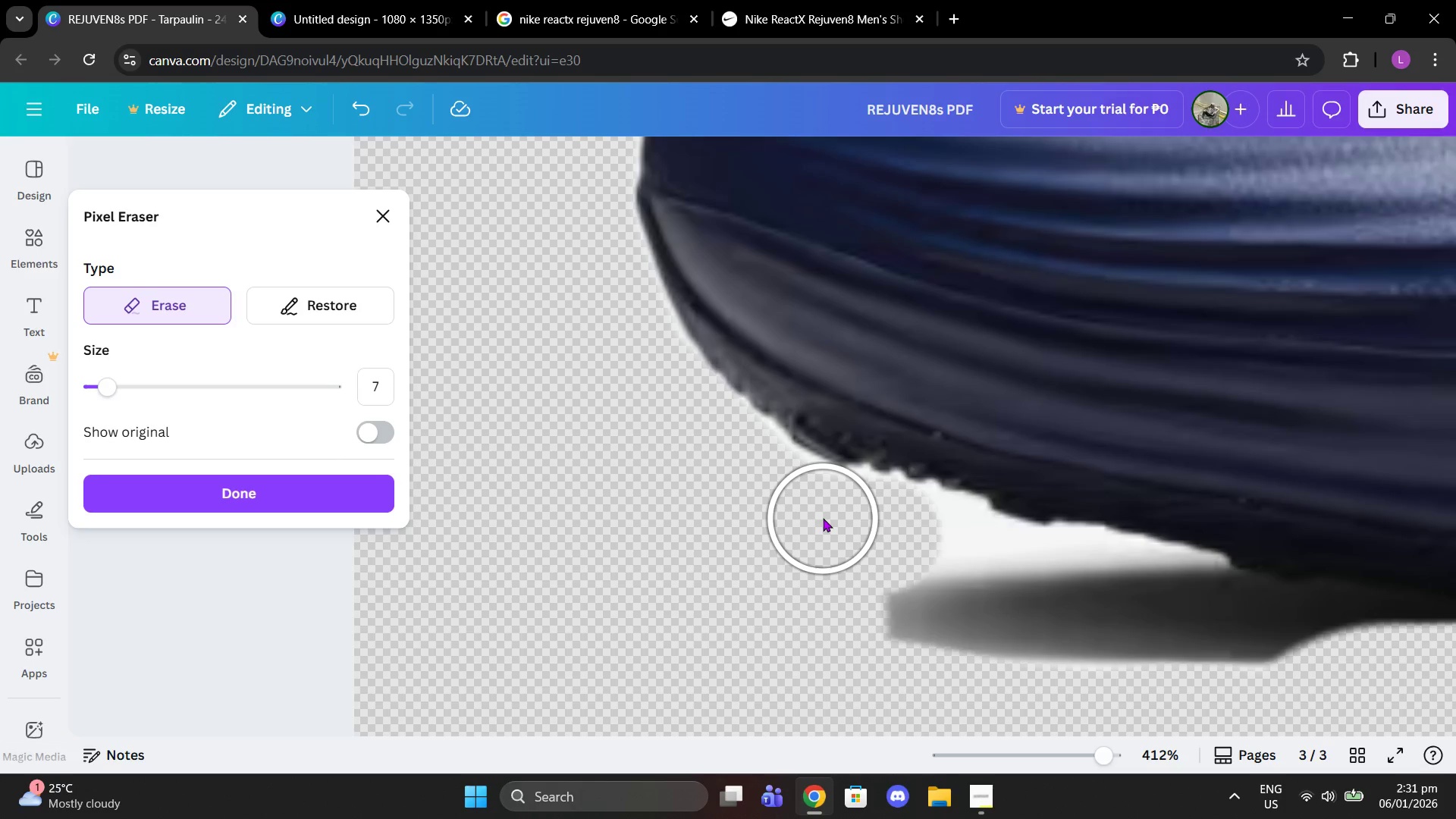 
left_click([793, 511])
 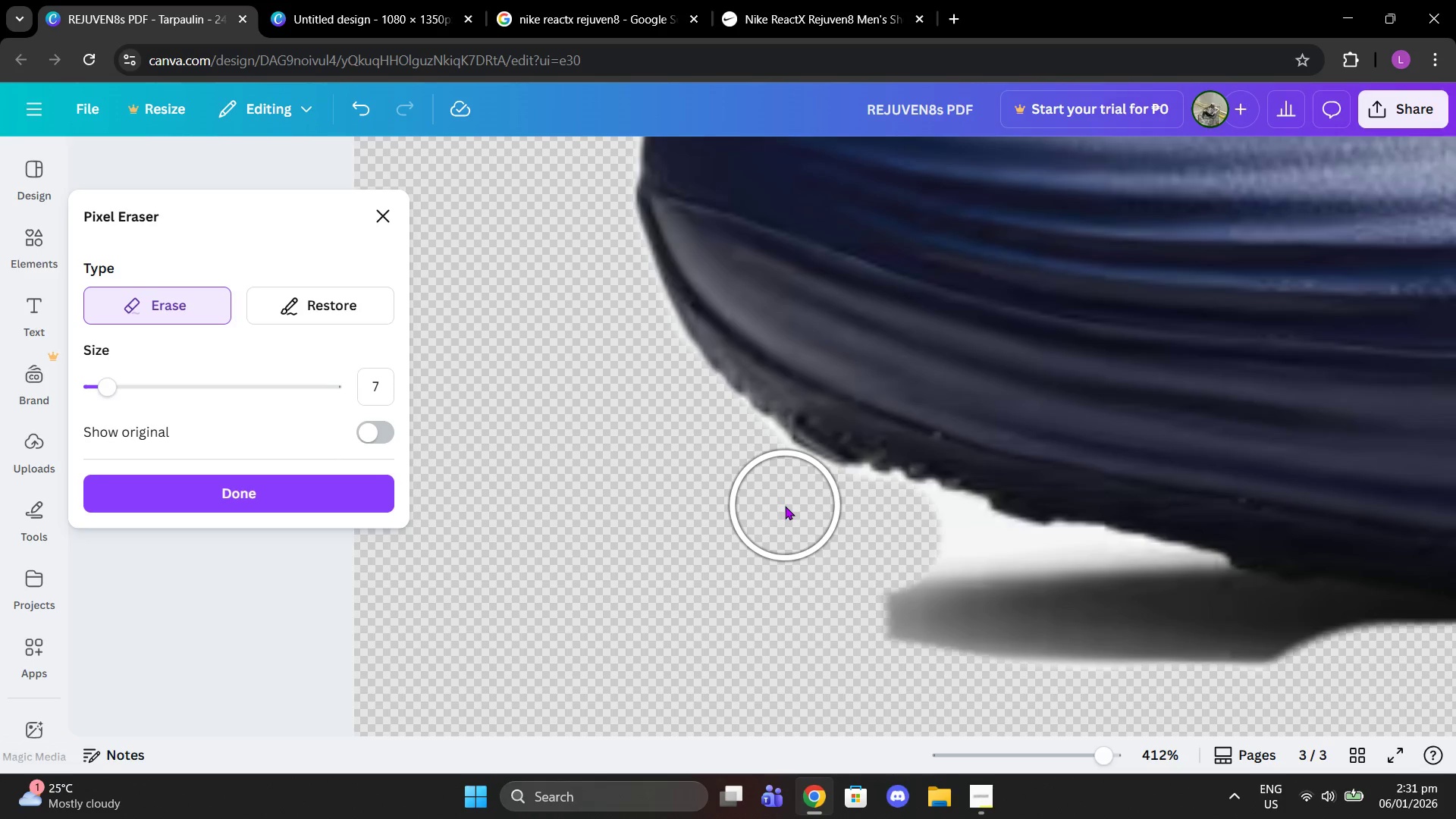 
left_click([785, 506])
 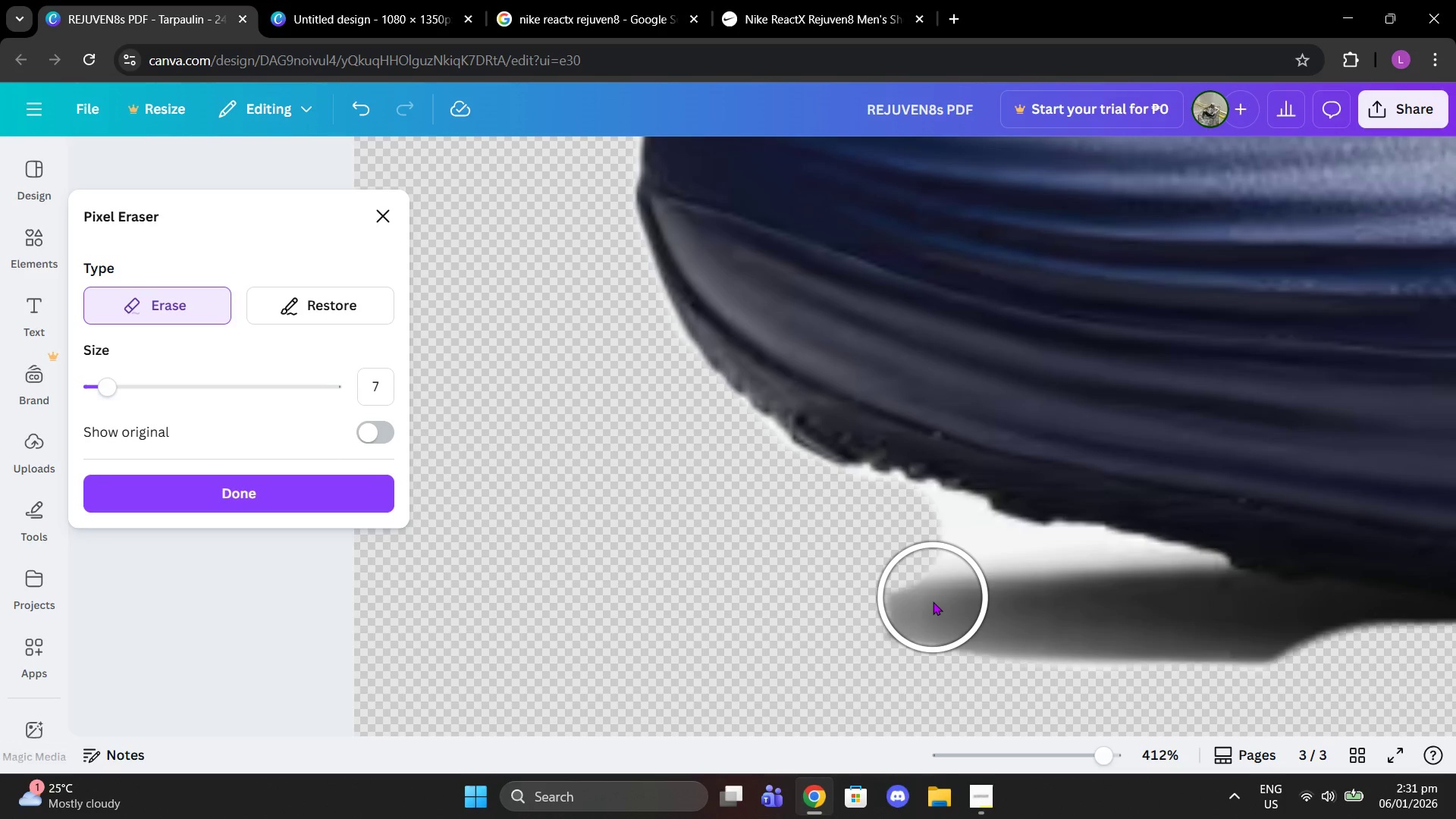 
left_click_drag(start_coordinate=[850, 593], to_coordinate=[1305, 652])
 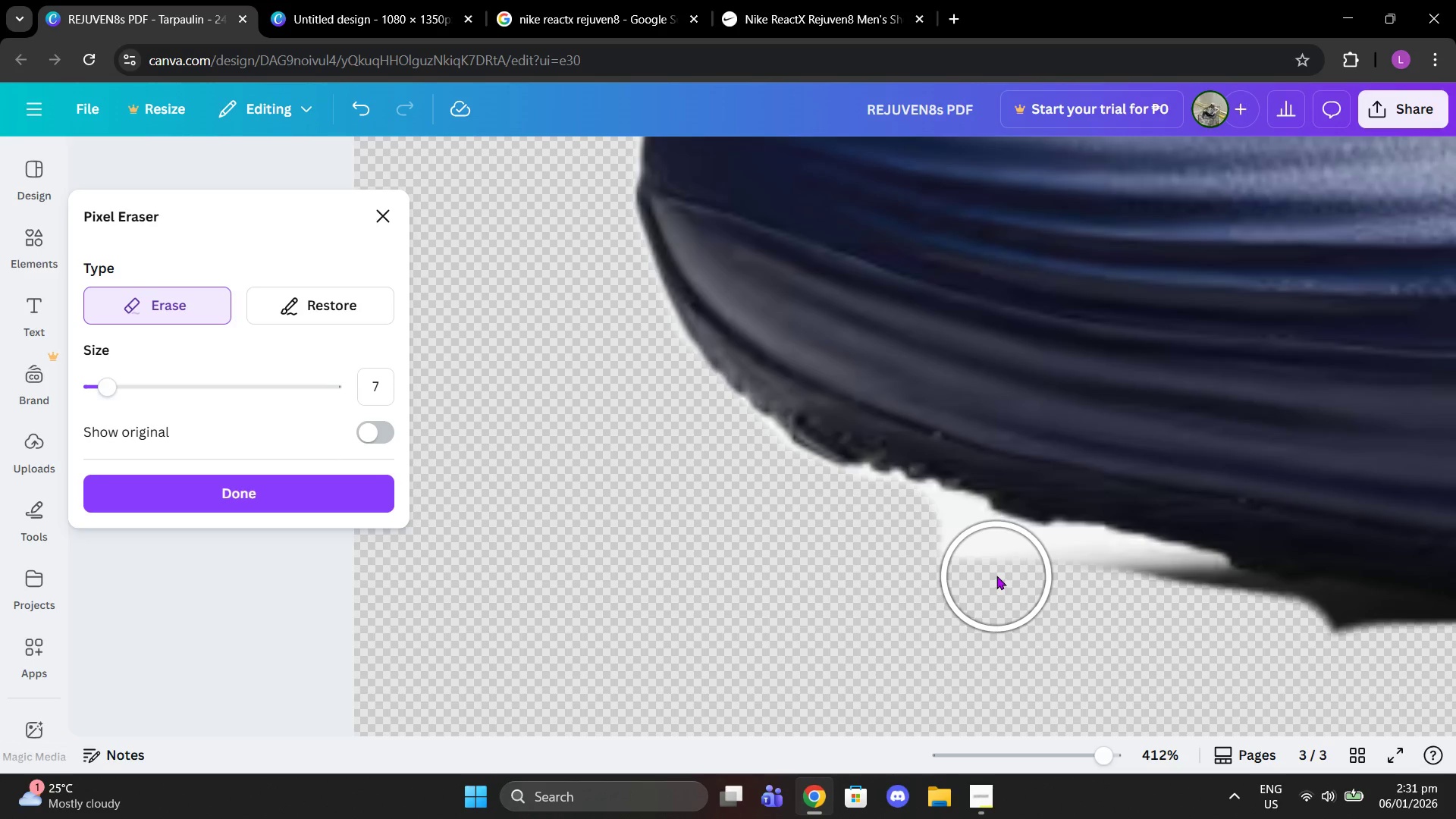 
left_click([1004, 571])
 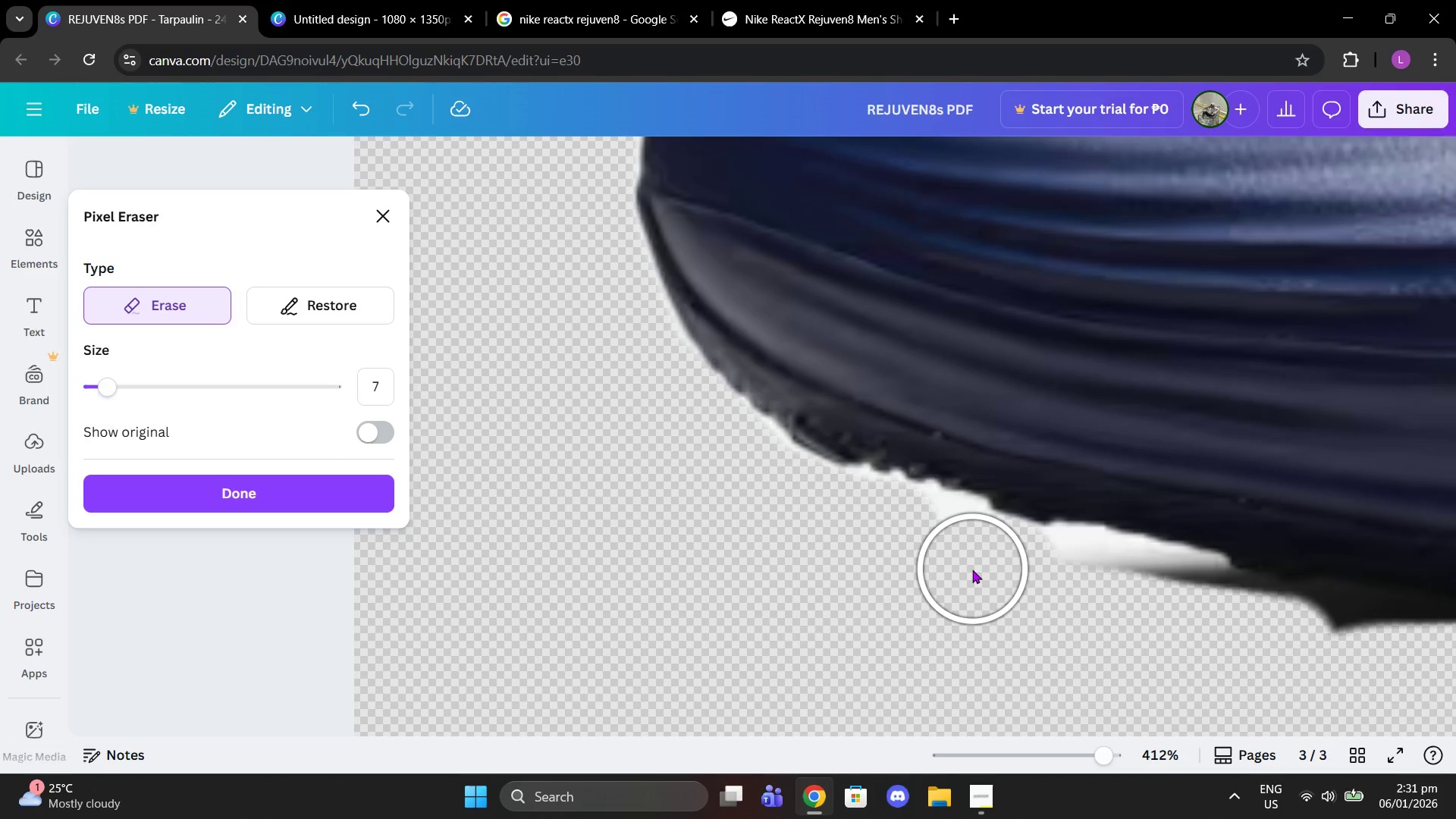 
double_click([951, 558])
 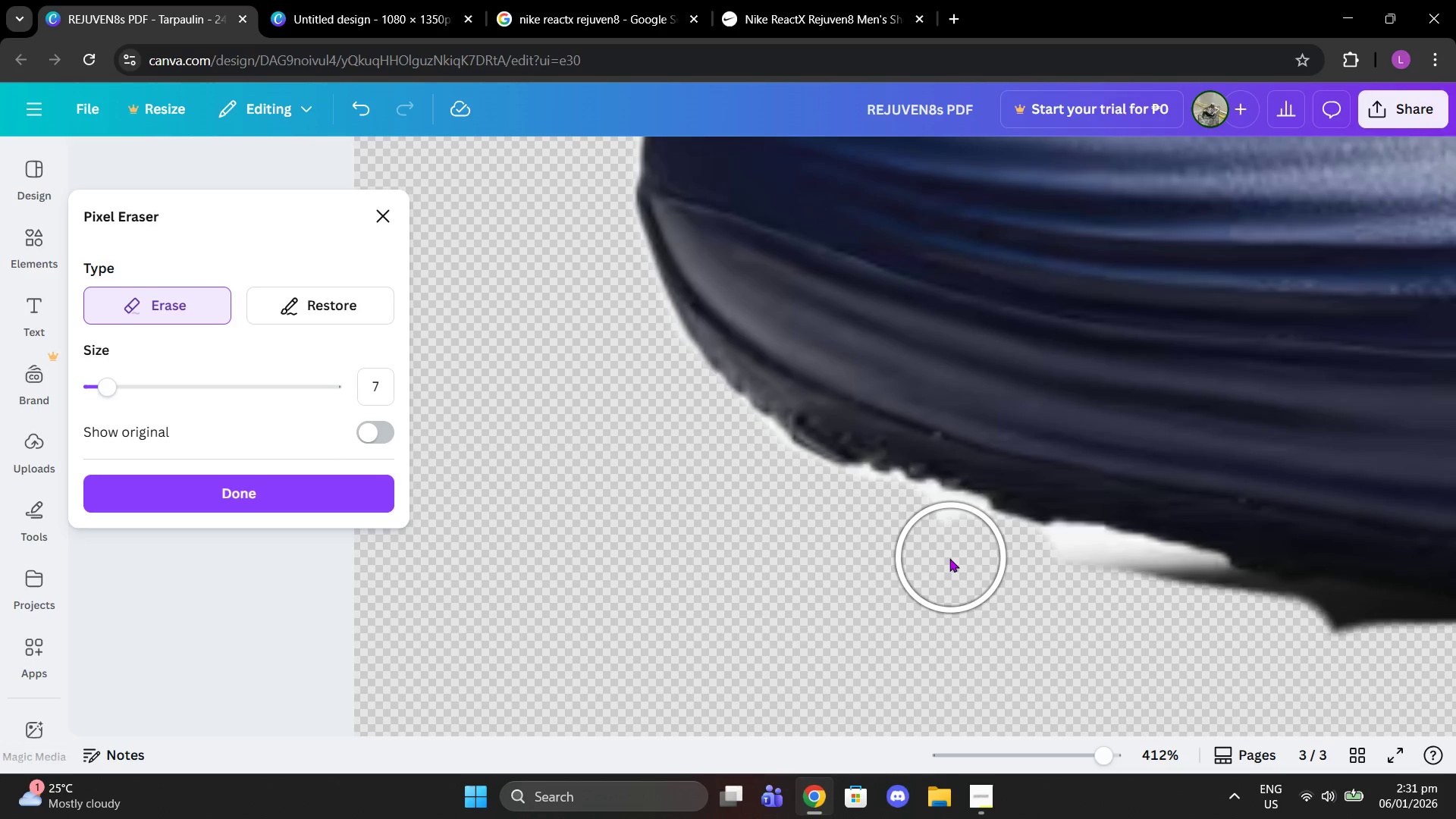 
triple_click([940, 551])
 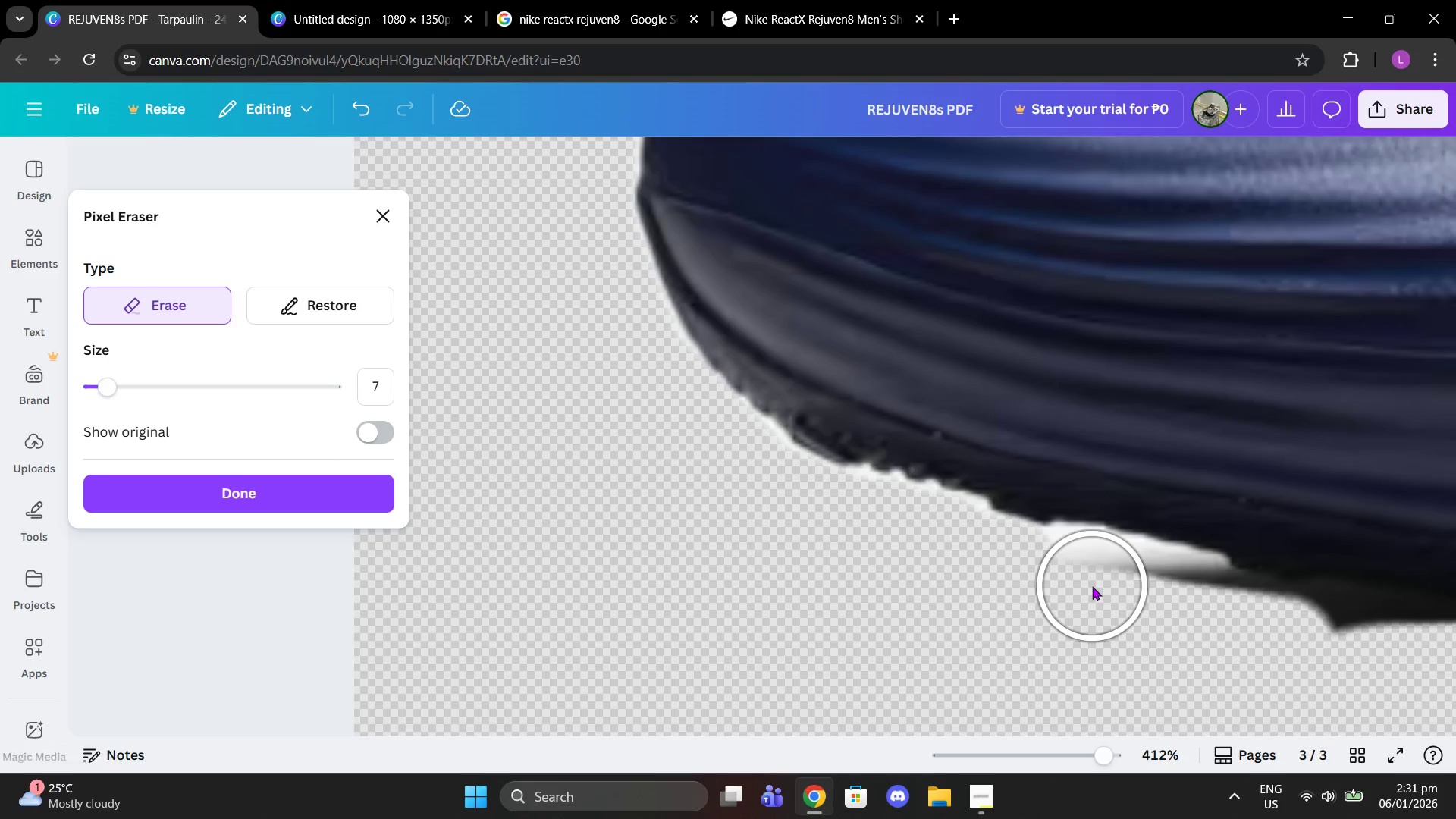 
left_click([1087, 584])
 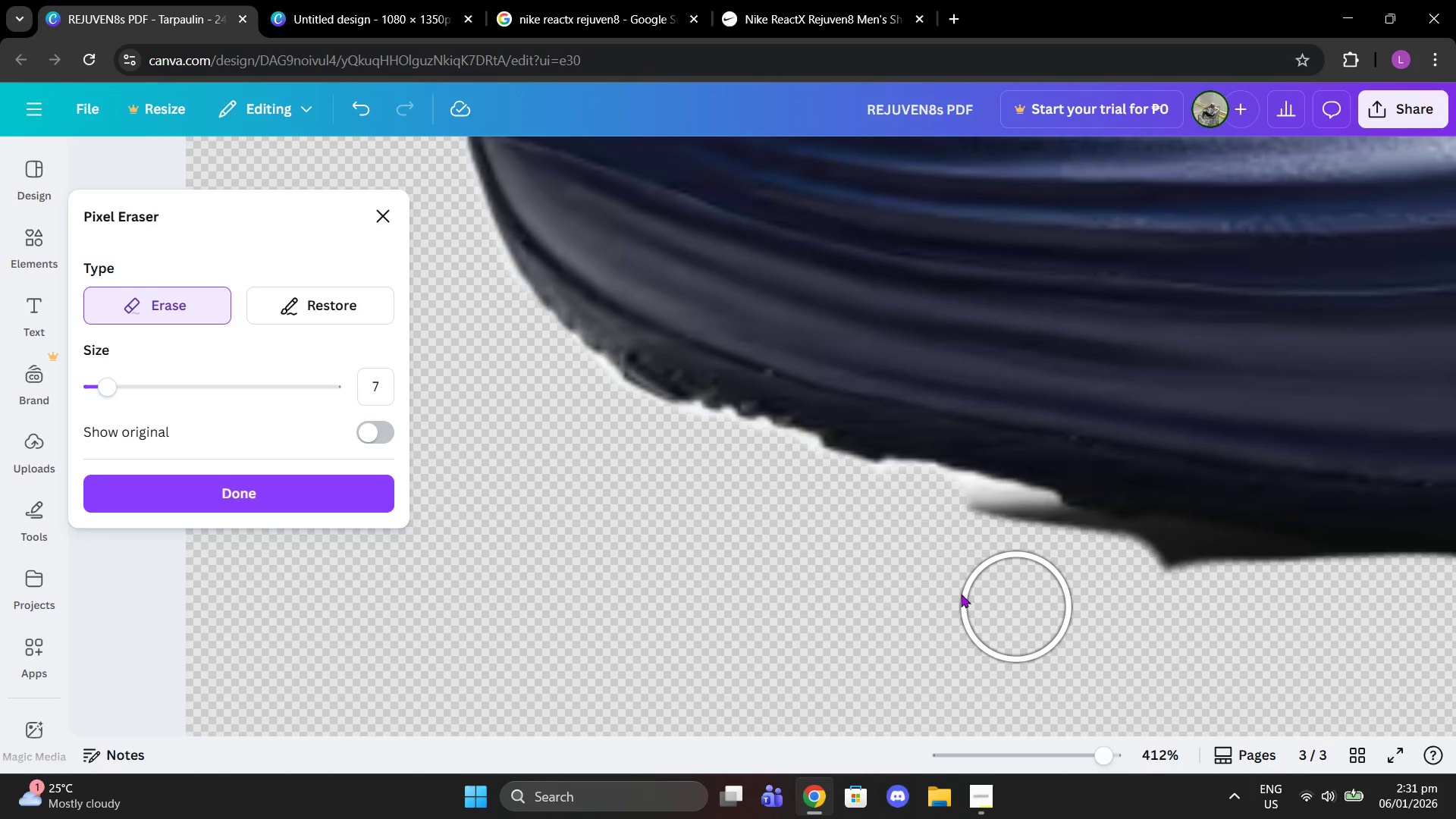 
left_click_drag(start_coordinate=[859, 507], to_coordinate=[956, 532])
 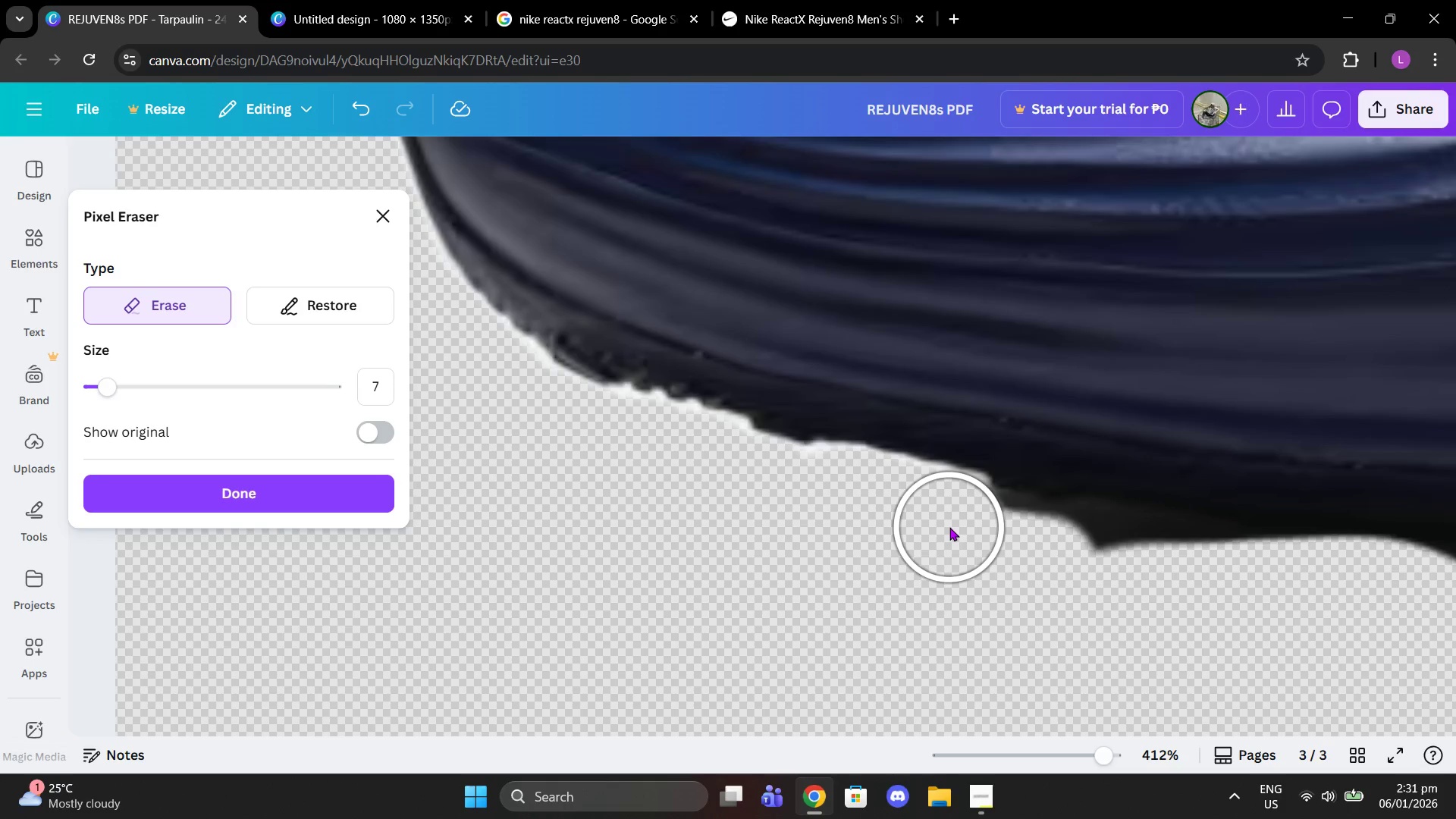 
left_click([949, 527])
 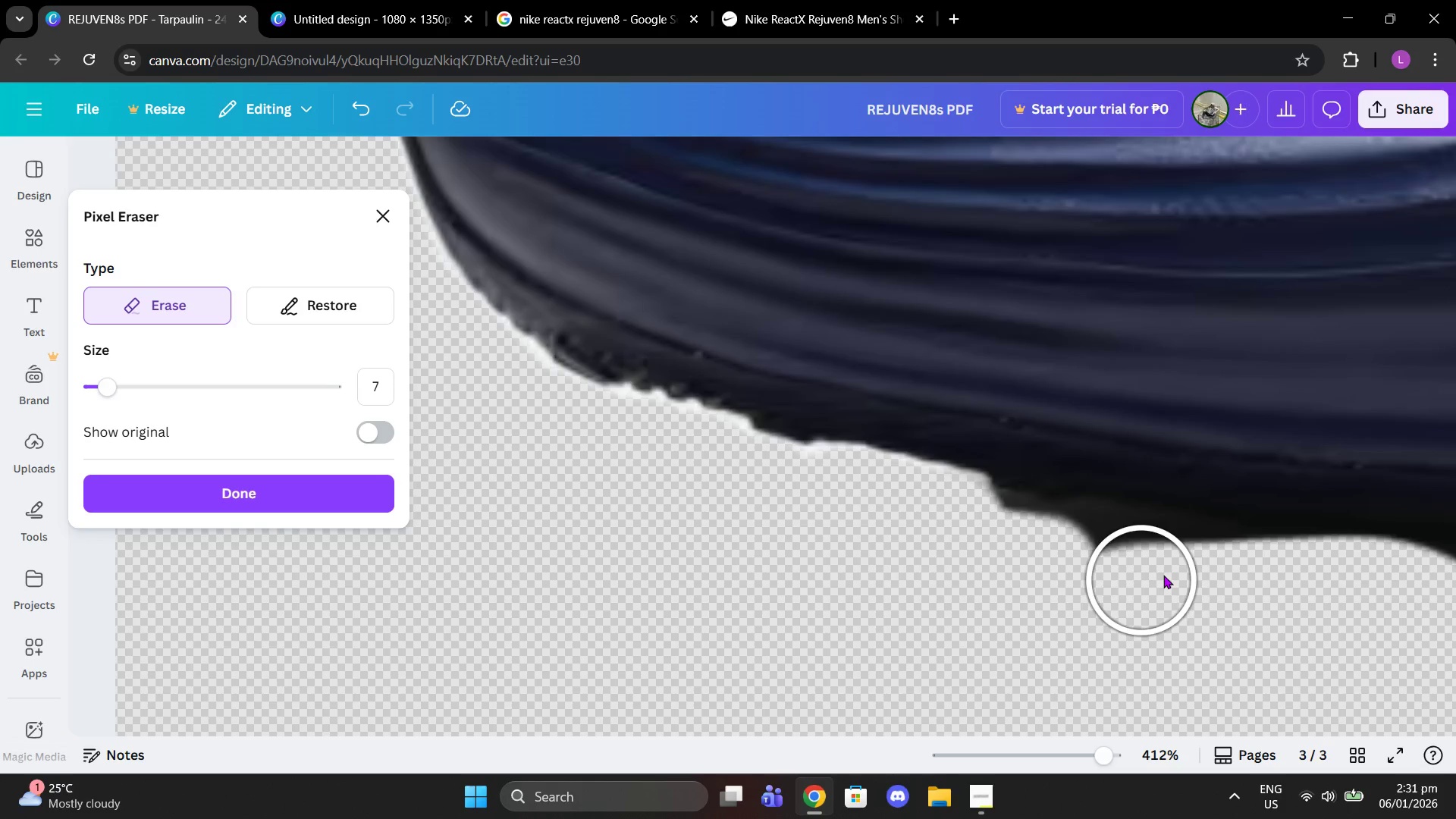 
scroll: coordinate [1164, 576], scroll_direction: up, amount: 1.0
 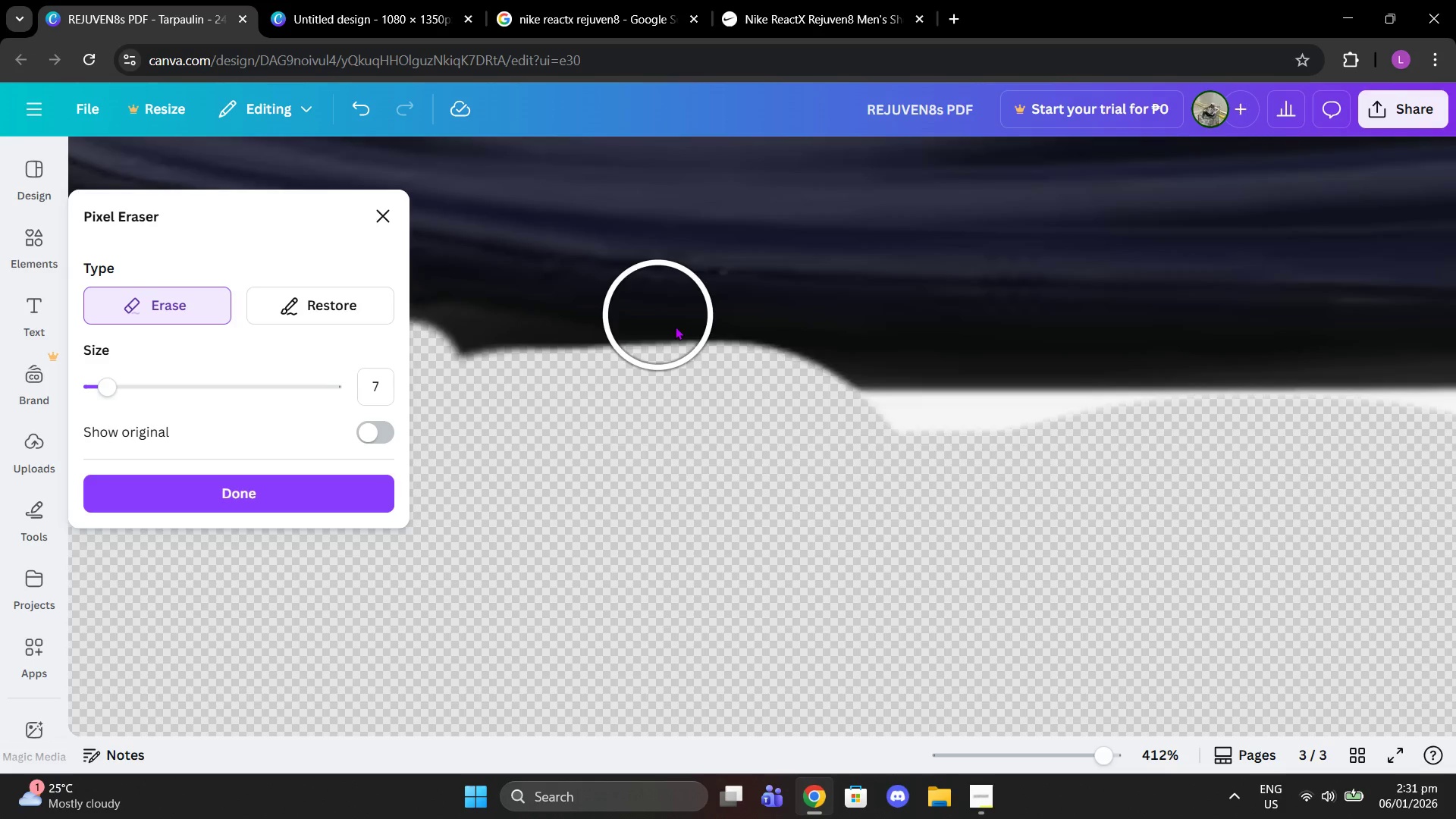 
left_click_drag(start_coordinate=[710, 510], to_coordinate=[559, 487])
 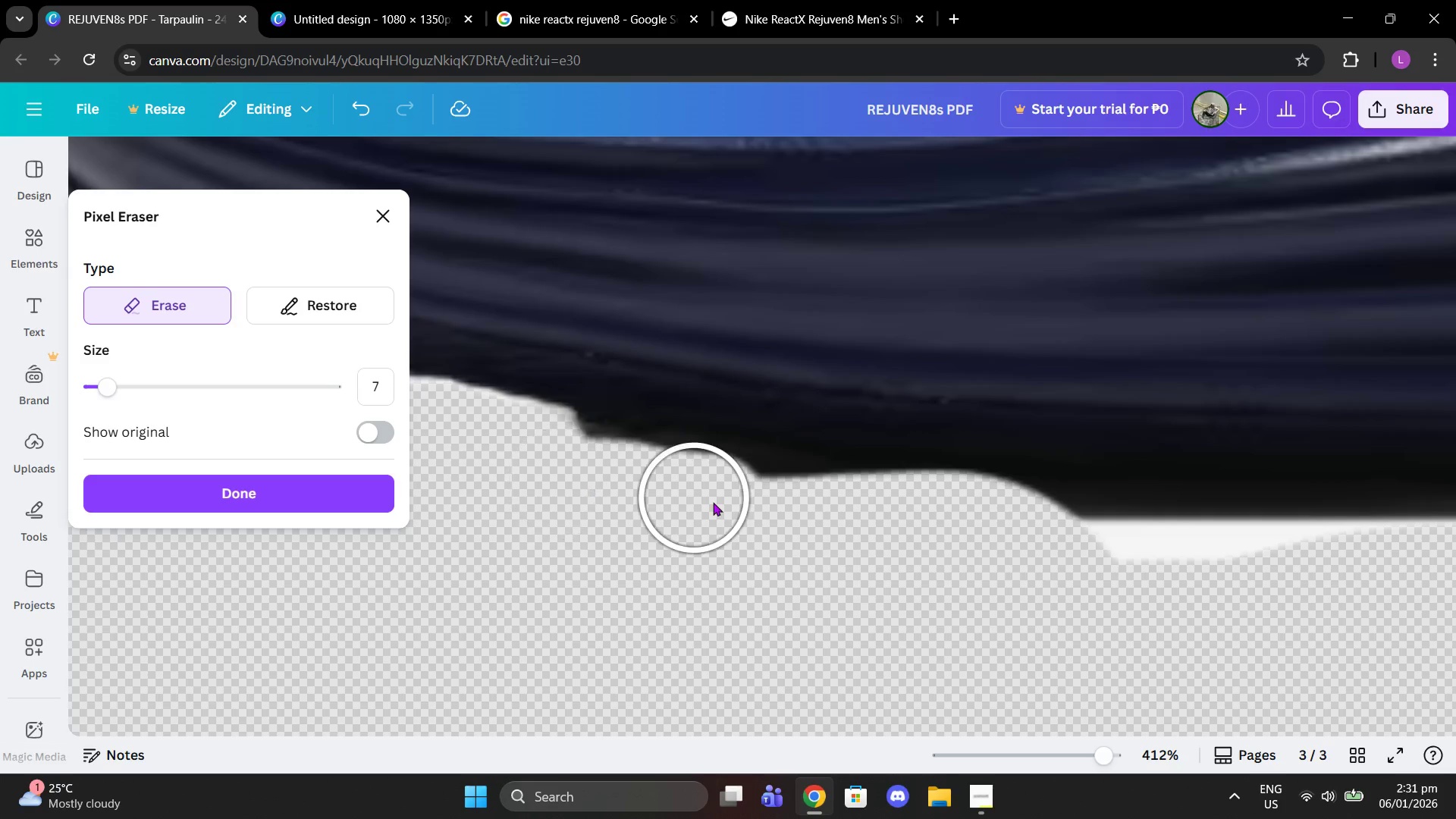 
left_click_drag(start_coordinate=[722, 504], to_coordinate=[1260, 570])
 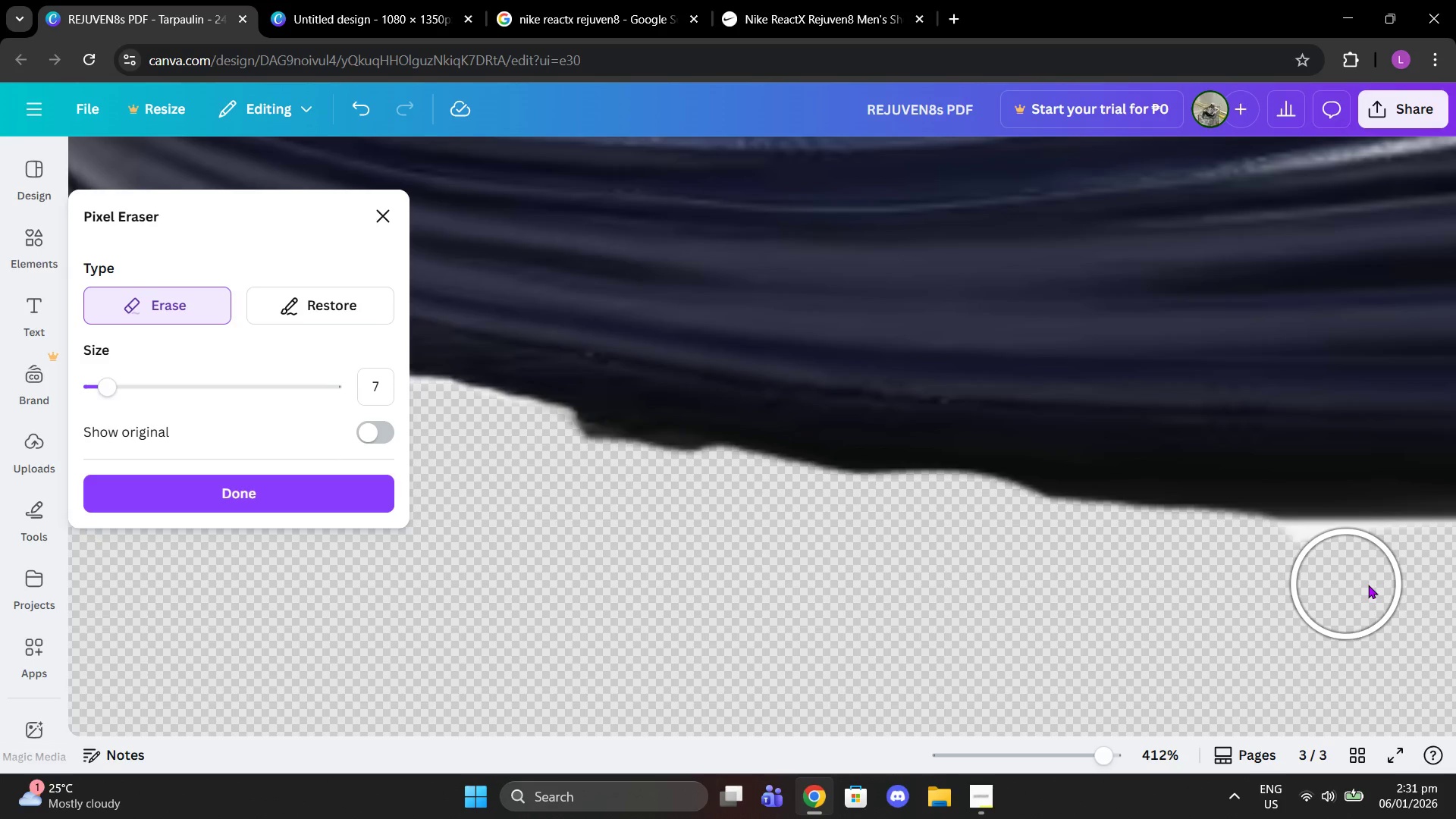 
left_click([294, 318])
 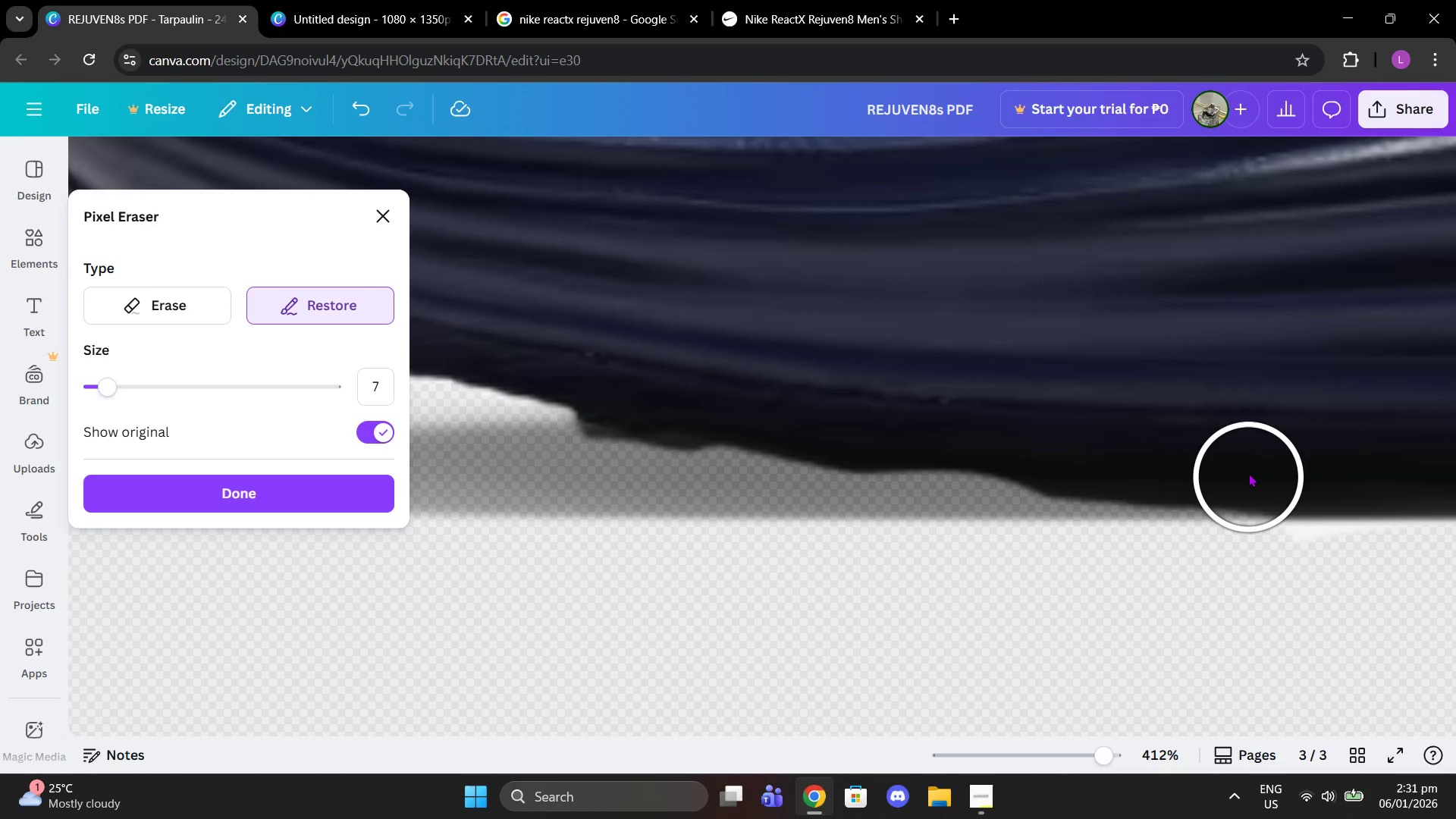 
left_click_drag(start_coordinate=[1247, 469], to_coordinate=[699, 479])
 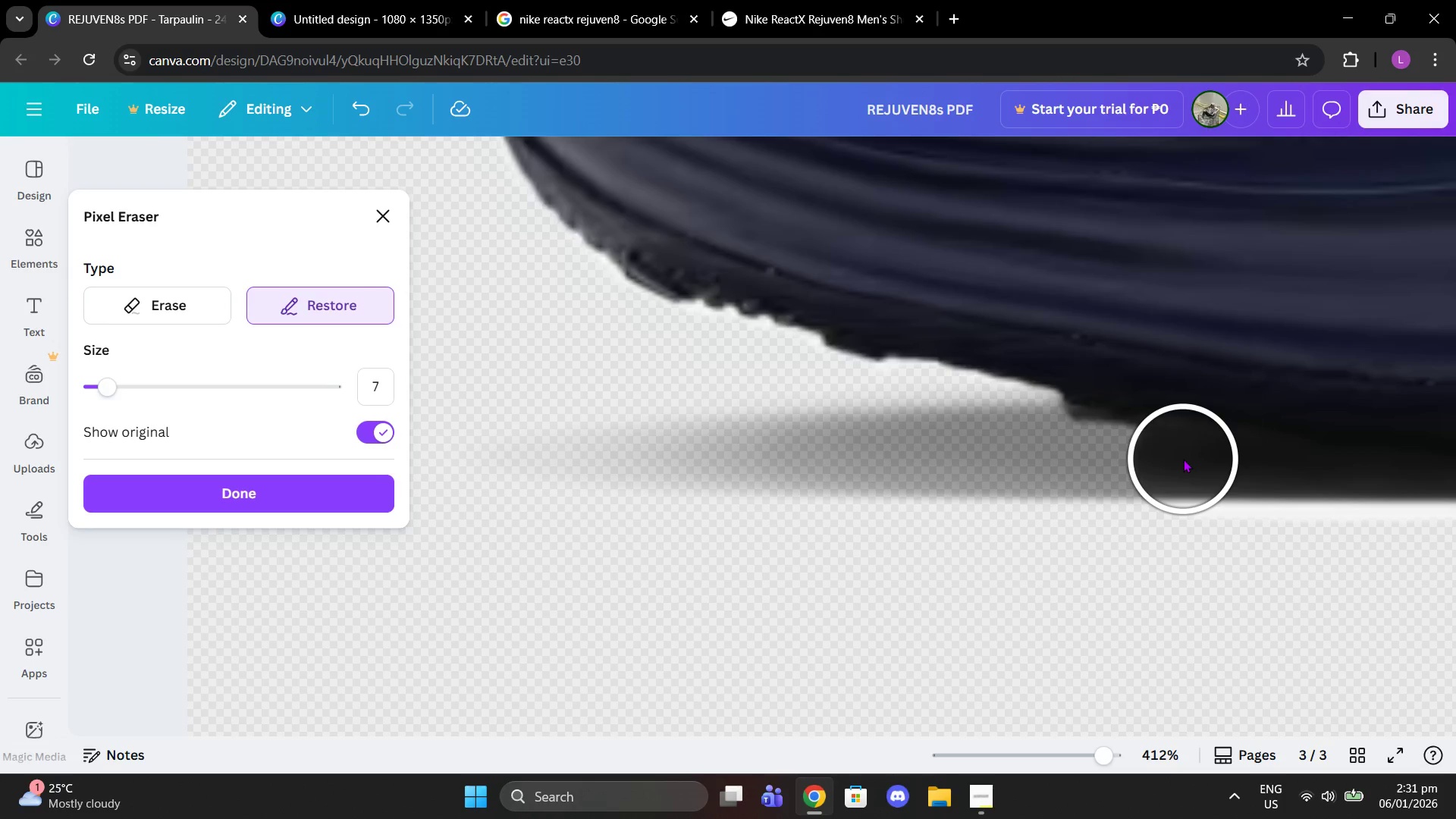 
left_click_drag(start_coordinate=[1178, 459], to_coordinate=[505, 439])
 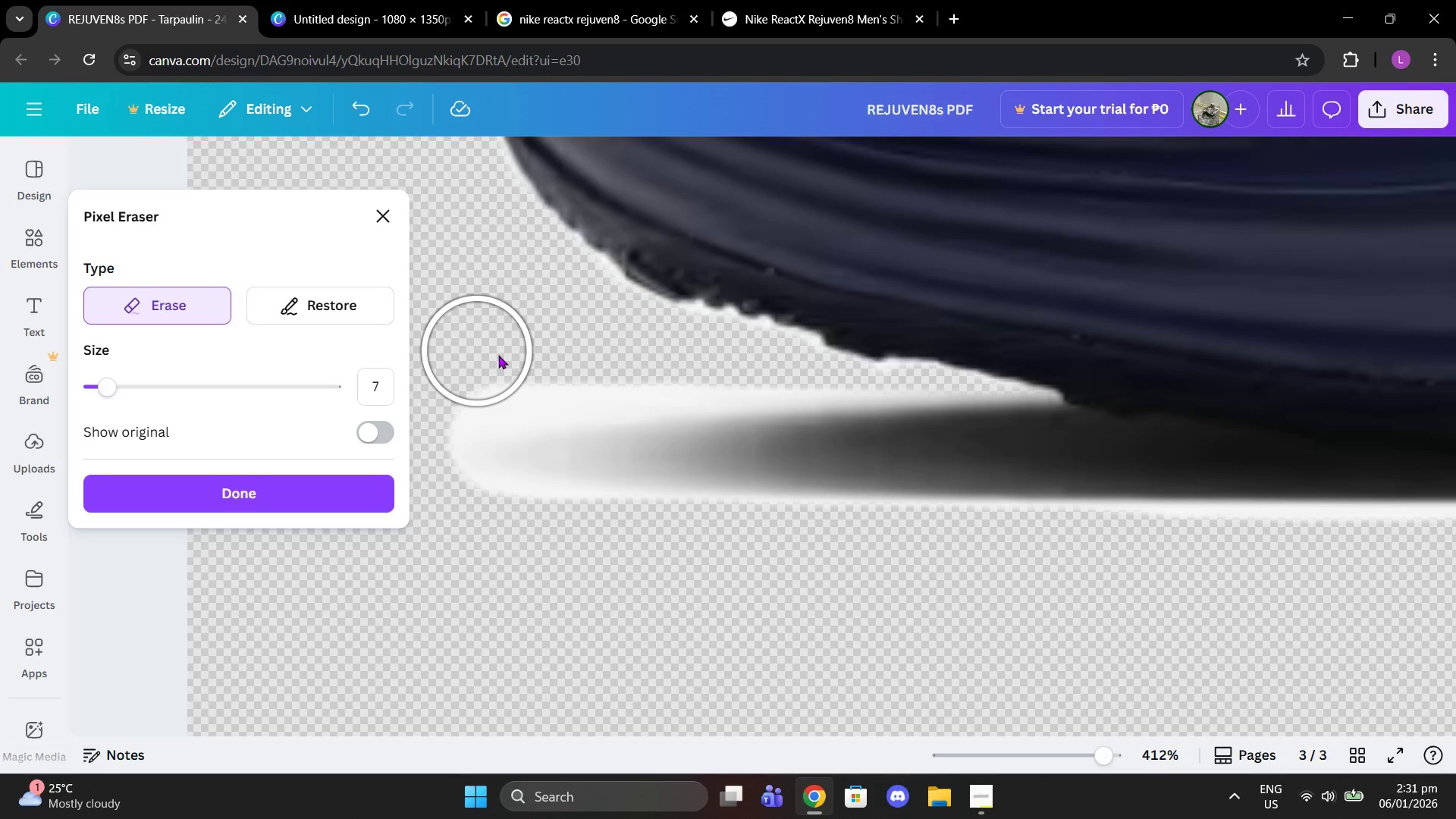 
left_click([532, 377])
 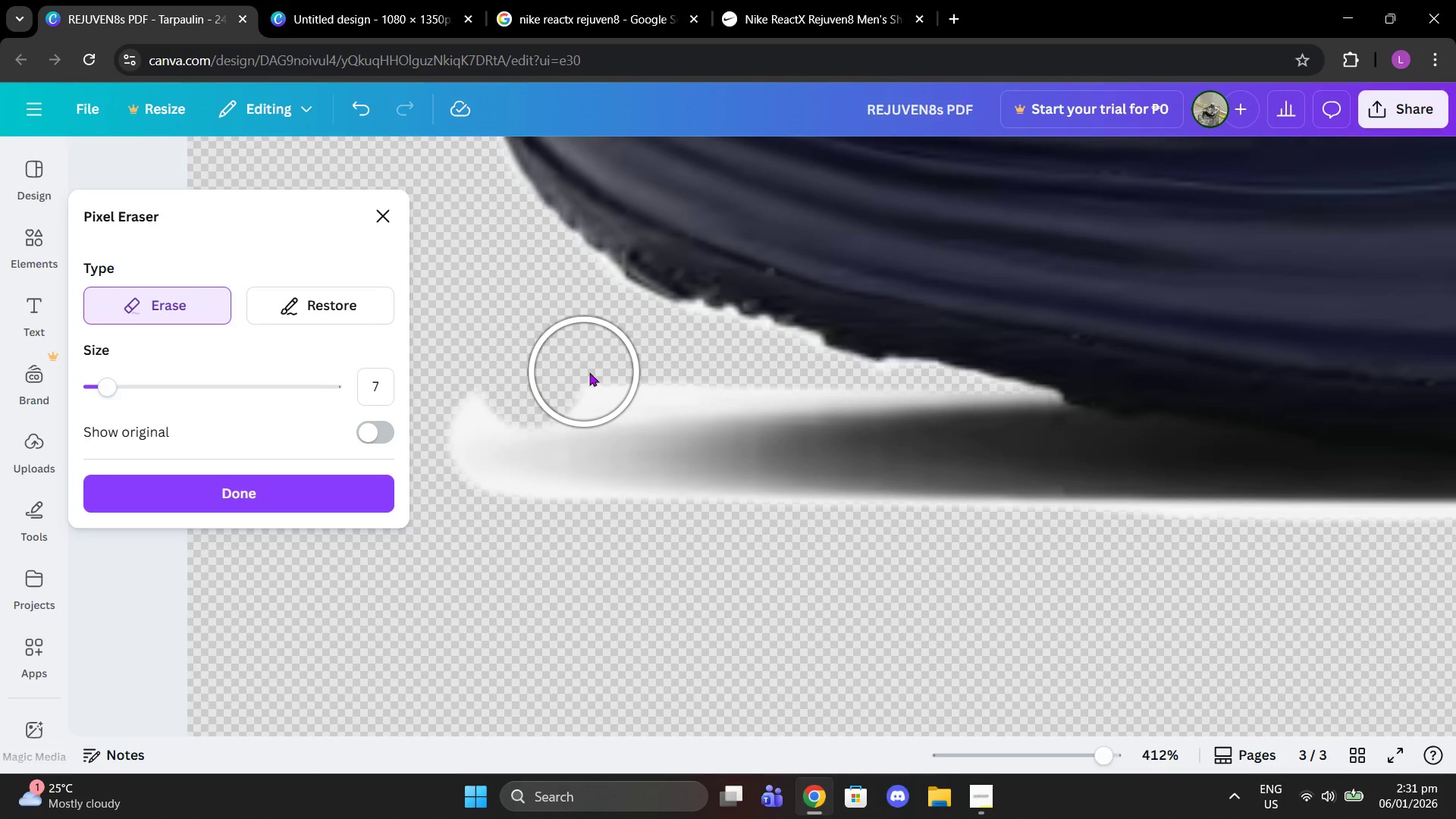 
left_click([599, 371])
 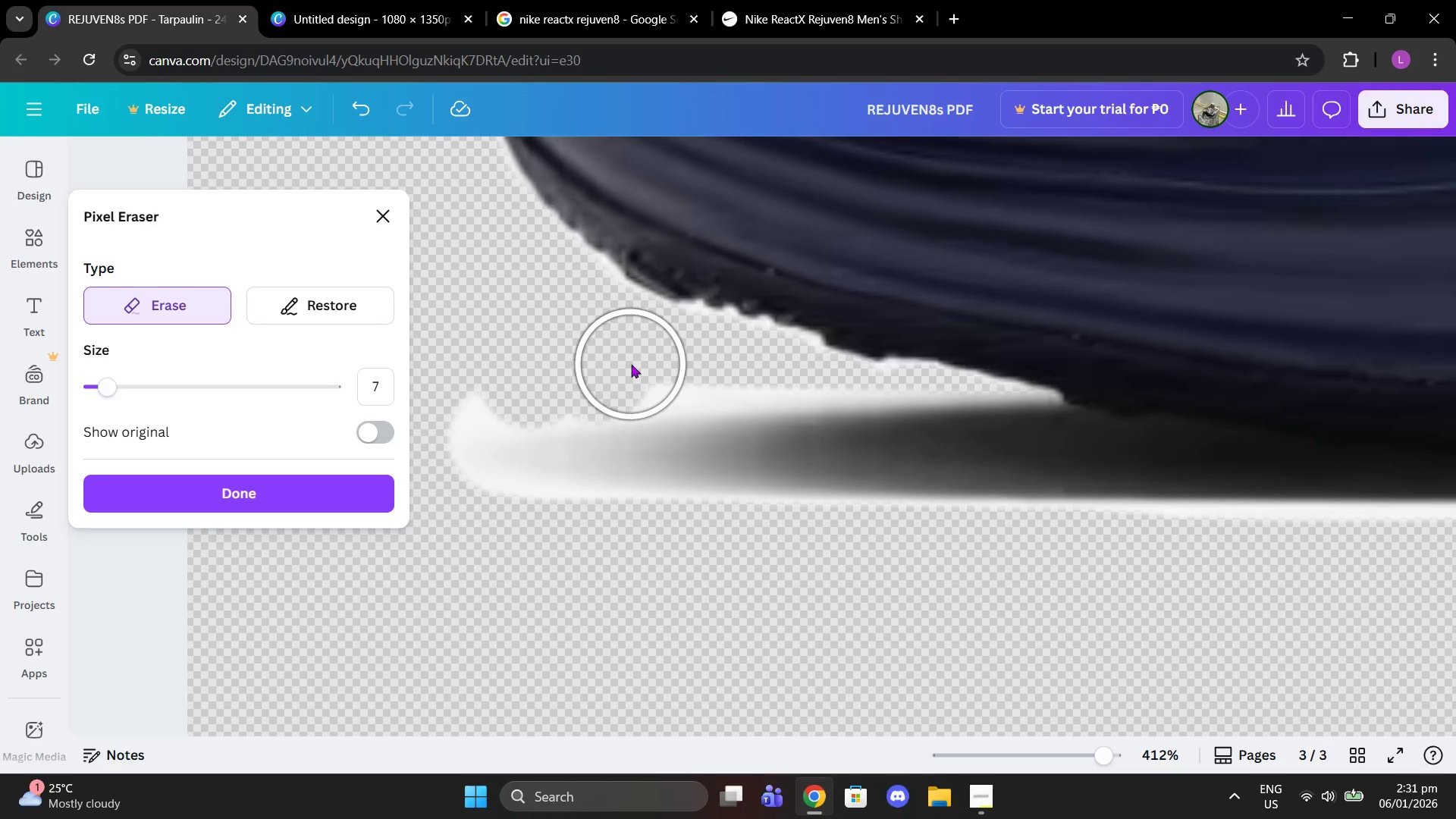 
left_click_drag(start_coordinate=[631, 364], to_coordinate=[877, 568])
 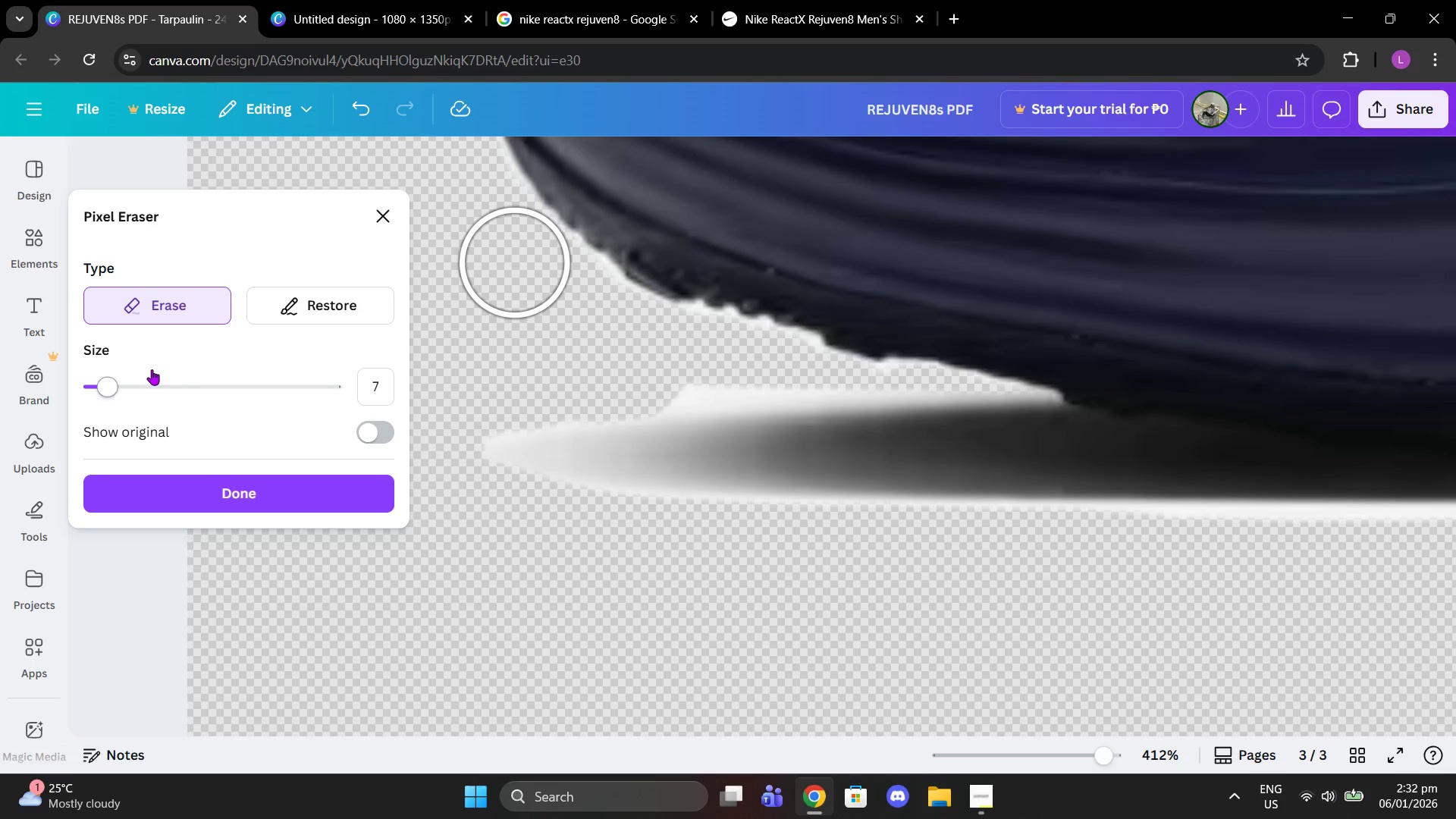 
left_click_drag(start_coordinate=[104, 387], to_coordinate=[96, 387])
 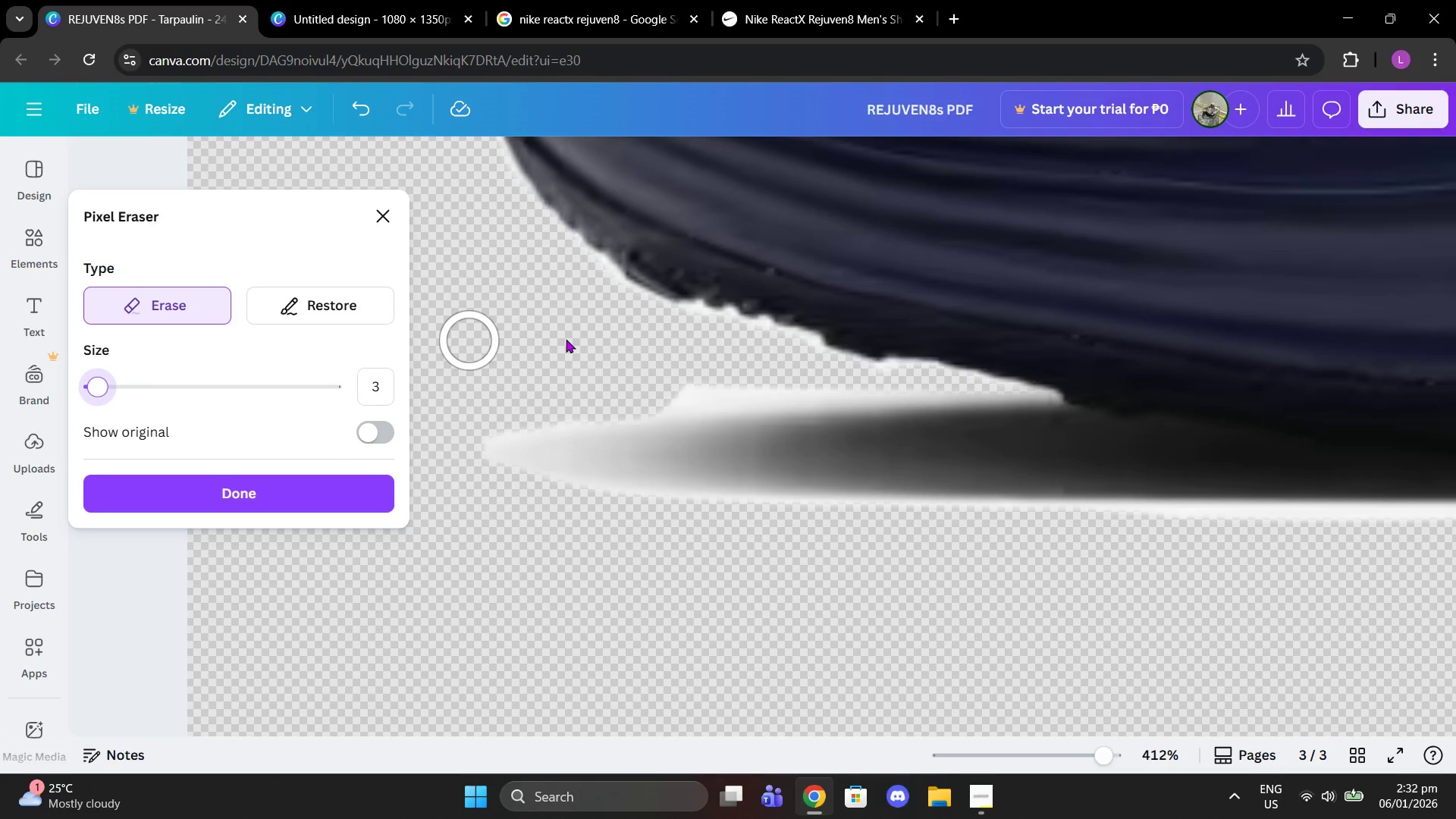 
left_click_drag(start_coordinate=[707, 376], to_coordinate=[667, 384])
 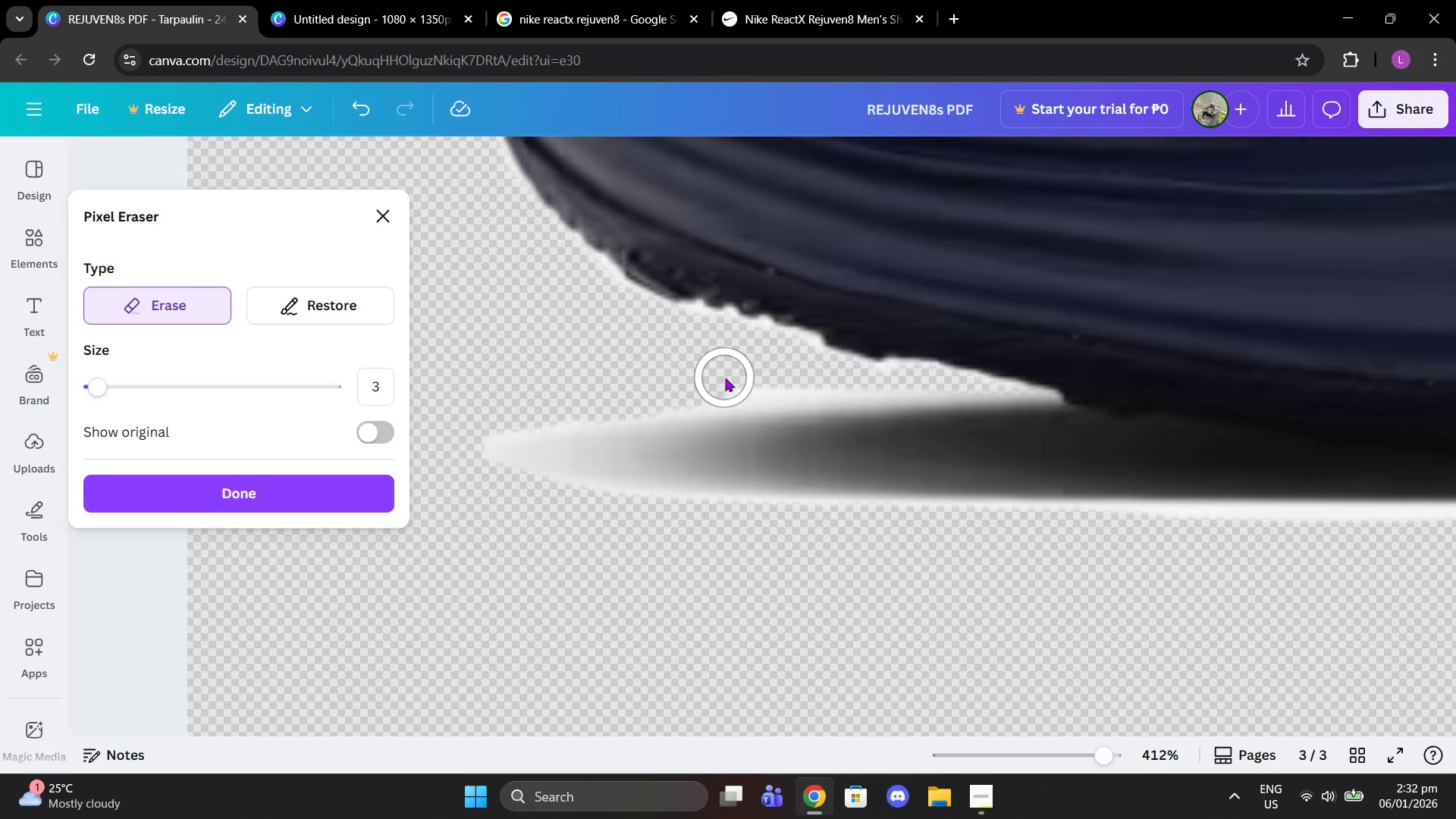 
left_click_drag(start_coordinate=[725, 378], to_coordinate=[814, 373])
 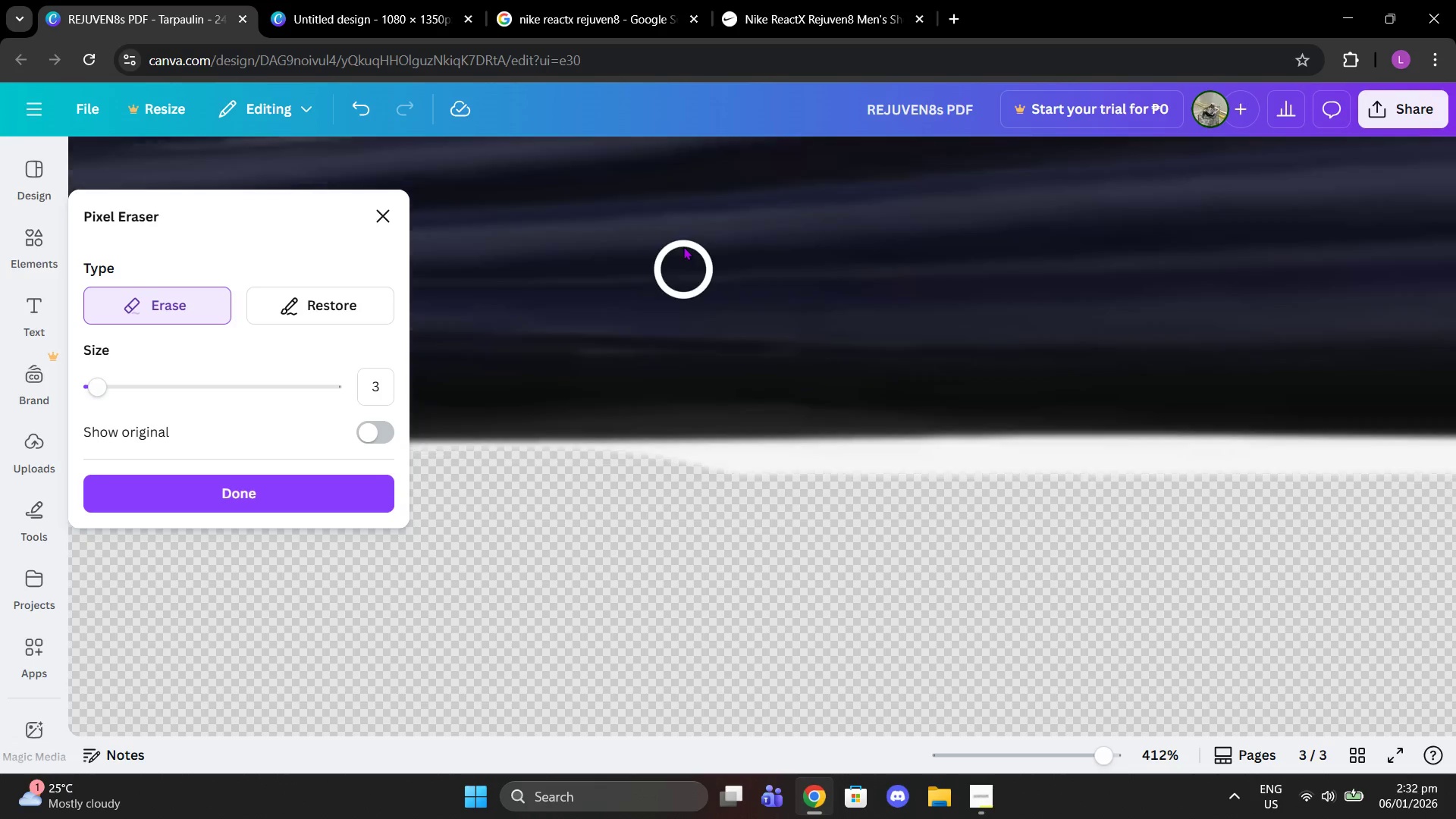 
left_click_drag(start_coordinate=[640, 462], to_coordinate=[871, 466])
 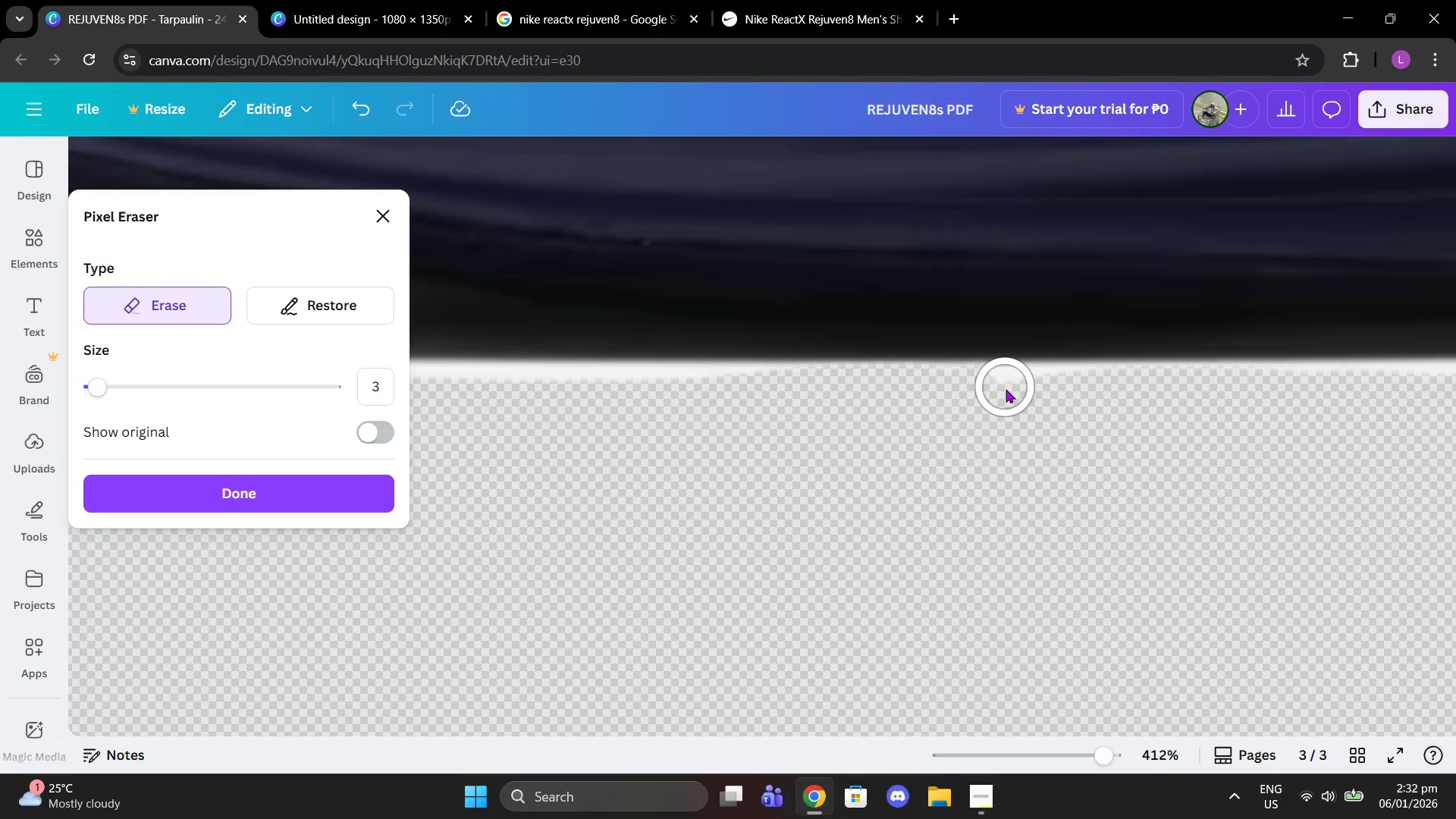 
left_click([1010, 394])
 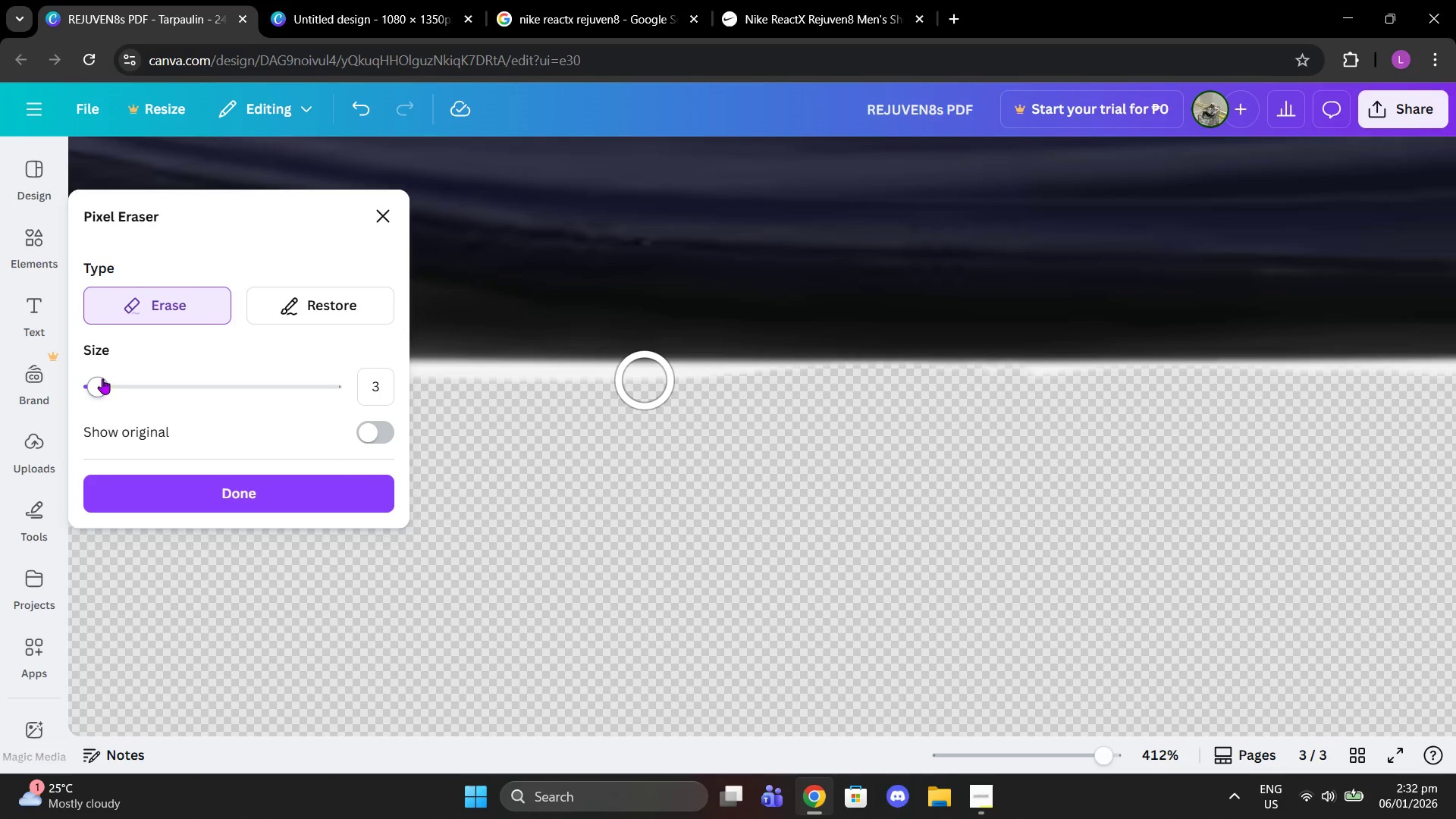 
left_click_drag(start_coordinate=[111, 391], to_coordinate=[92, 391])
 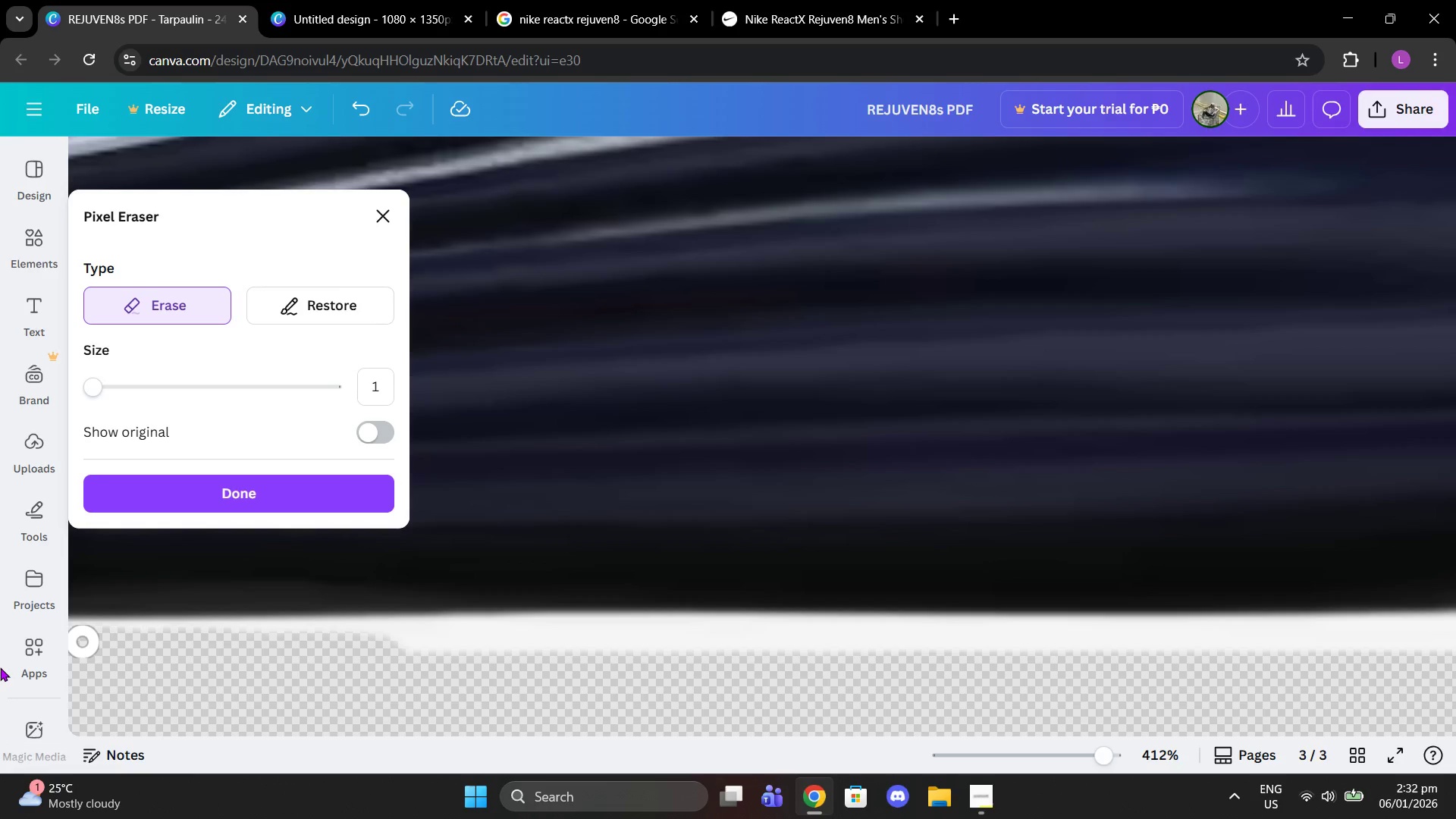 
scroll: coordinate [1011, 546], scroll_direction: up, amount: 2.0
 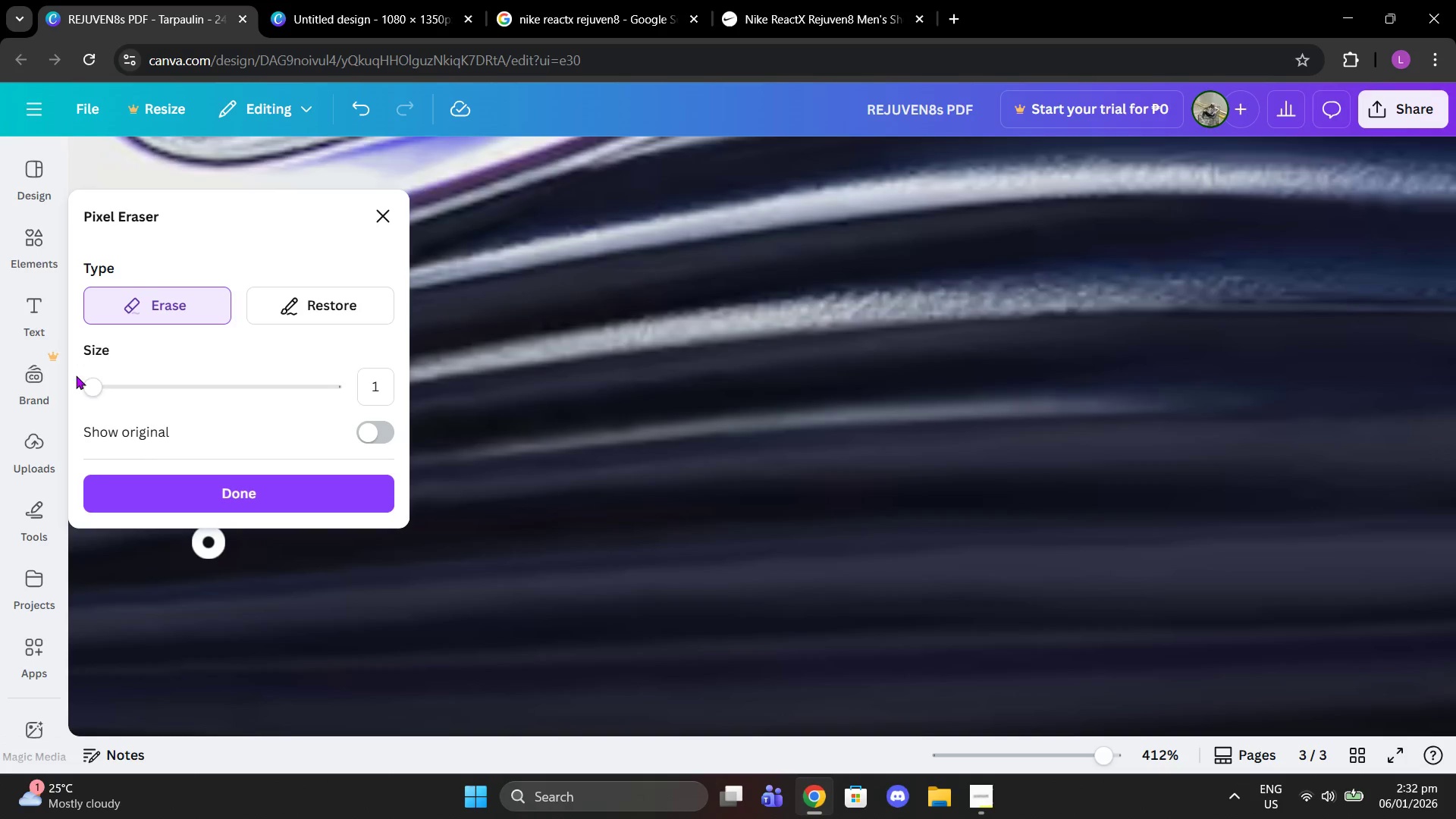 
left_click_drag(start_coordinate=[84, 390], to_coordinate=[193, 381])
 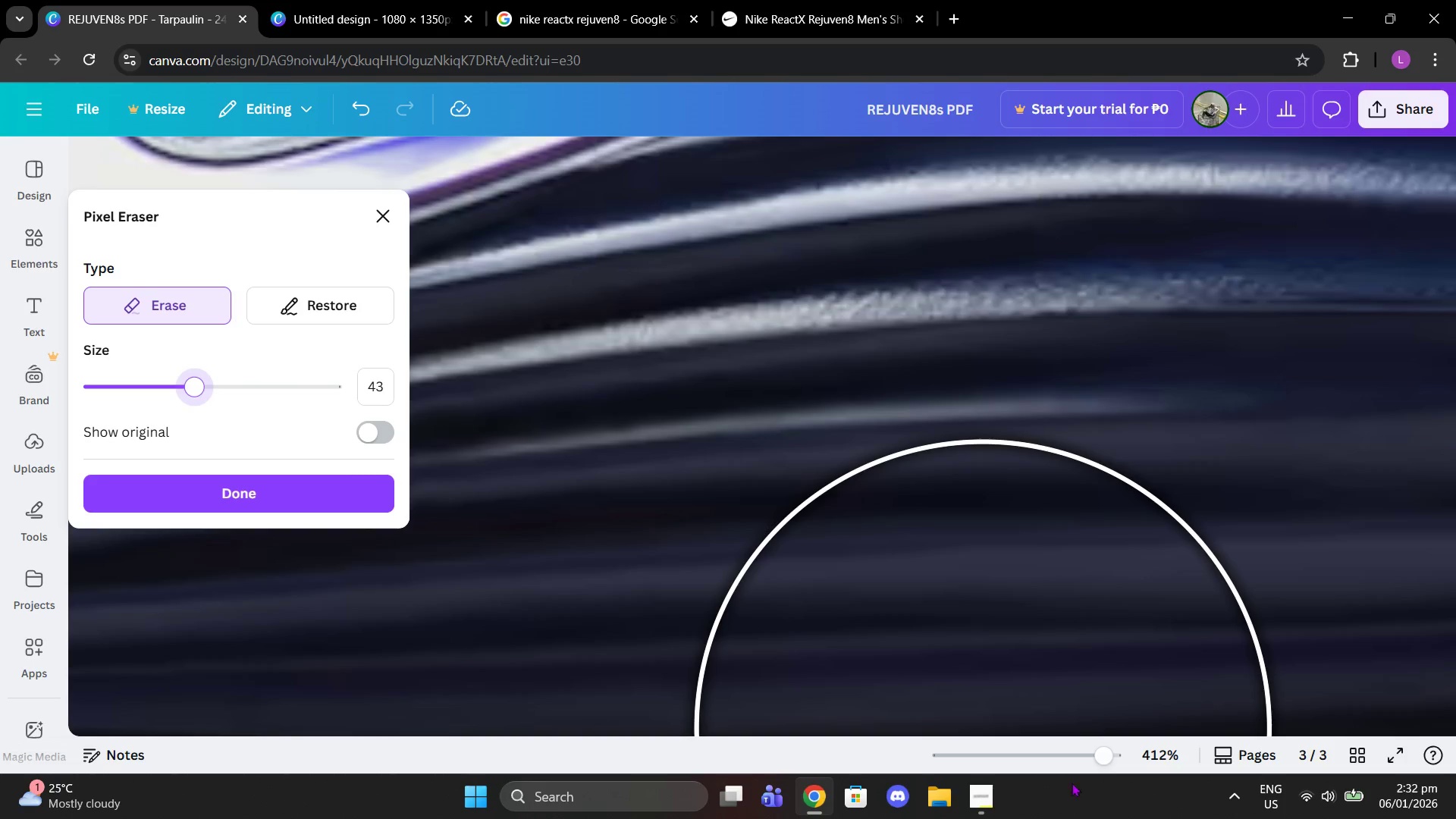 
left_click_drag(start_coordinate=[1095, 758], to_coordinate=[1029, 742])
 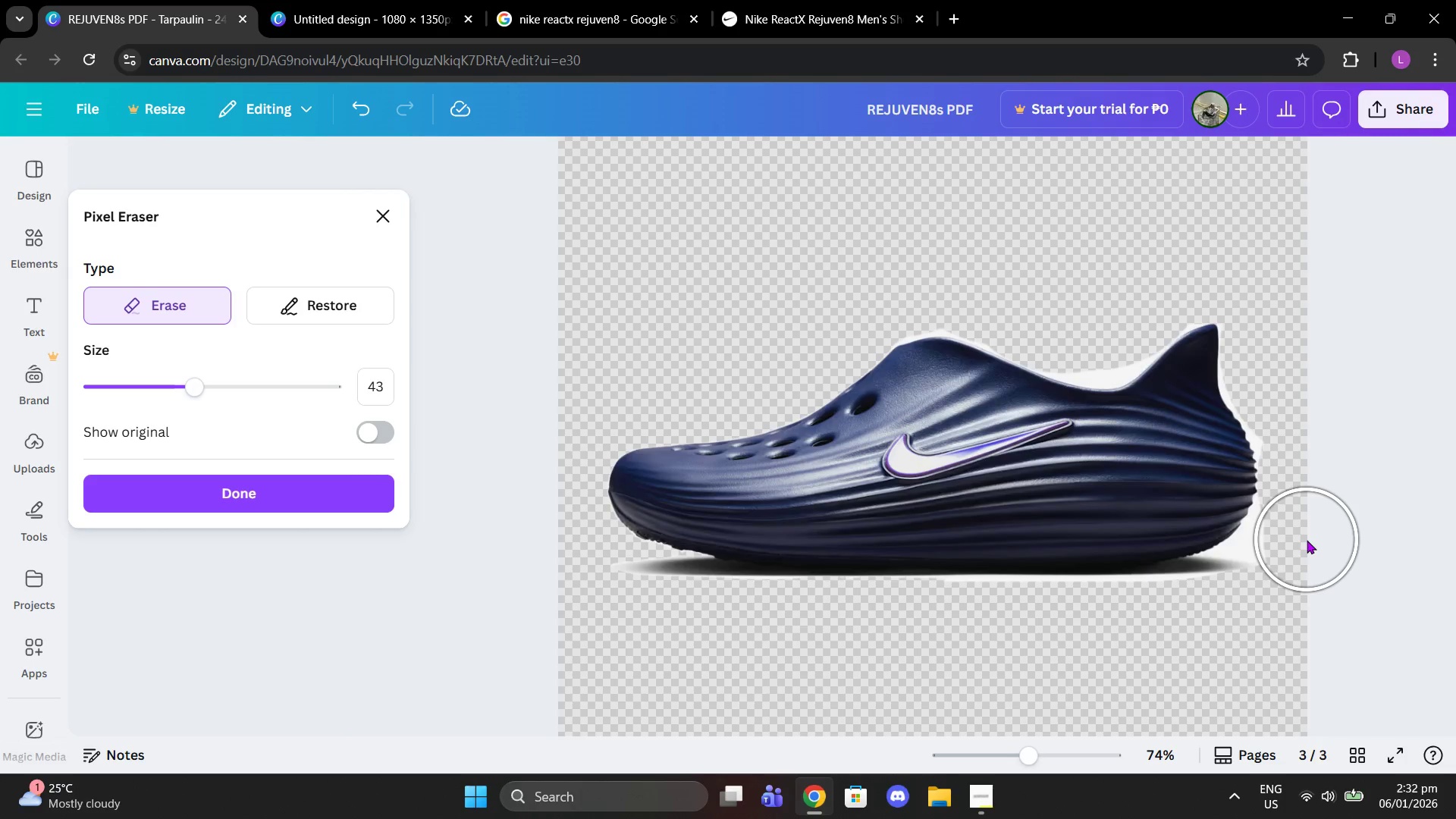 
left_click([1301, 538])
 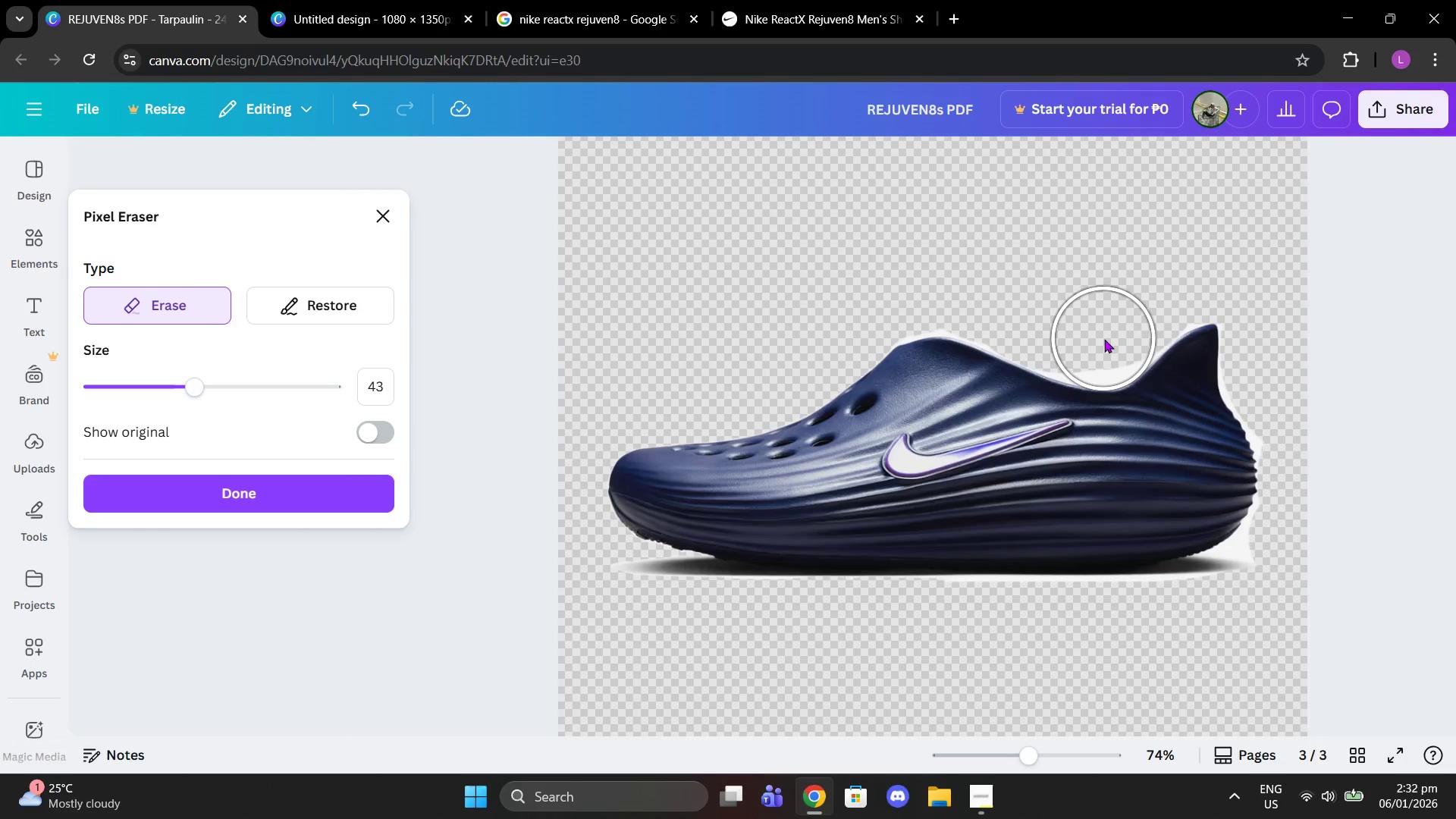 
left_click([1103, 337])
 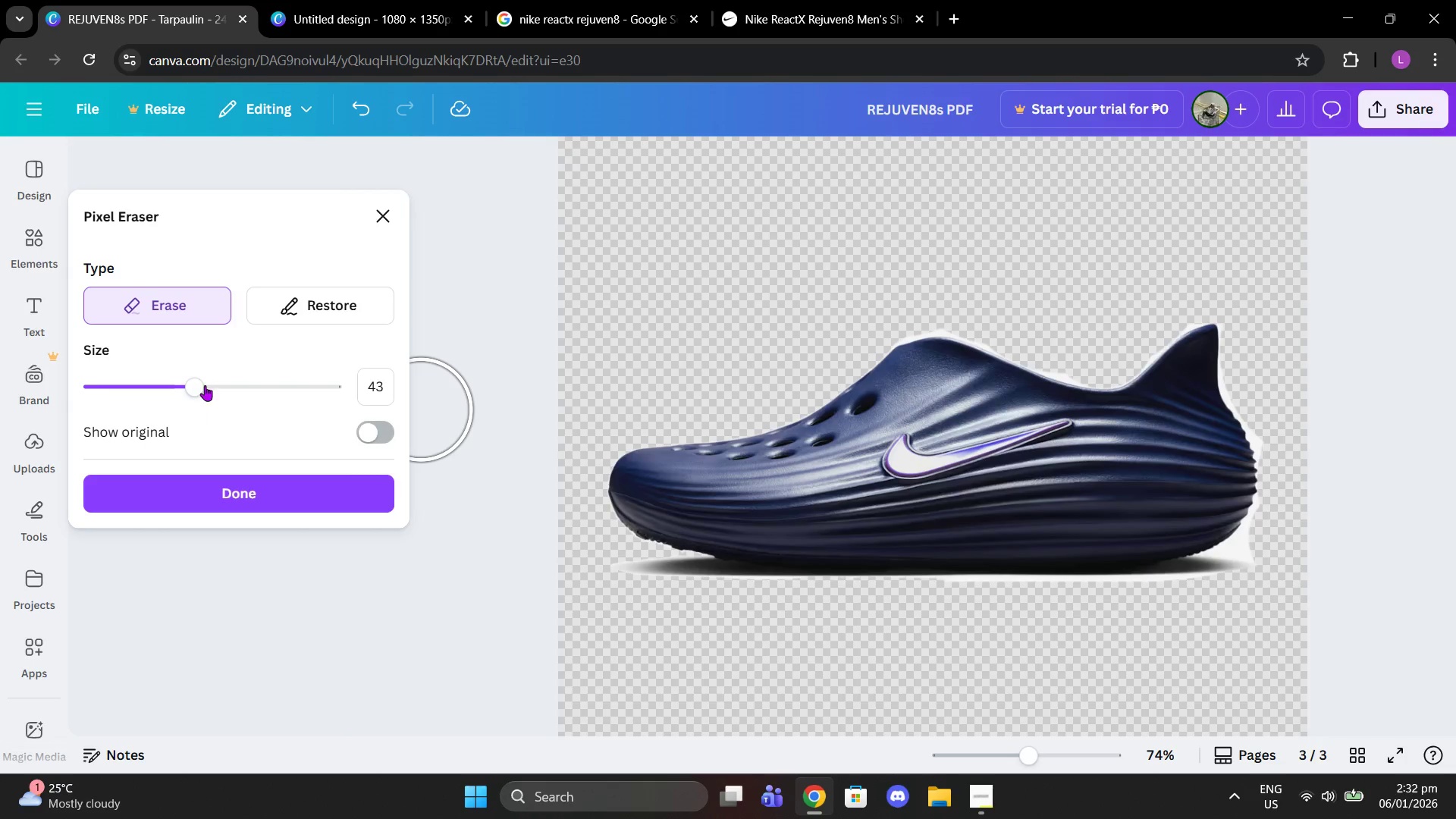 
left_click_drag(start_coordinate=[170, 395], to_coordinate=[114, 384])
 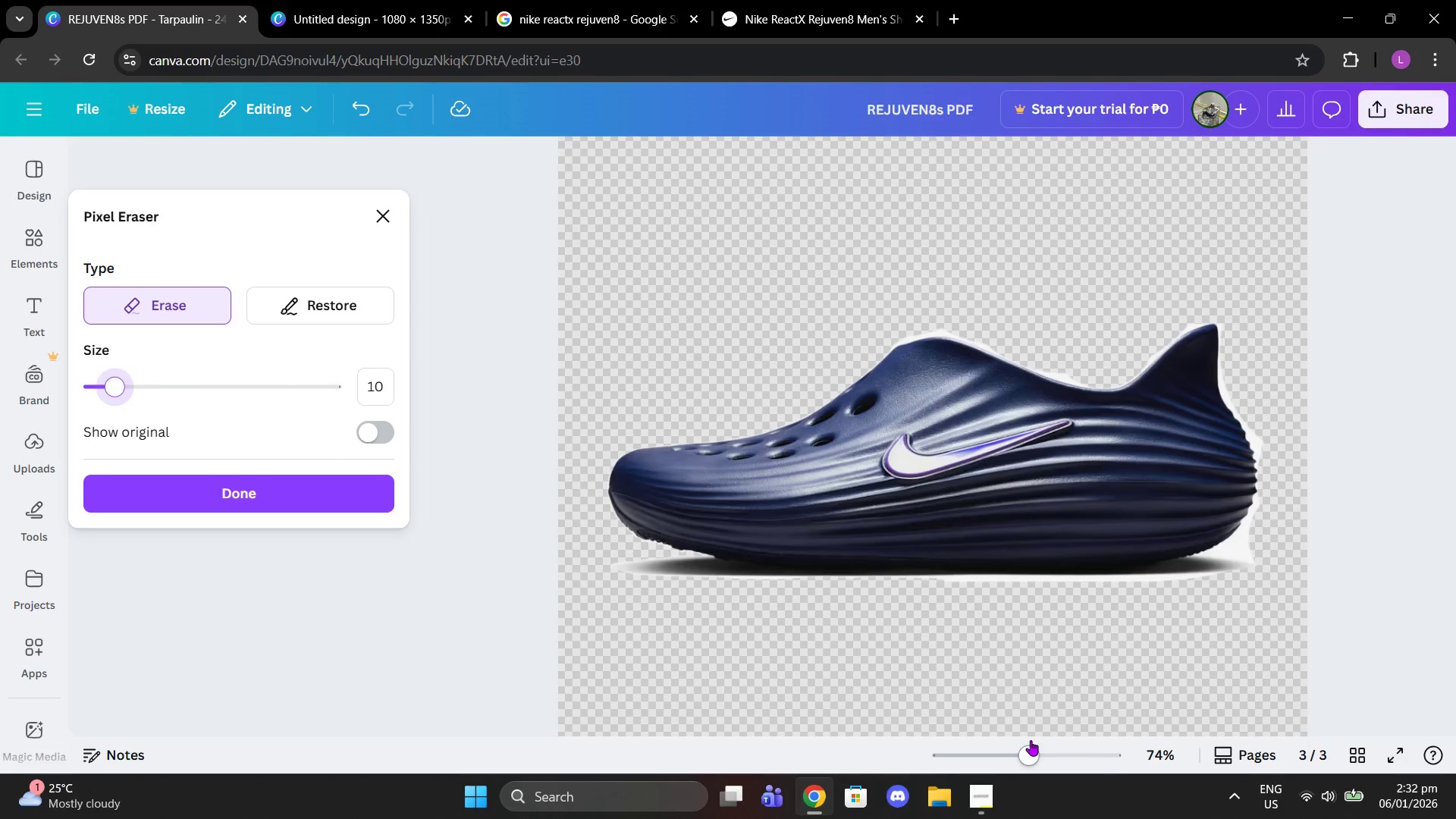 
left_click_drag(start_coordinate=[1036, 764], to_coordinate=[1094, 747])
 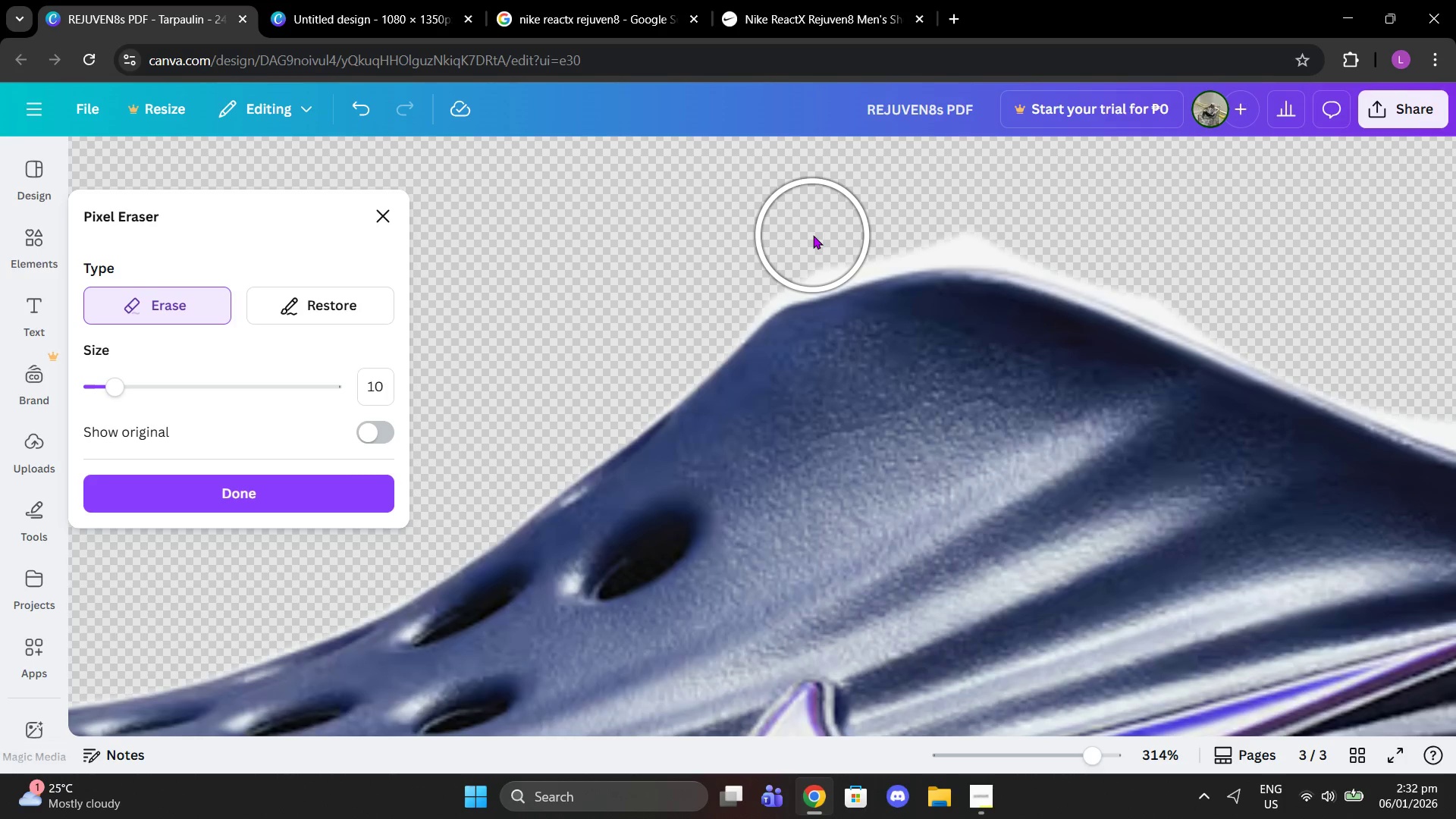 
left_click([813, 242])
 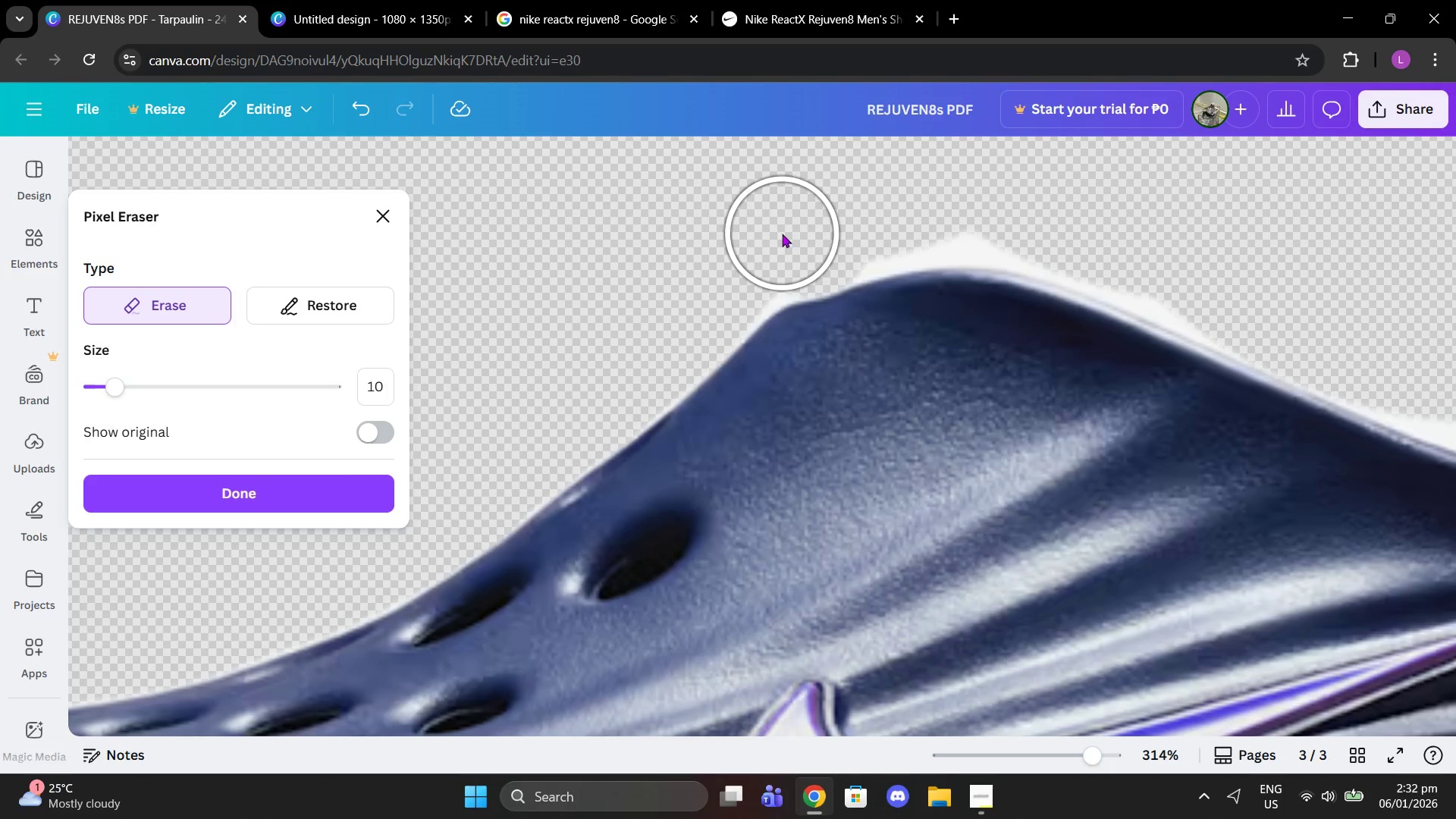 
left_click([767, 252])
 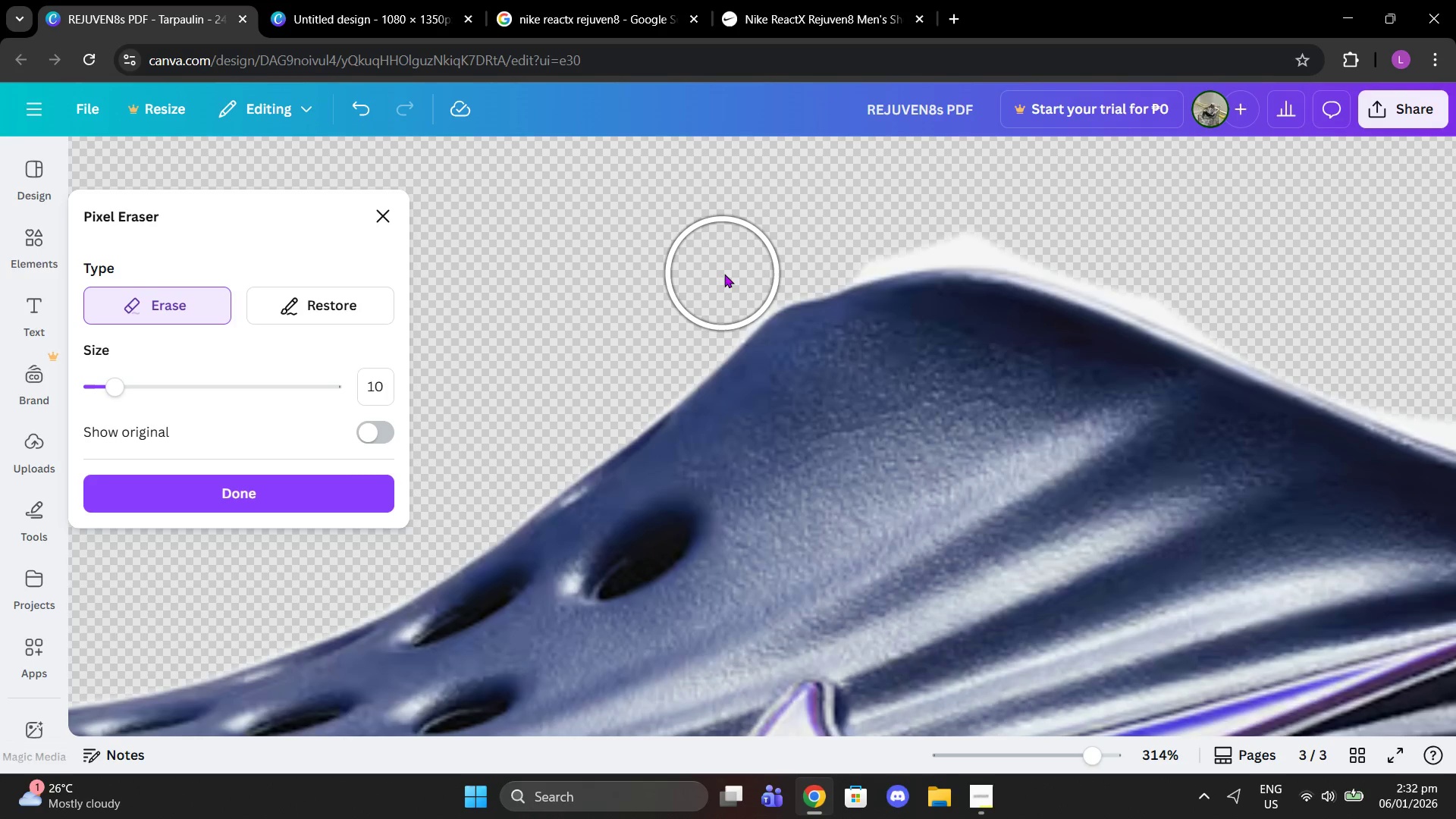 
left_click([726, 274])
 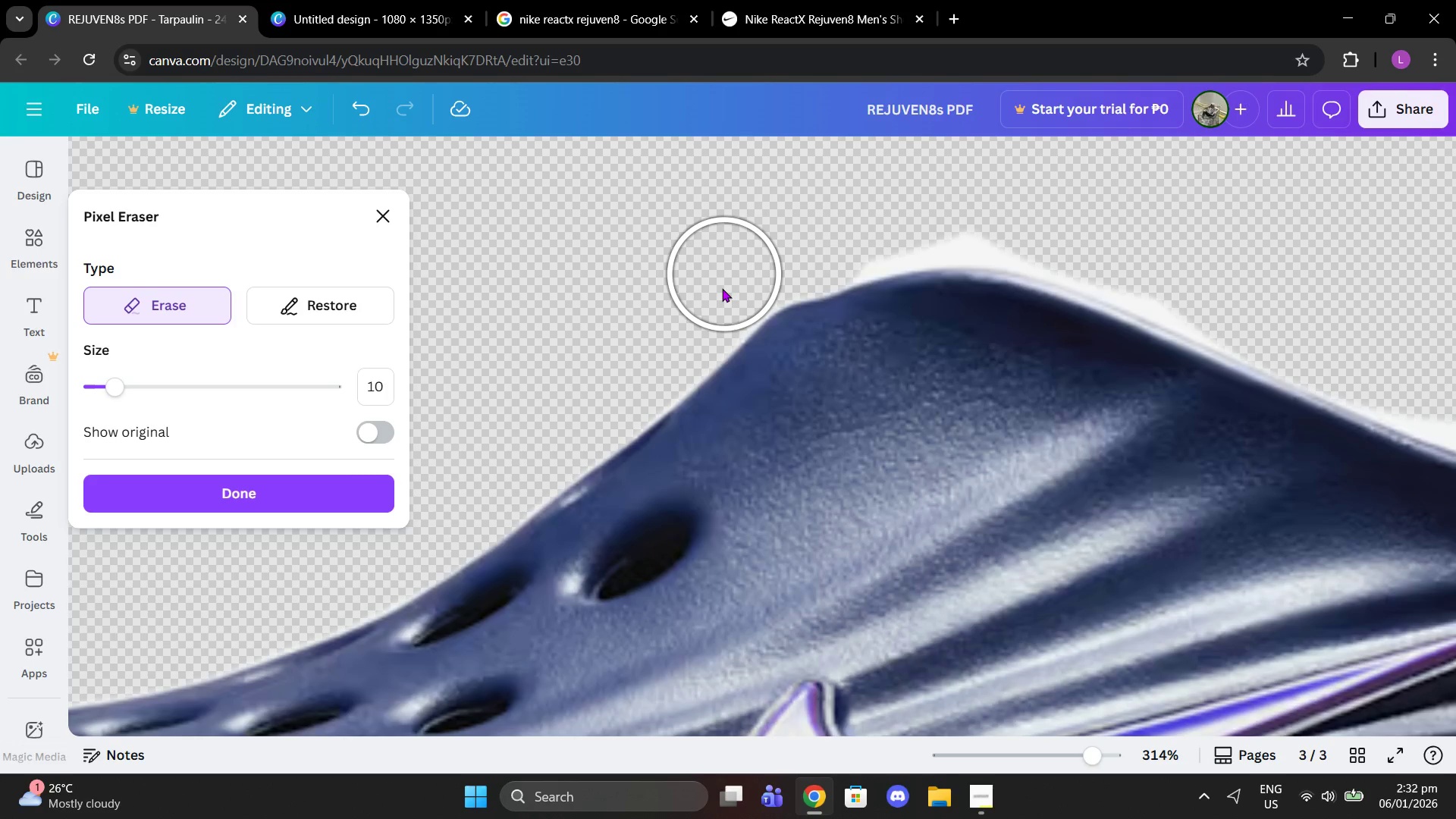 
left_click([692, 306])
 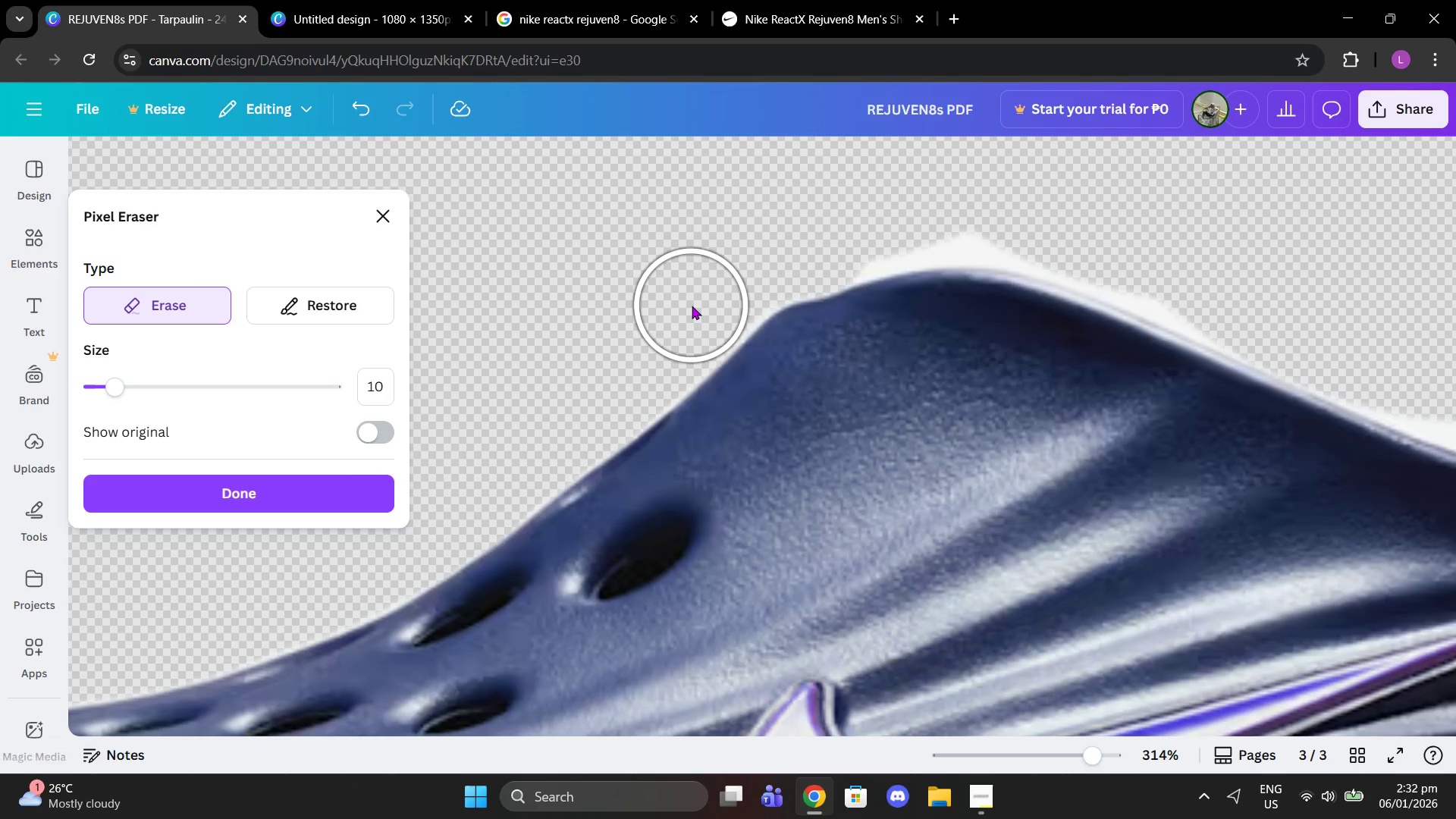 
scroll: coordinate [930, 227], scroll_direction: up, amount: 1.0
 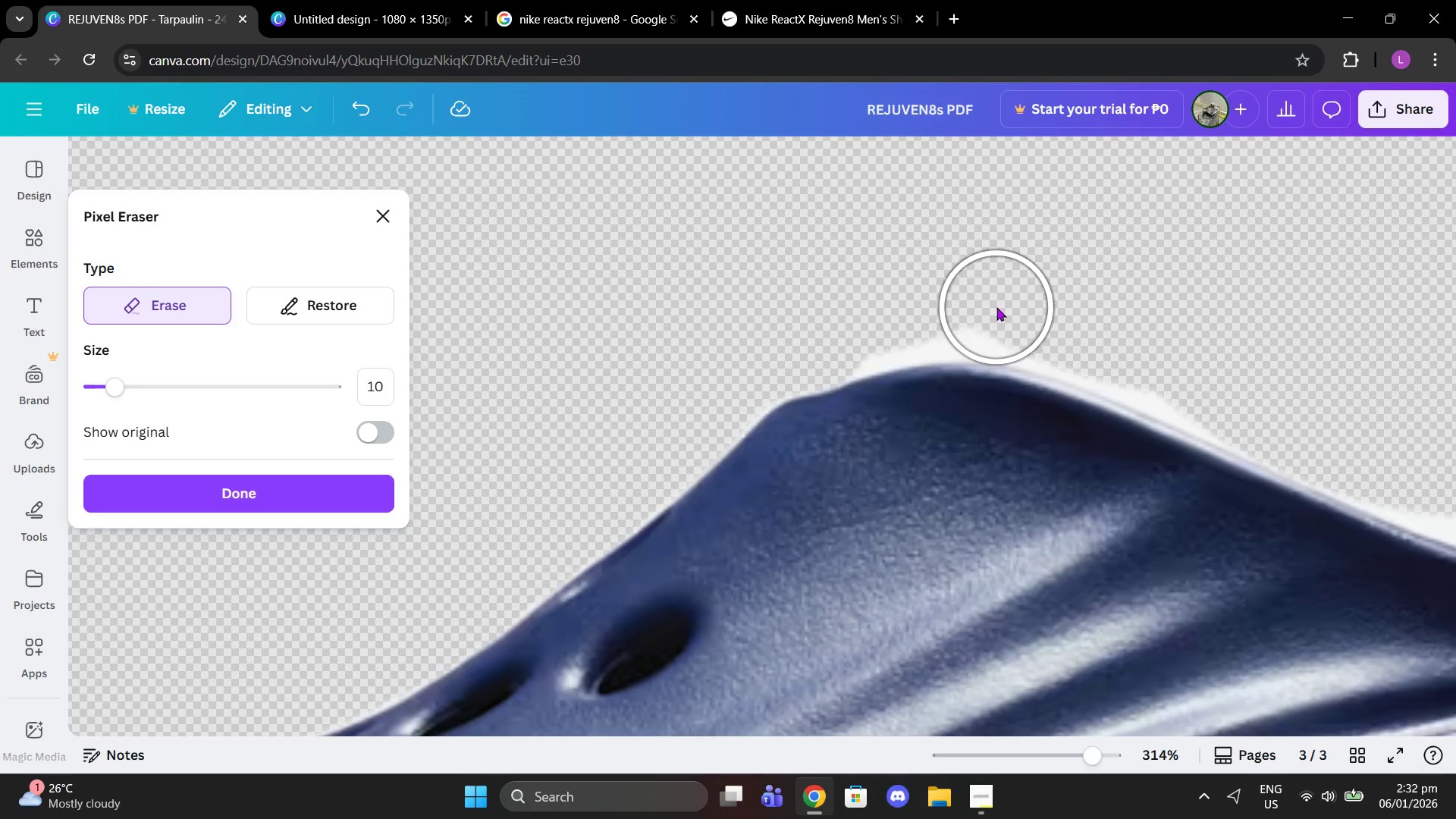 
left_click([996, 307])
 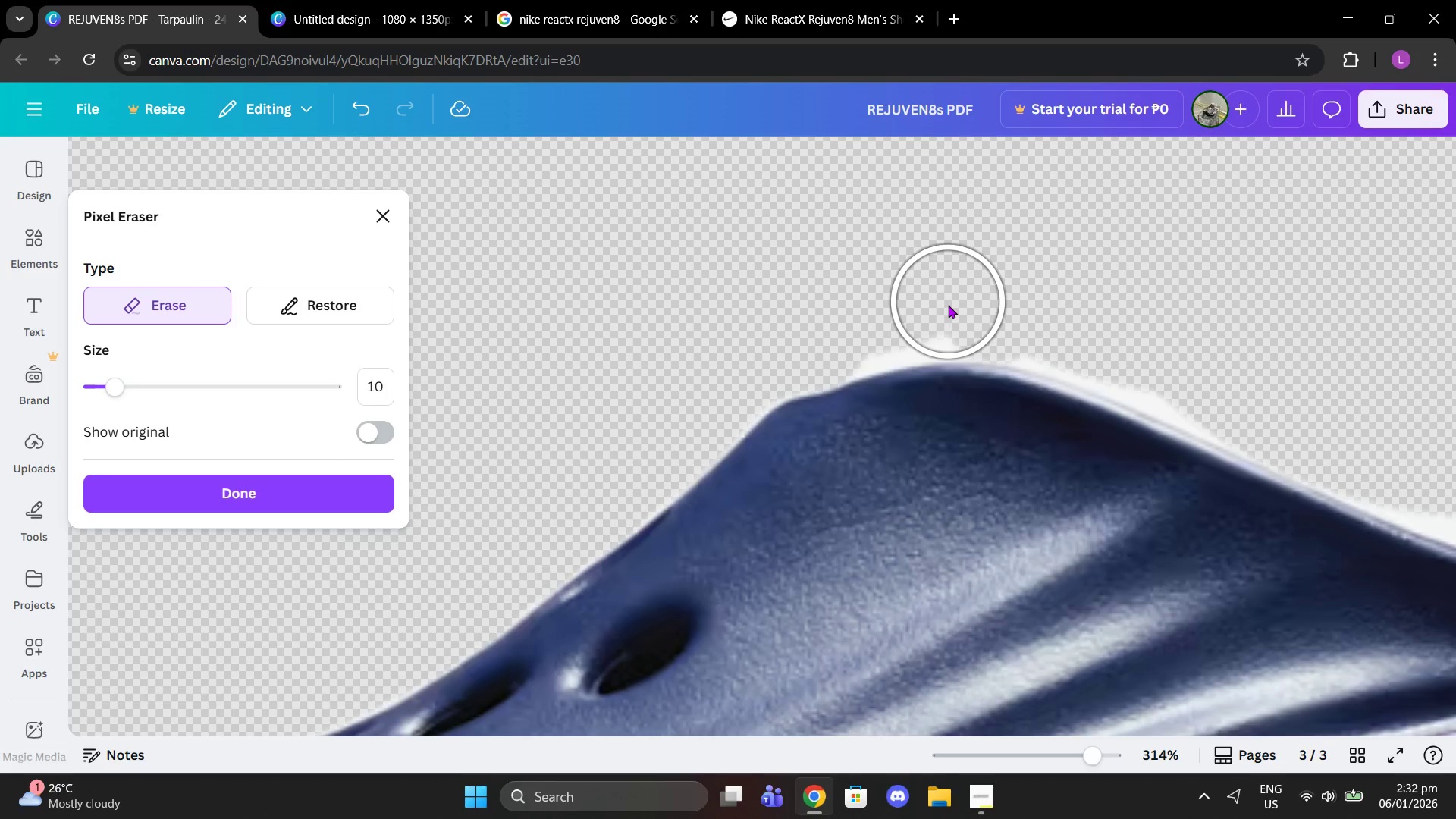 
left_click([948, 305])
 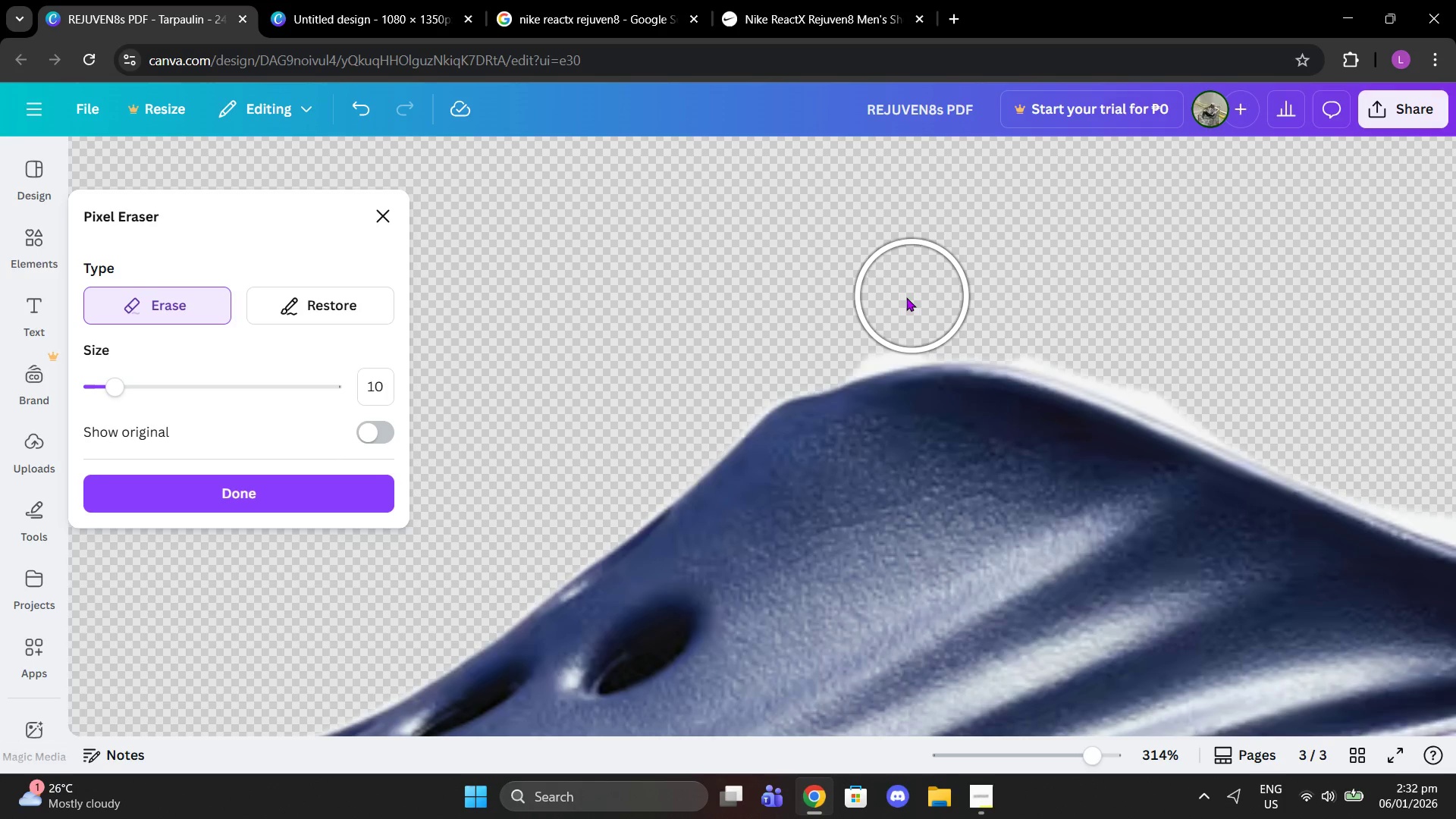 
left_click([906, 306])
 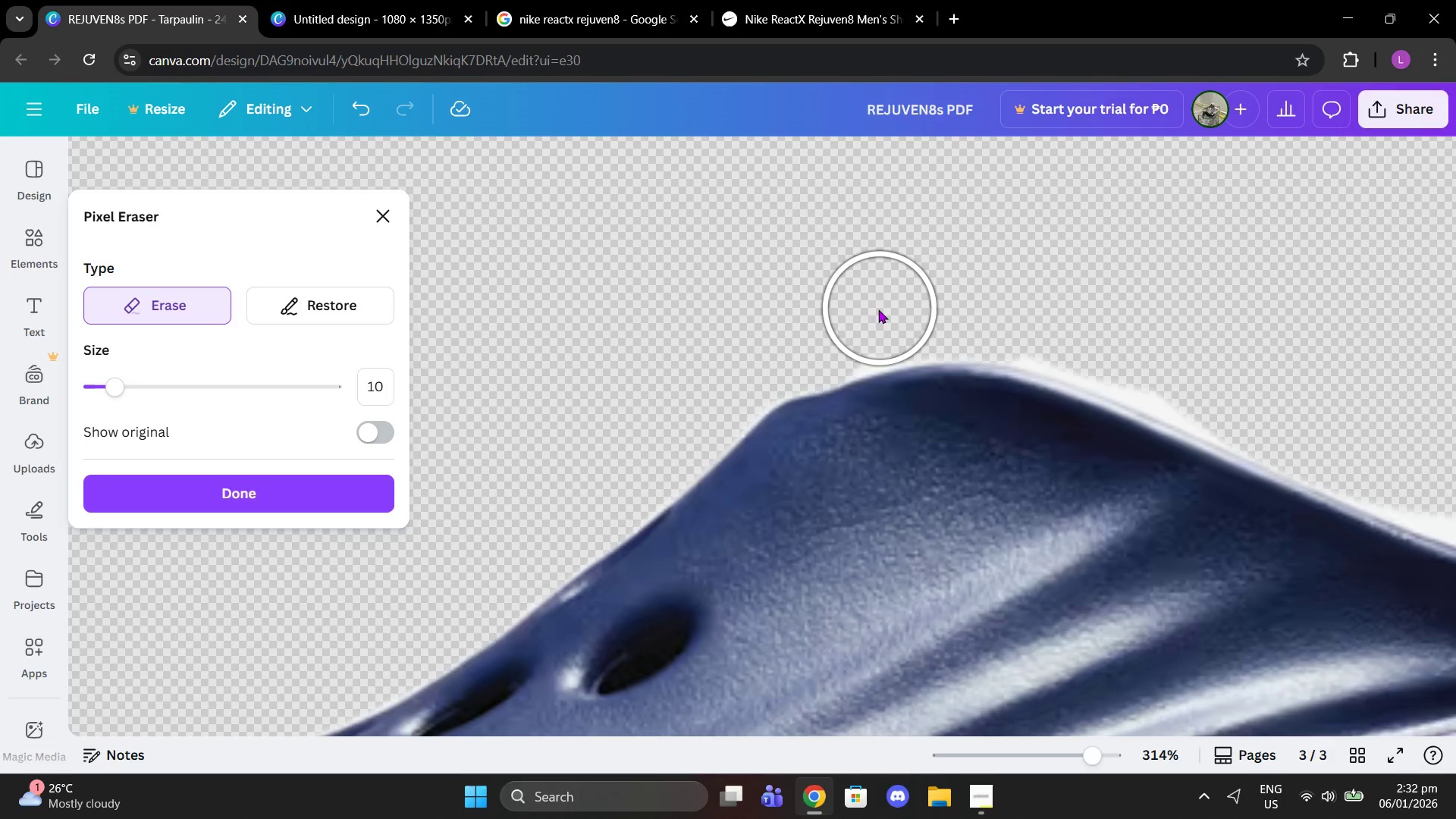 
left_click([874, 314])
 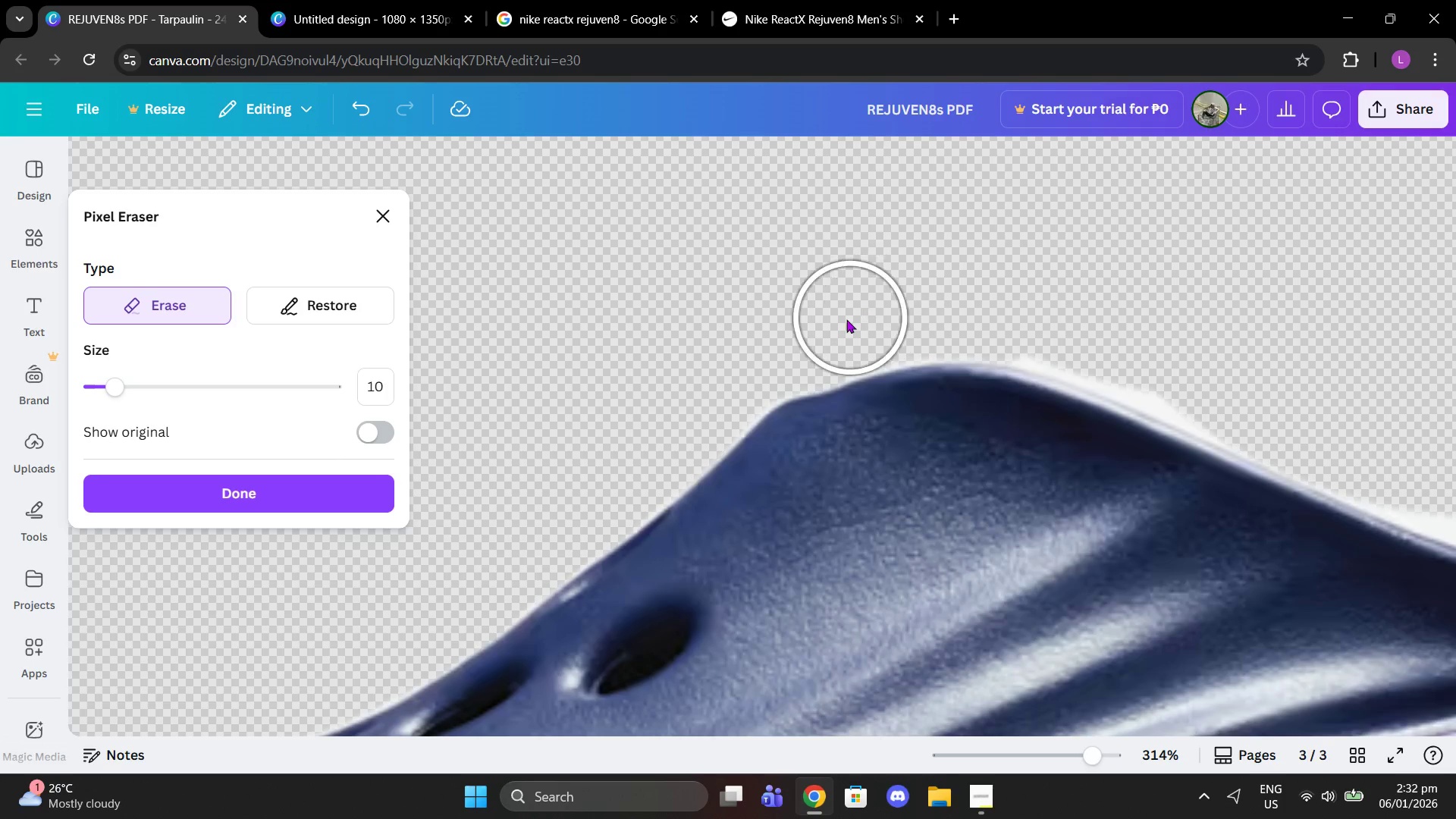 
left_click([846, 319])
 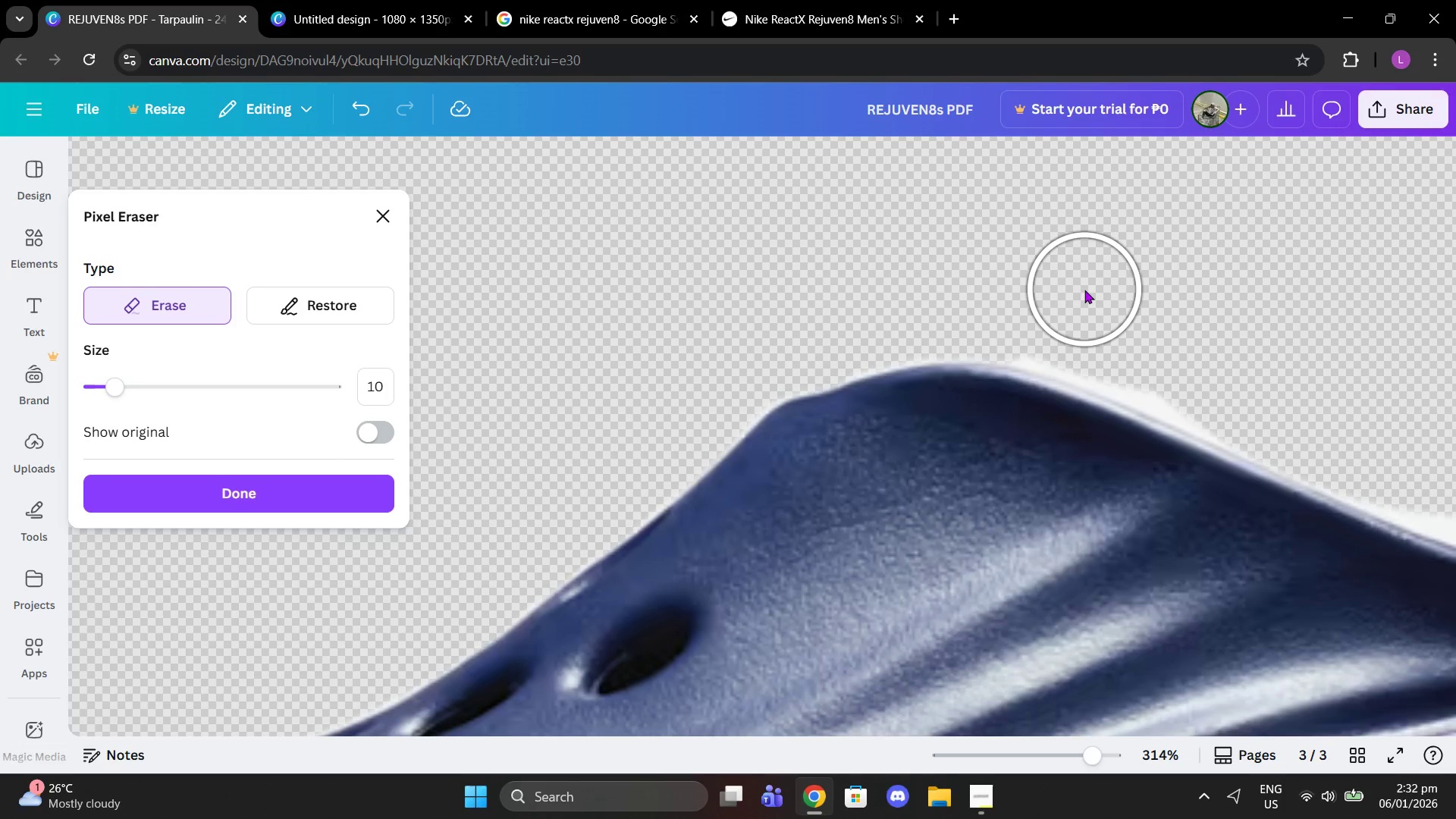 
scroll: coordinate [1156, 331], scroll_direction: up, amount: 1.0
 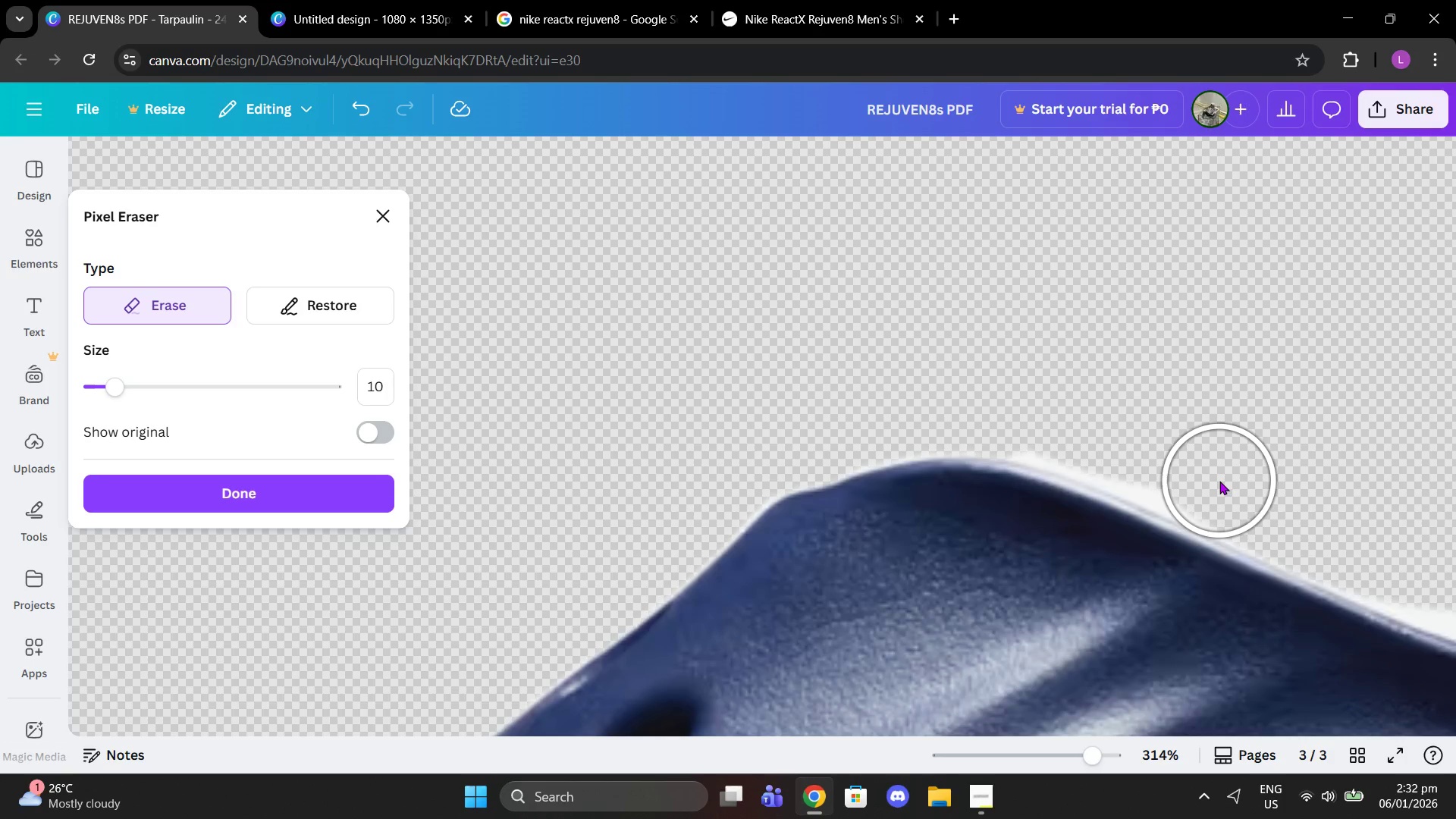 
left_click_drag(start_coordinate=[1215, 472], to_coordinate=[854, 398])
 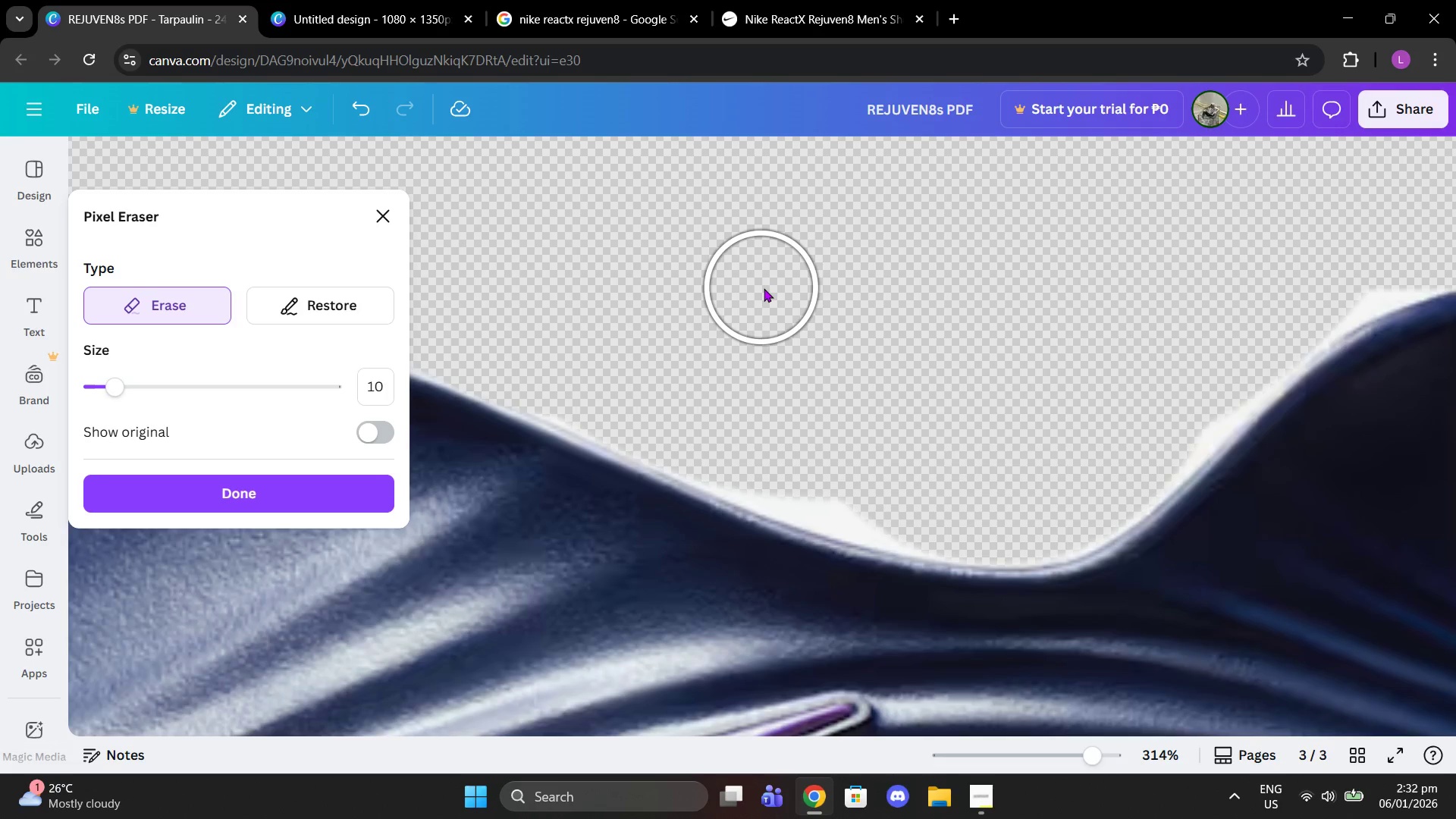 
left_click_drag(start_coordinate=[858, 484], to_coordinate=[806, 463])
 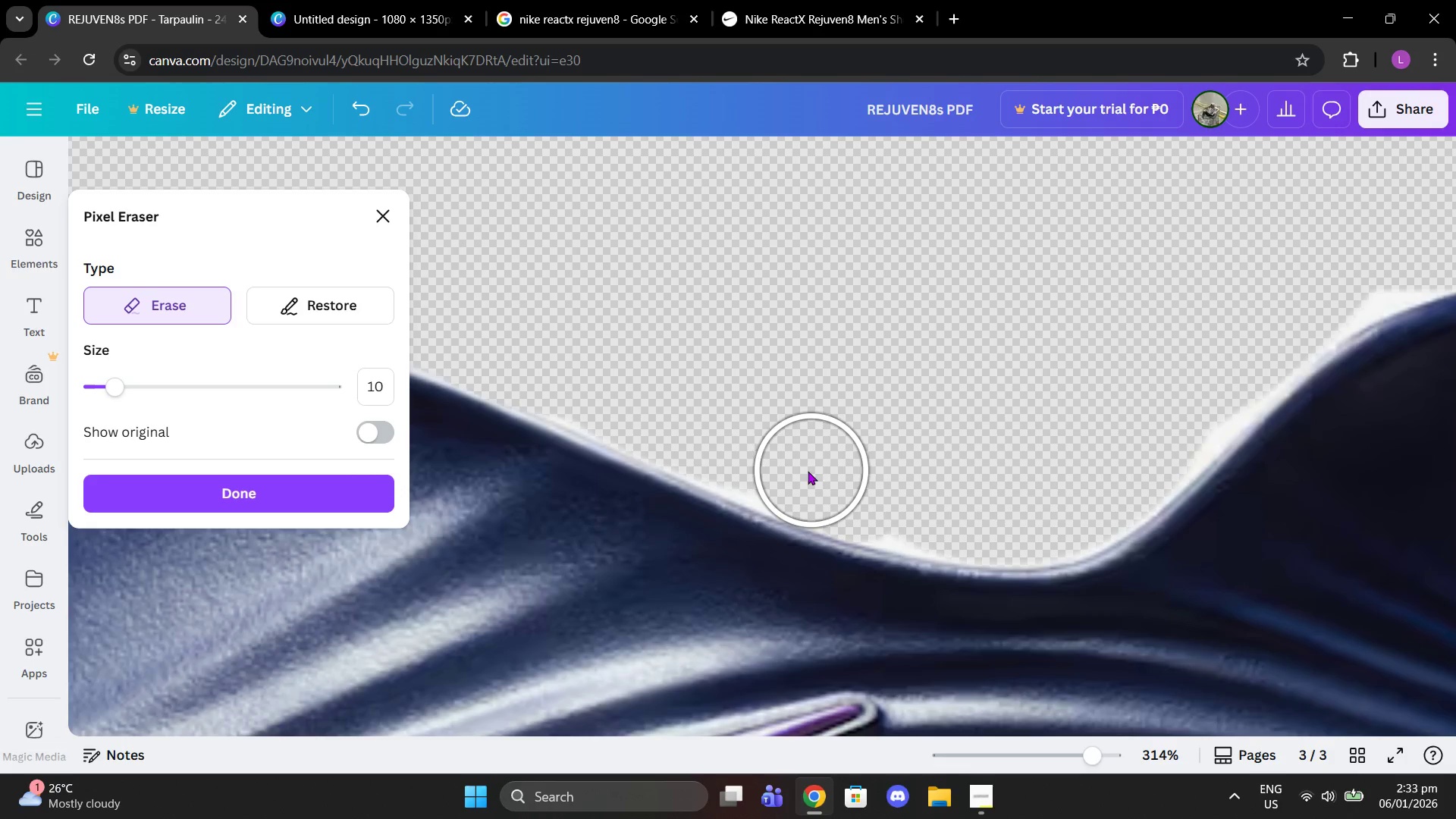 
left_click([780, 460])
 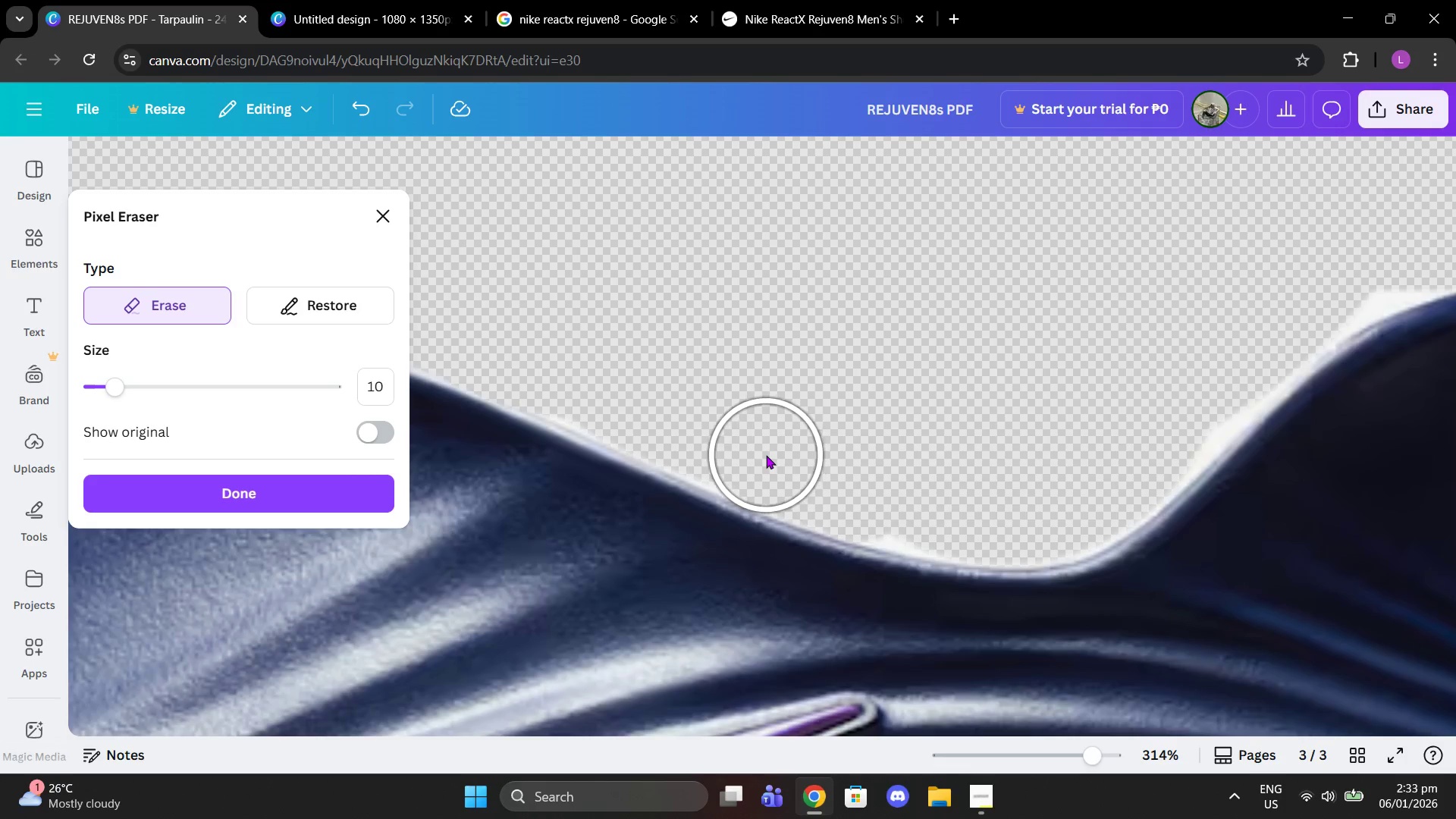 
left_click([766, 455])
 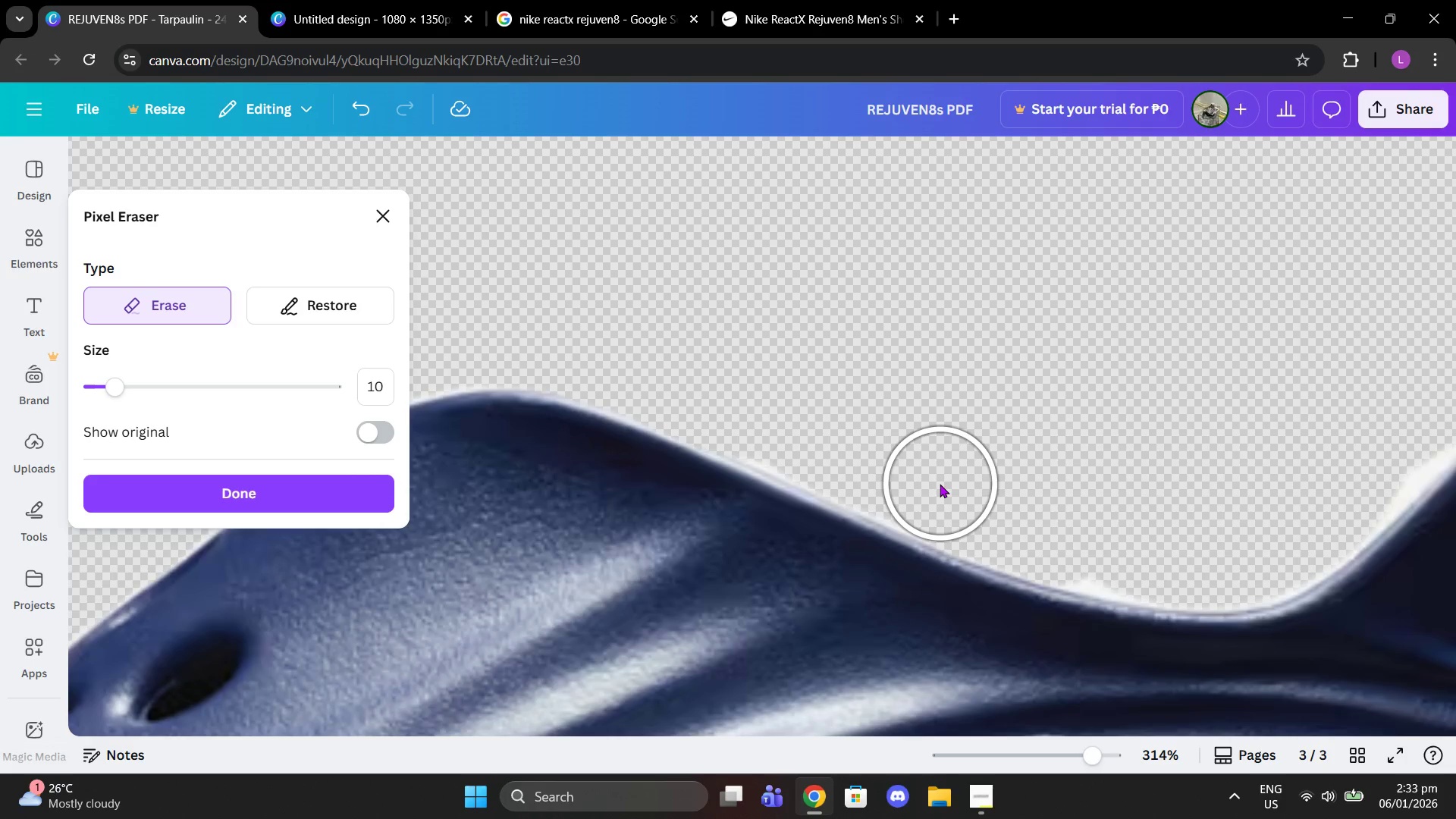 
left_click([937, 484])
 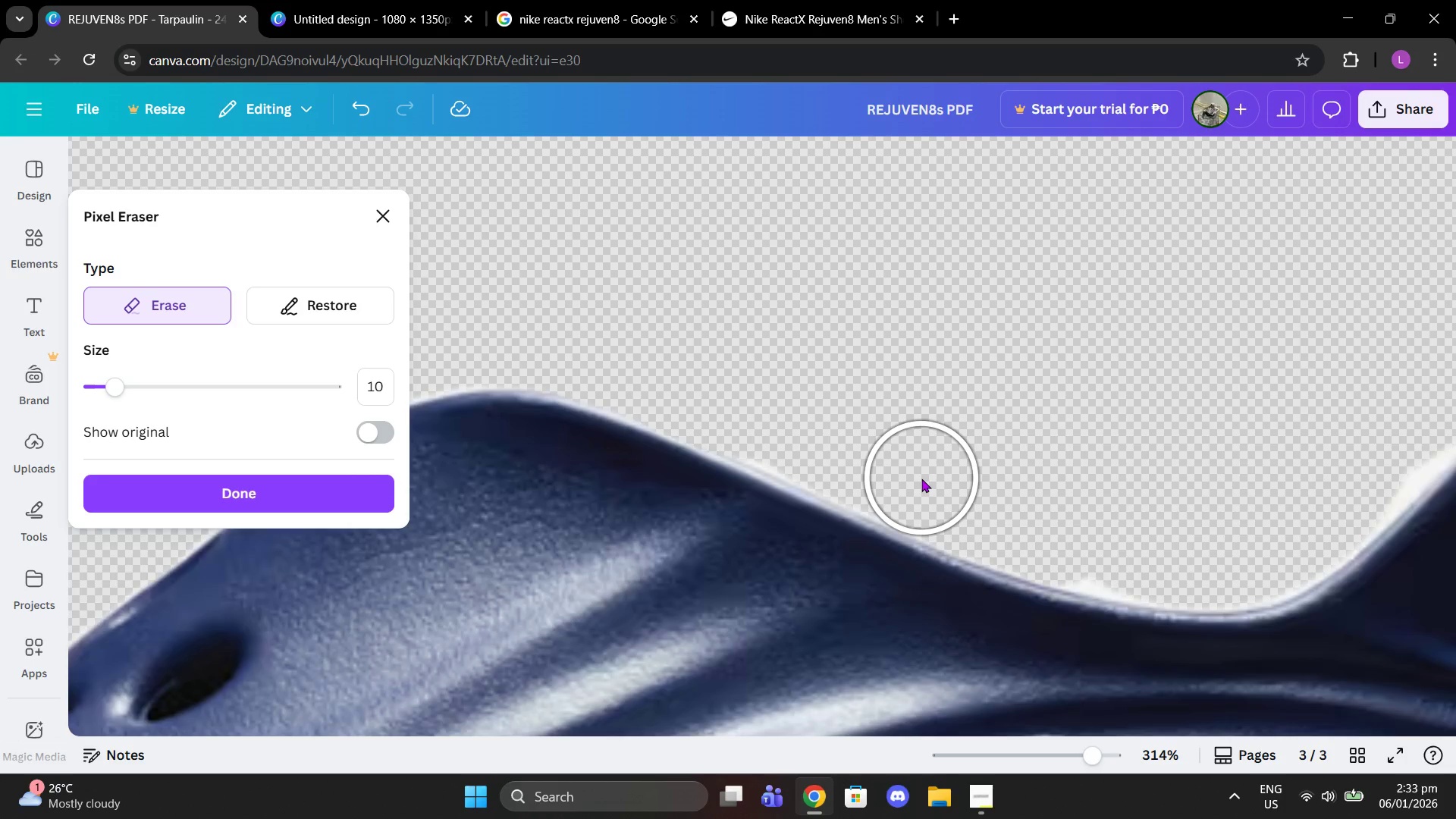 
left_click([921, 479])
 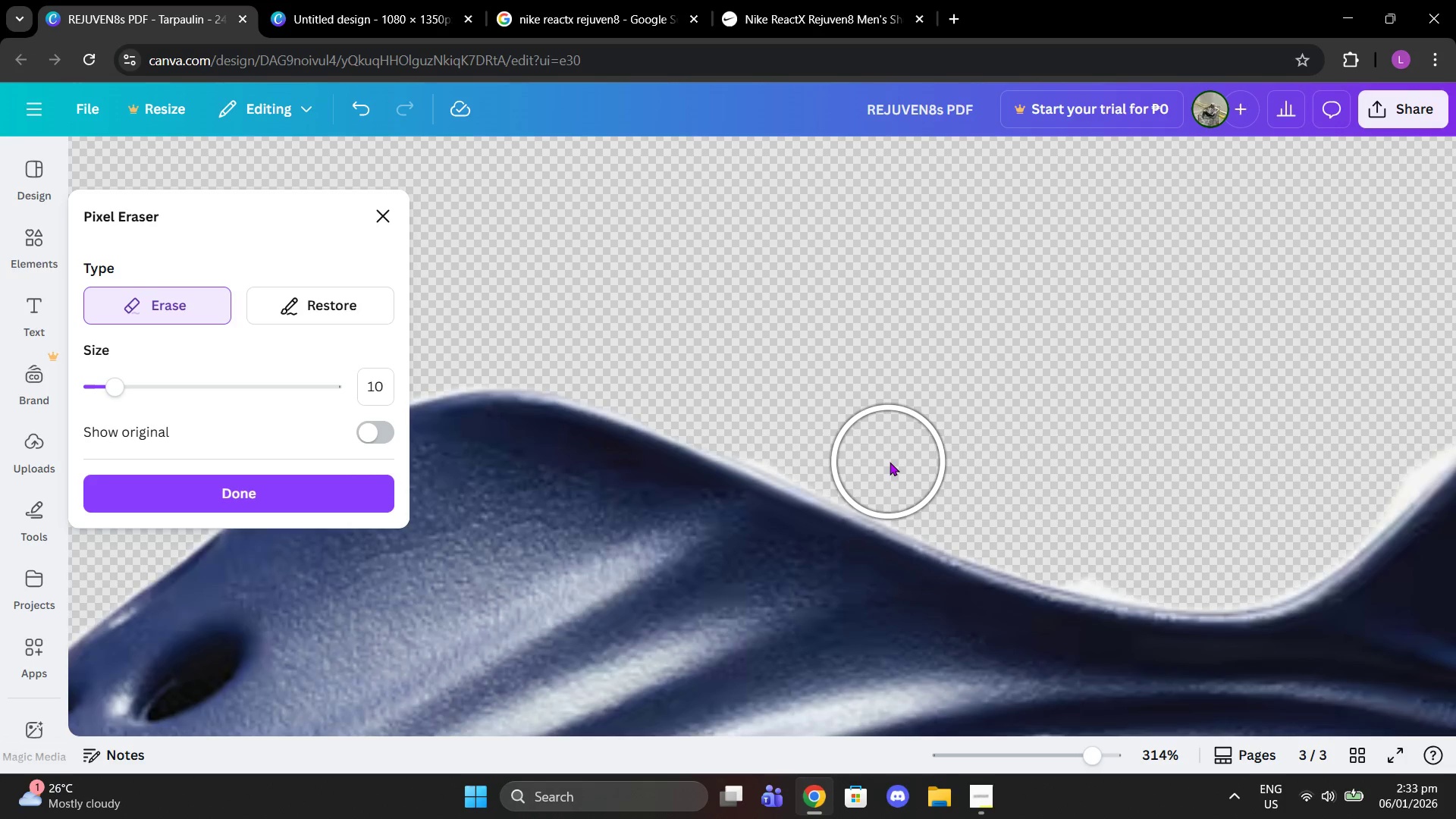 
left_click([890, 462])
 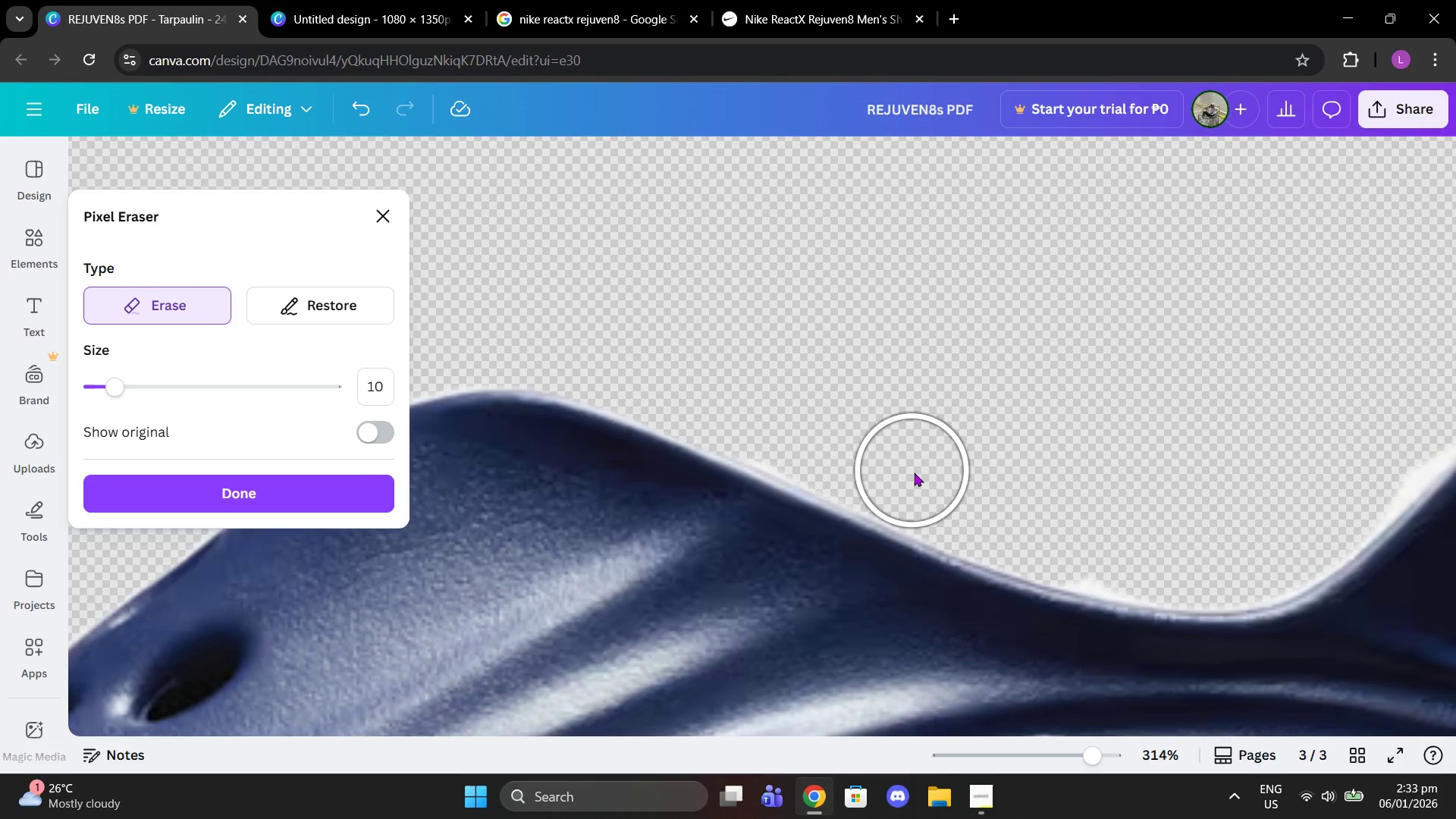 
left_click([914, 472])
 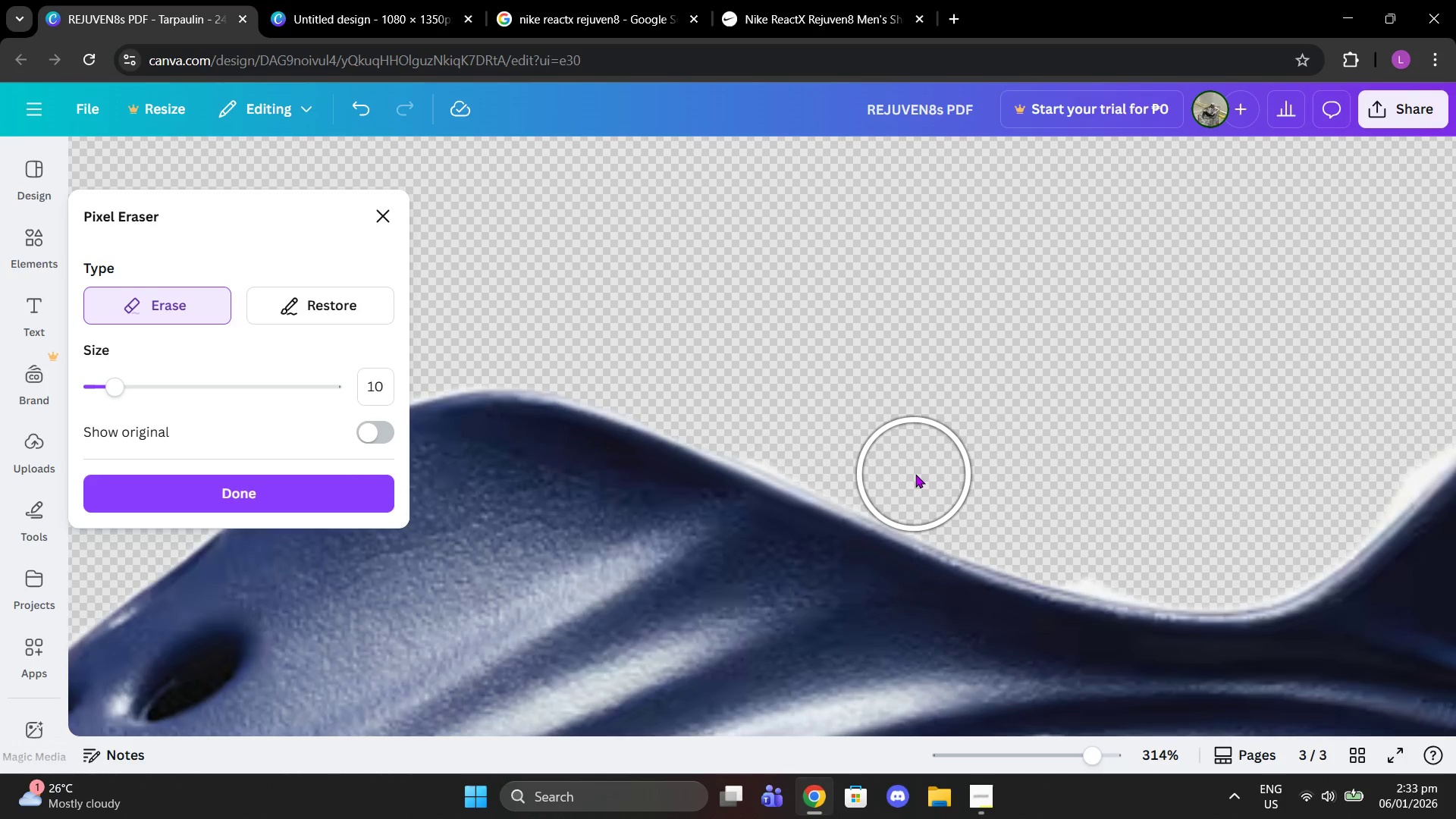 
left_click([915, 474])
 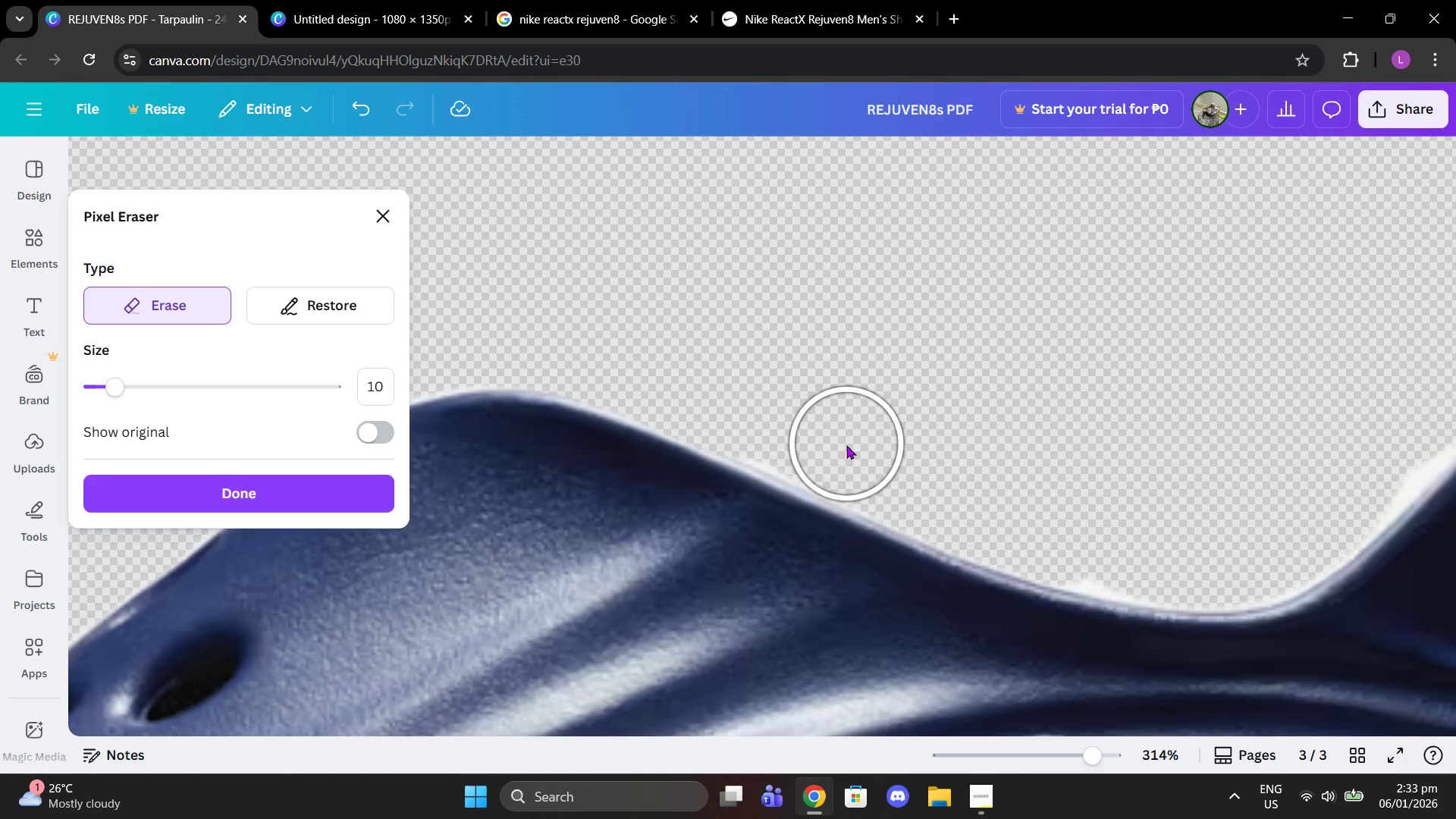 
left_click([846, 446])
 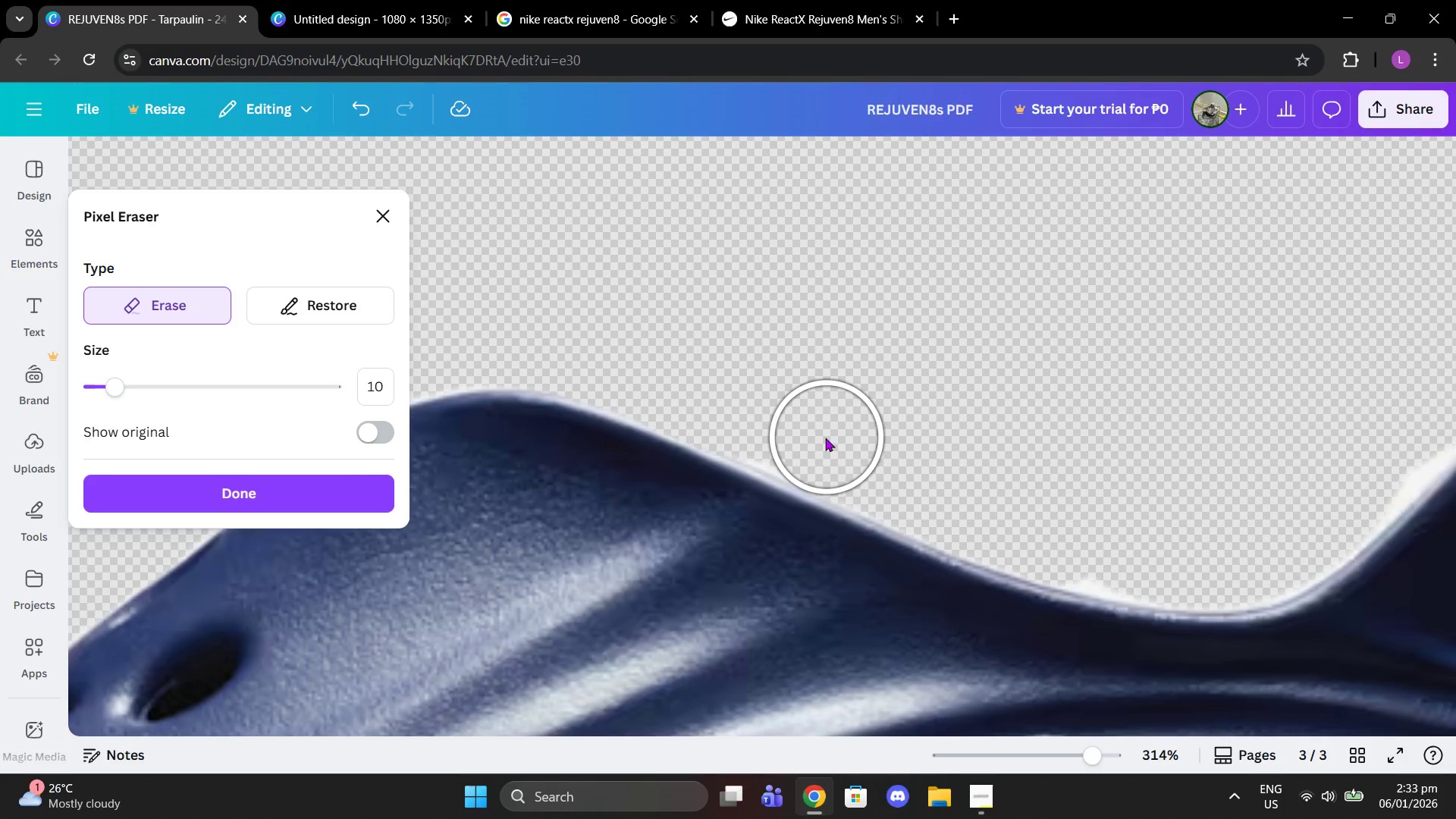 
left_click([823, 436])
 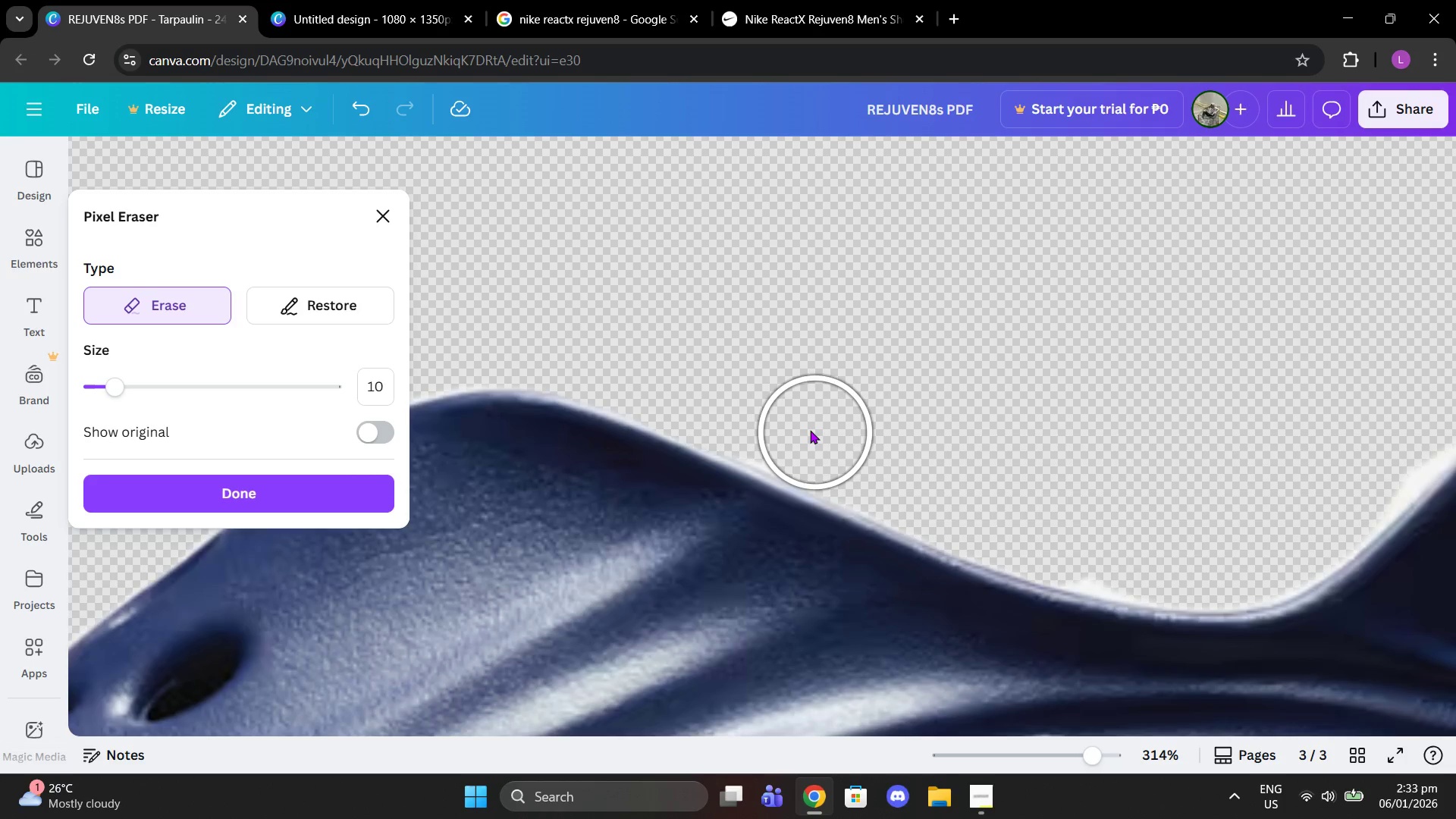 
left_click([810, 429])
 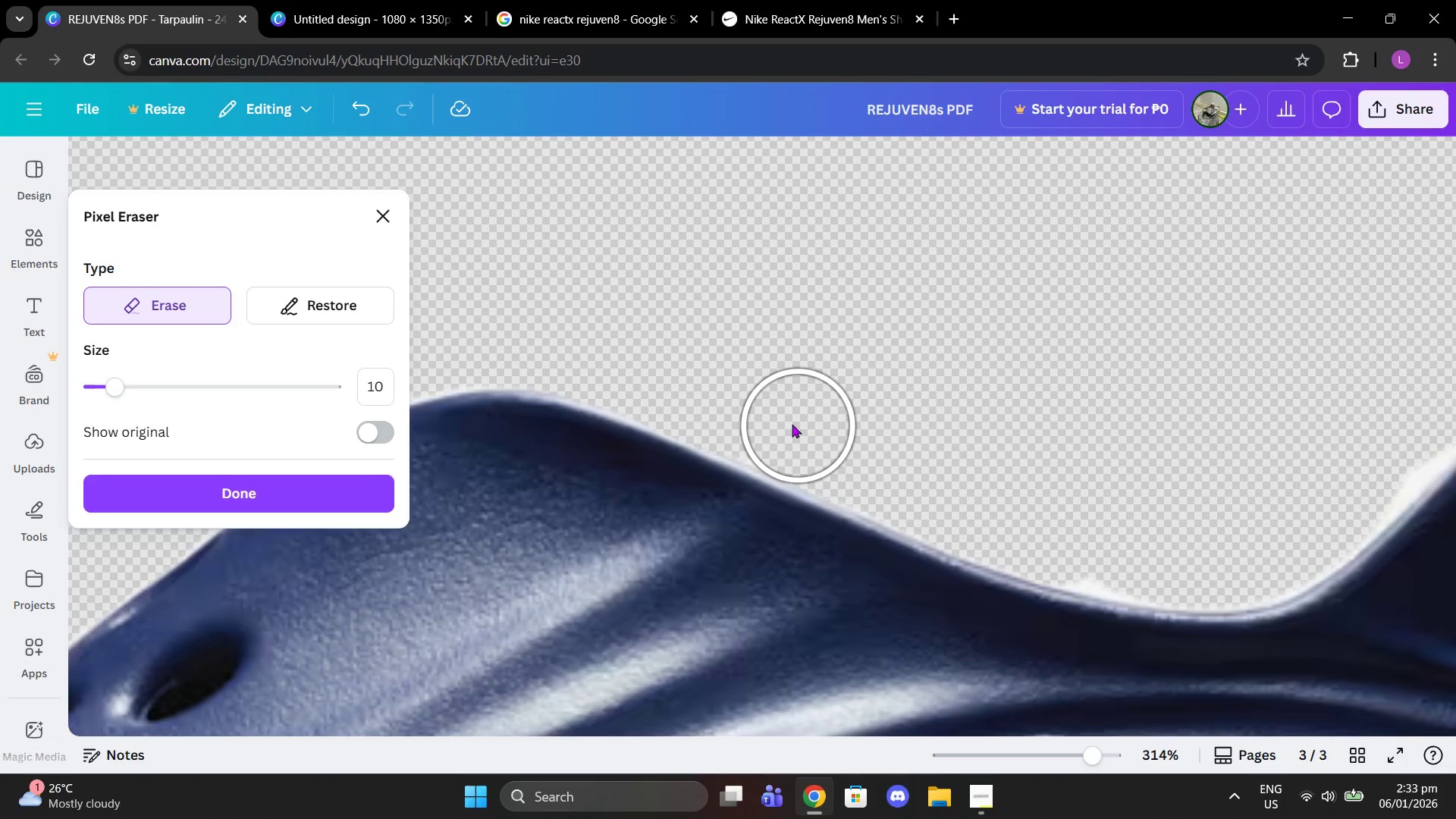 
left_click([781, 419])
 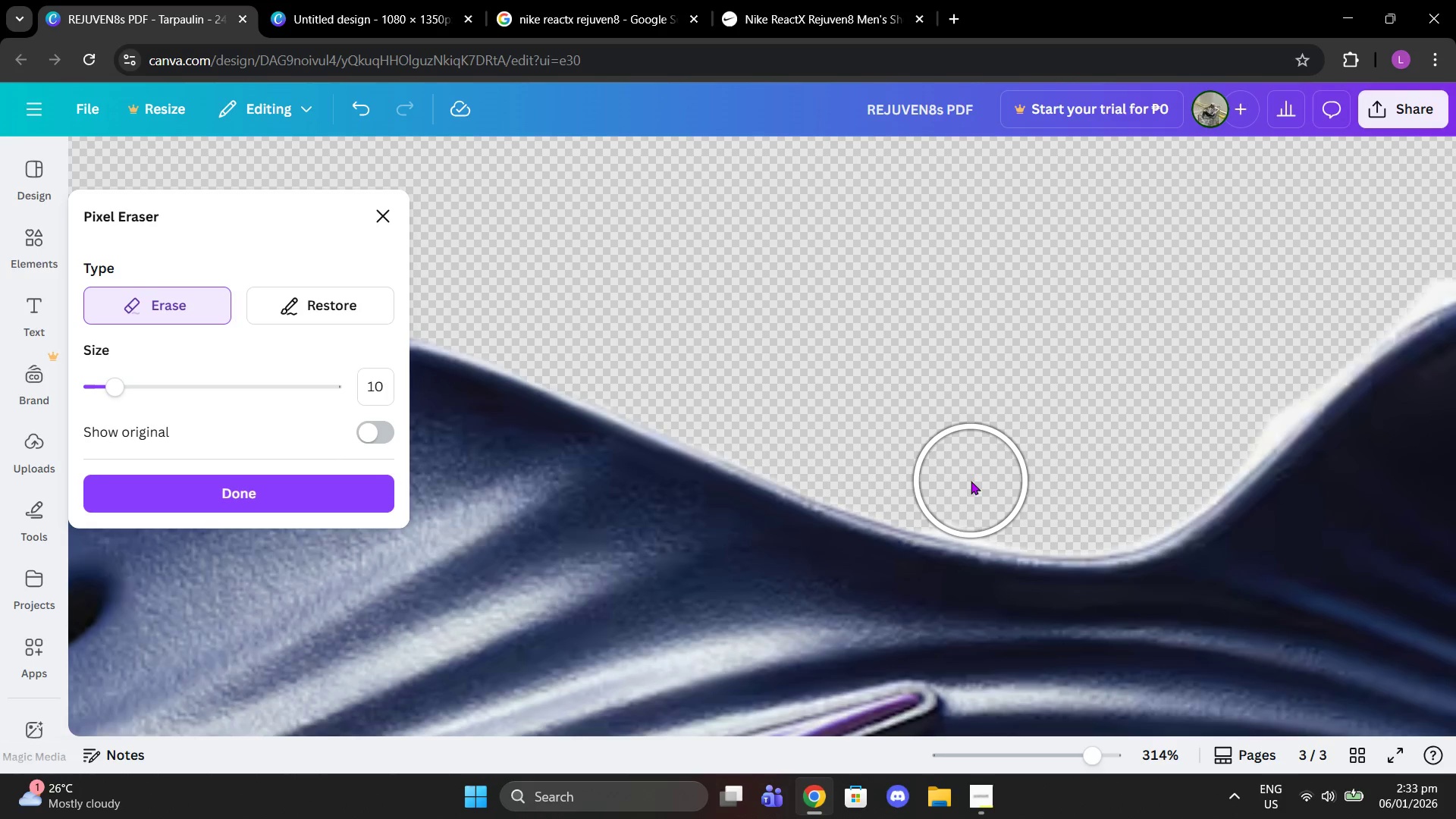 
left_click([971, 487])
 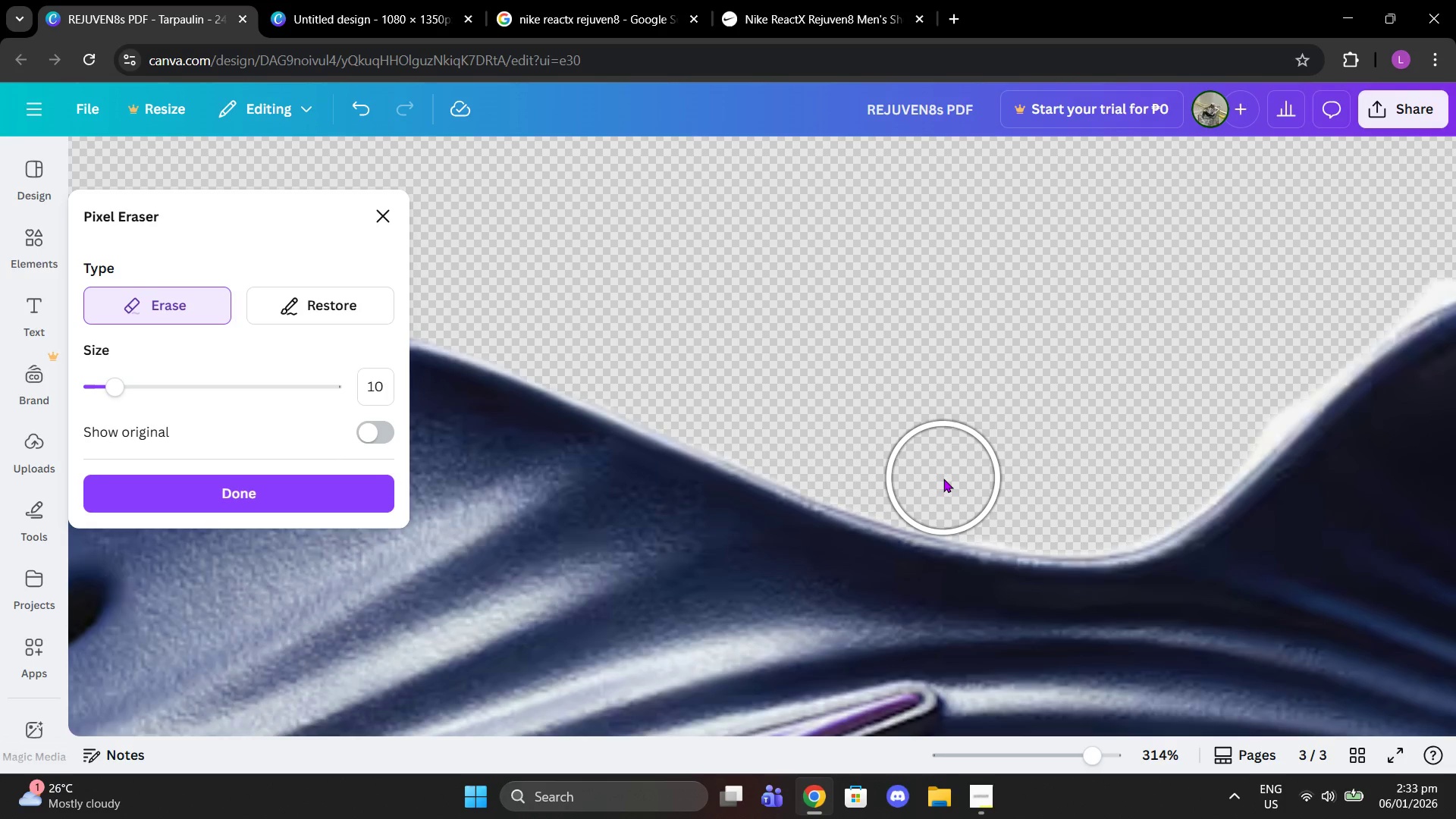 
left_click([943, 479])
 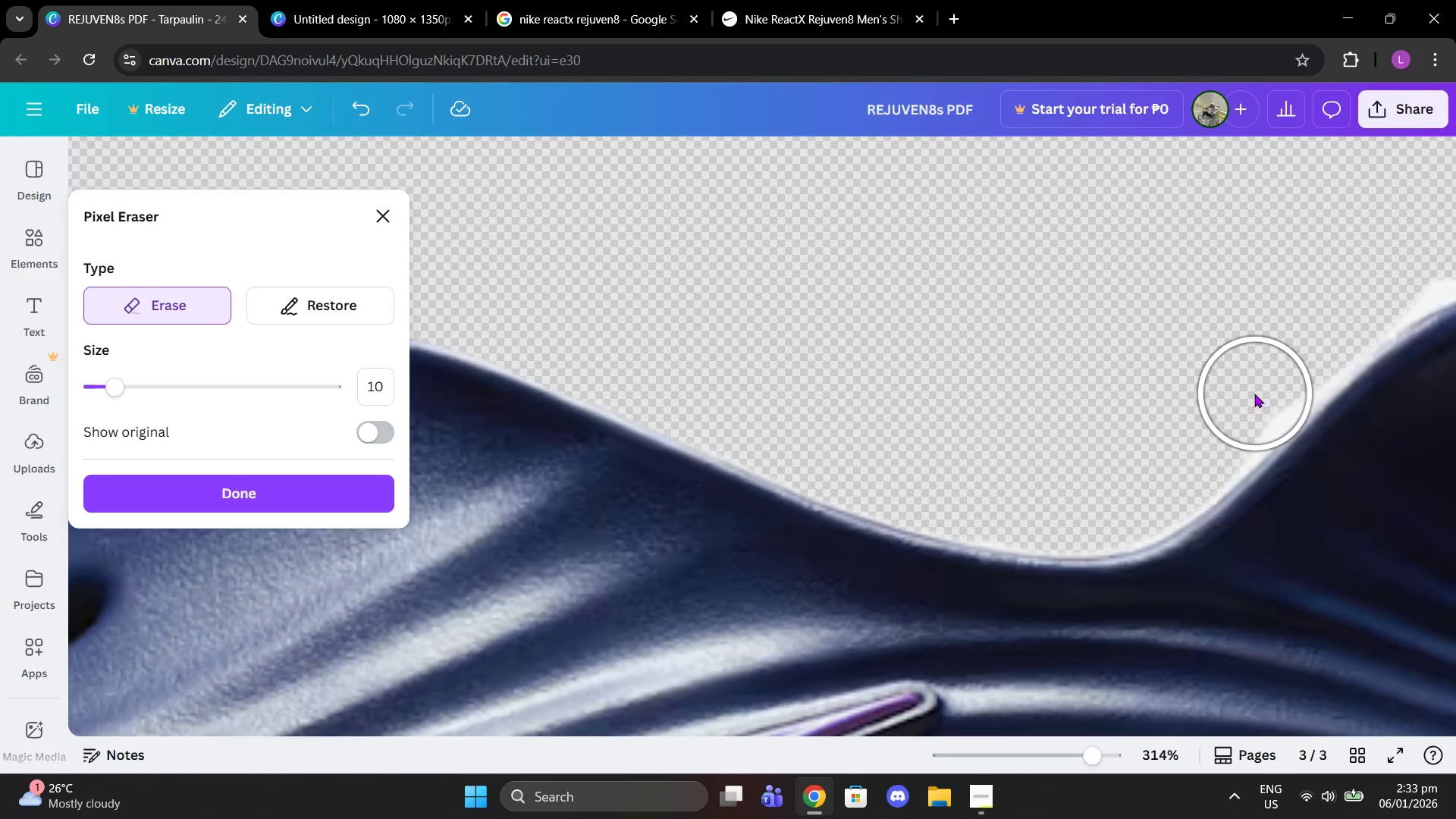 
left_click([1250, 392])
 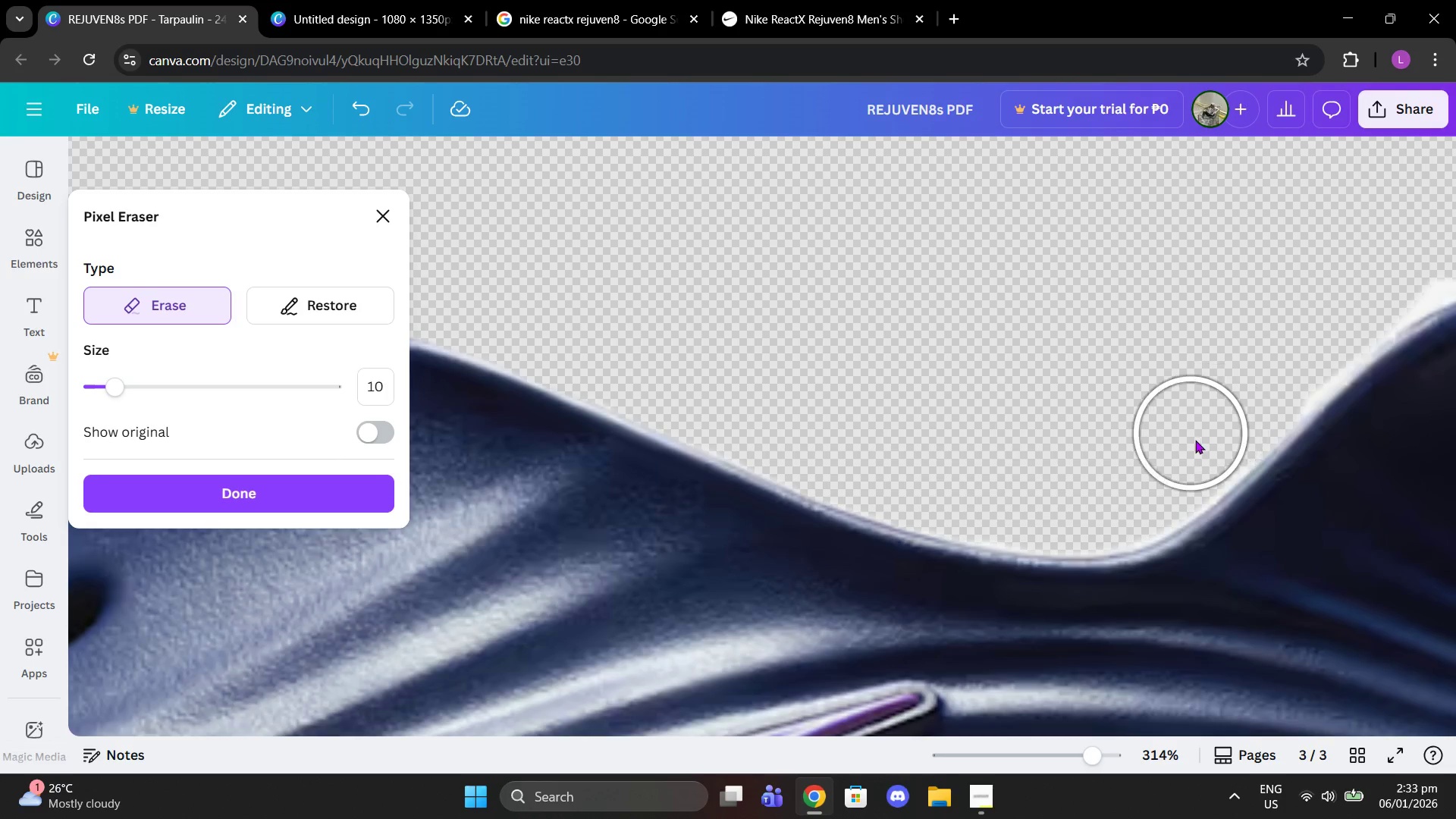 
left_click([1202, 440])
 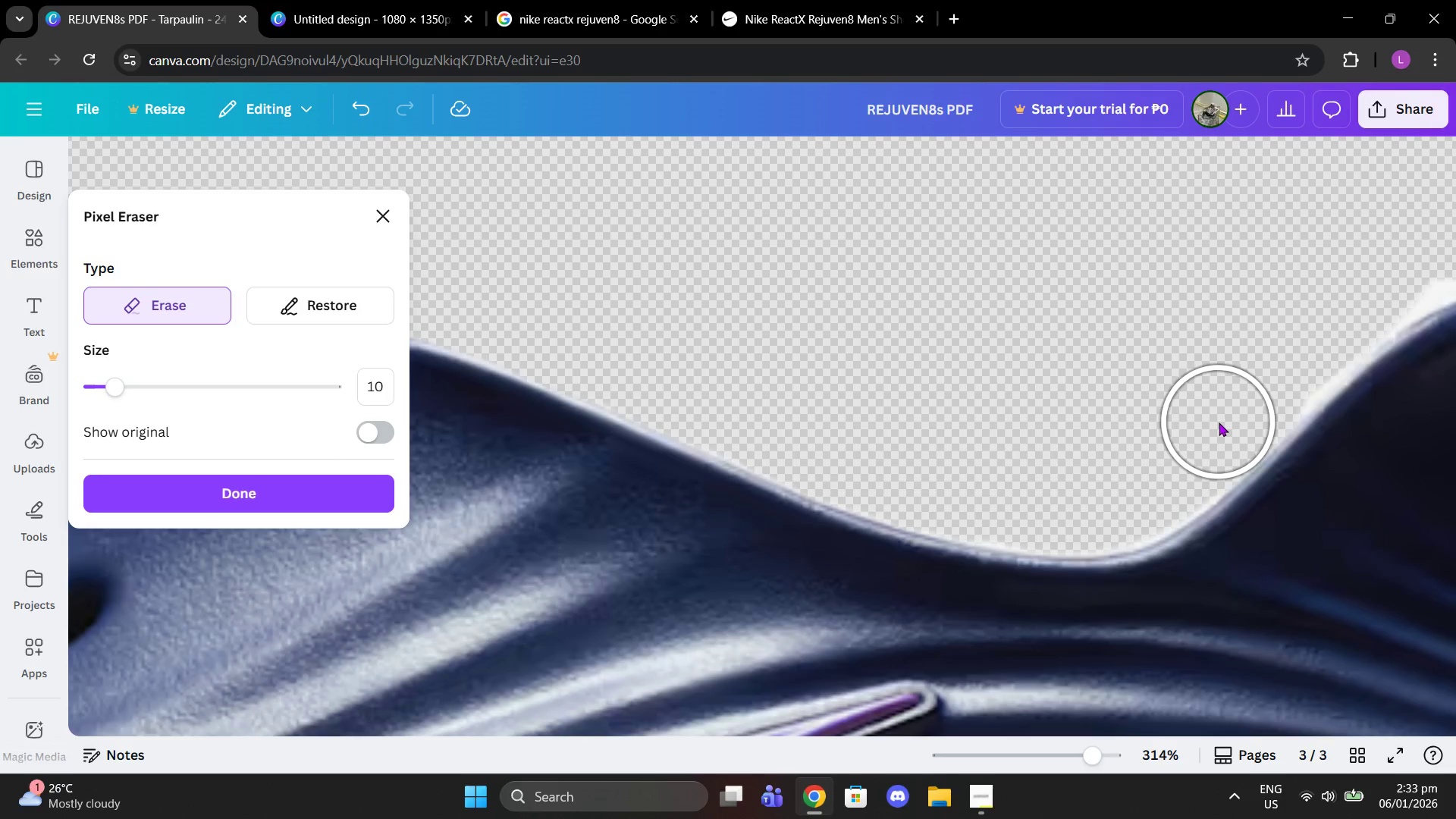 
left_click([1219, 422])
 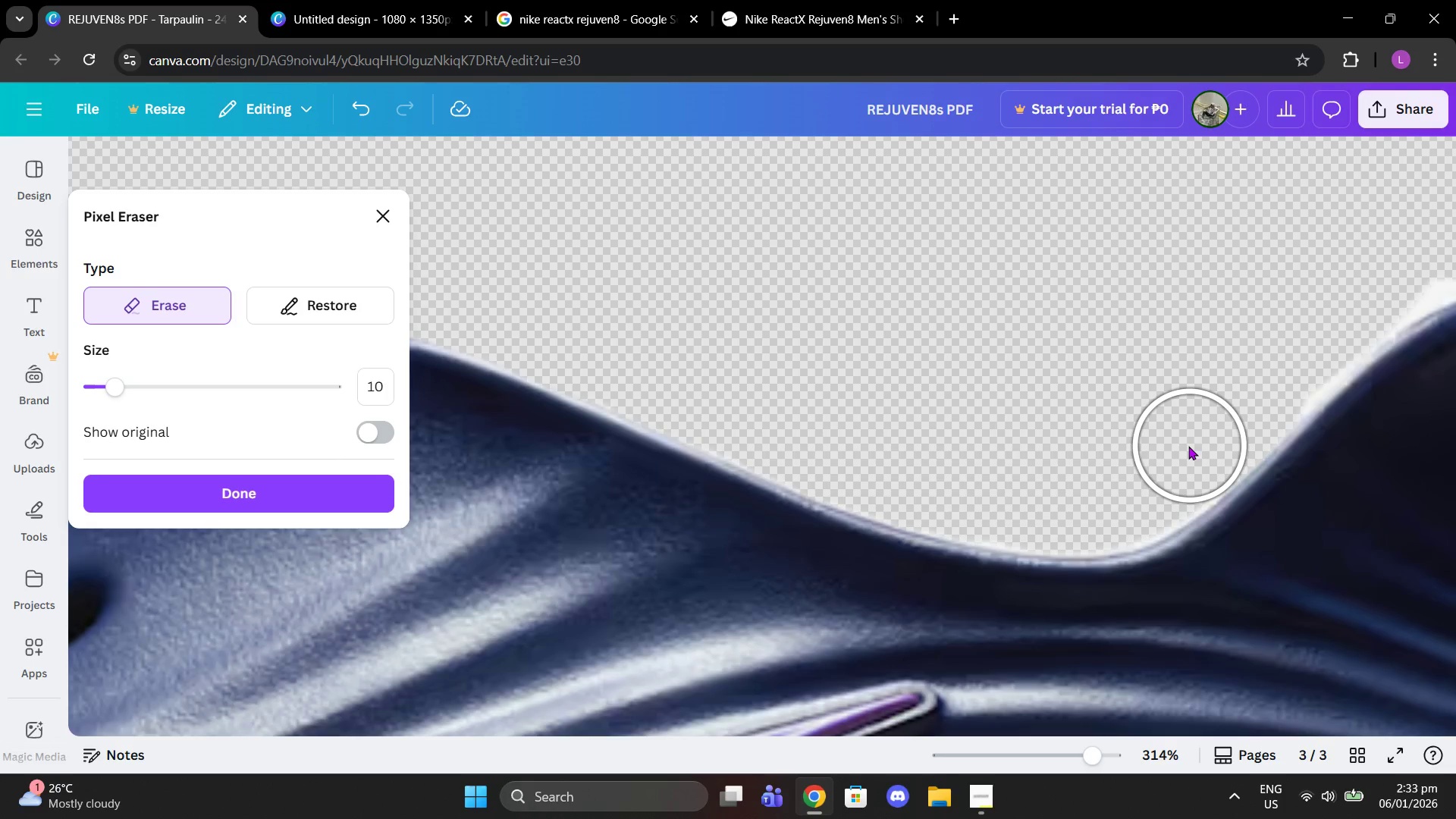 
left_click([1188, 446])
 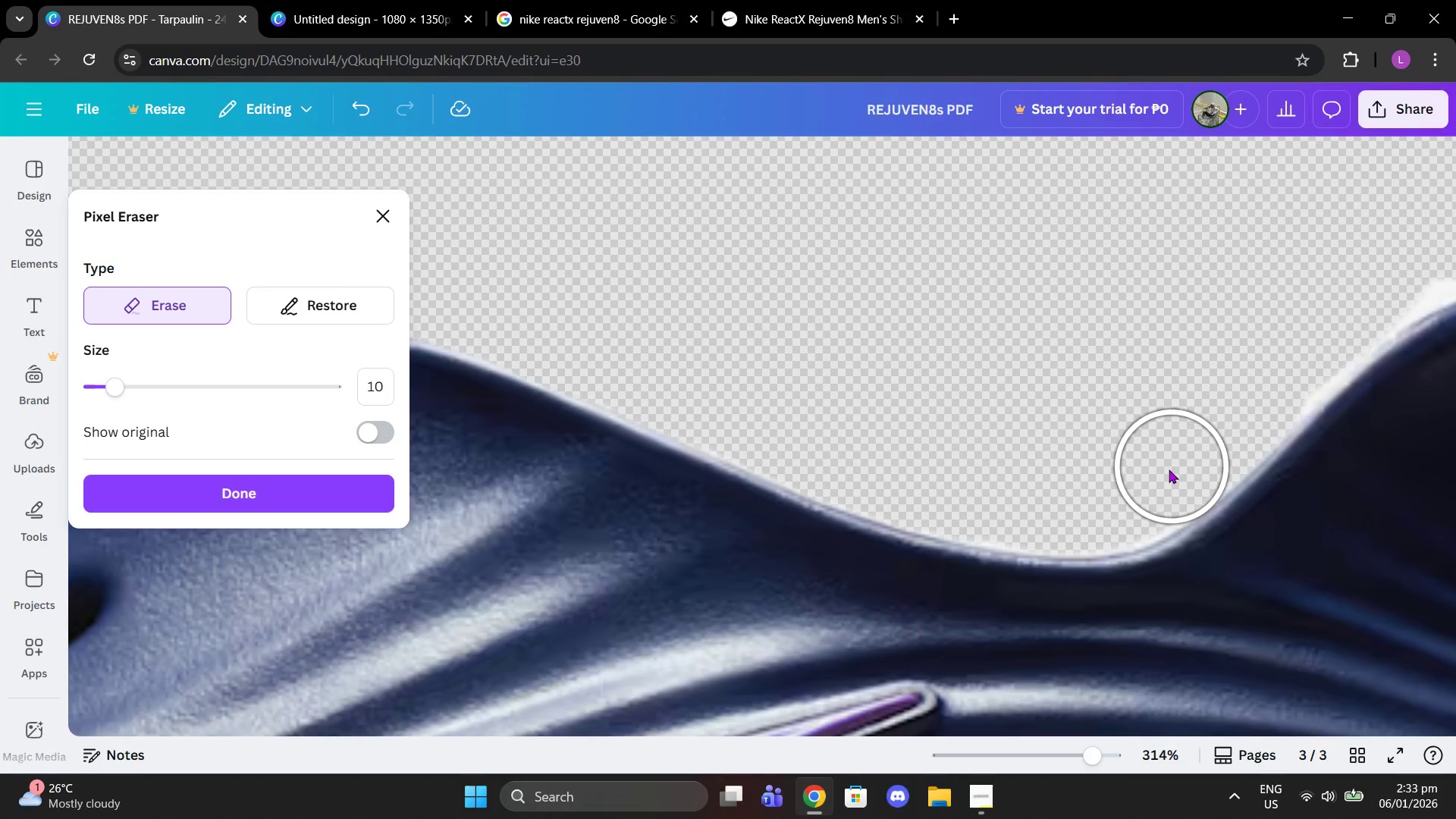 
left_click([1167, 470])
 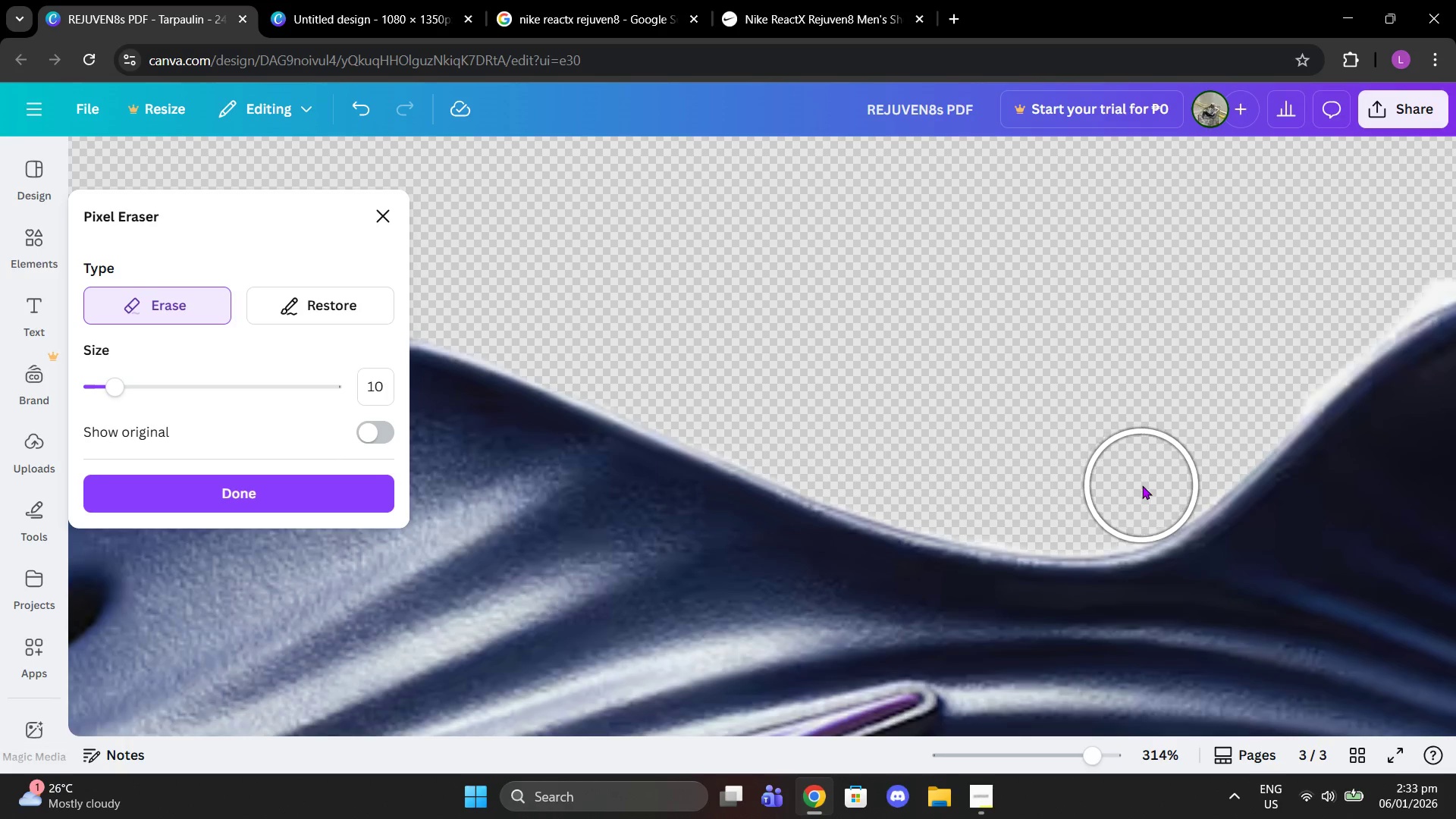 
left_click([1142, 485])
 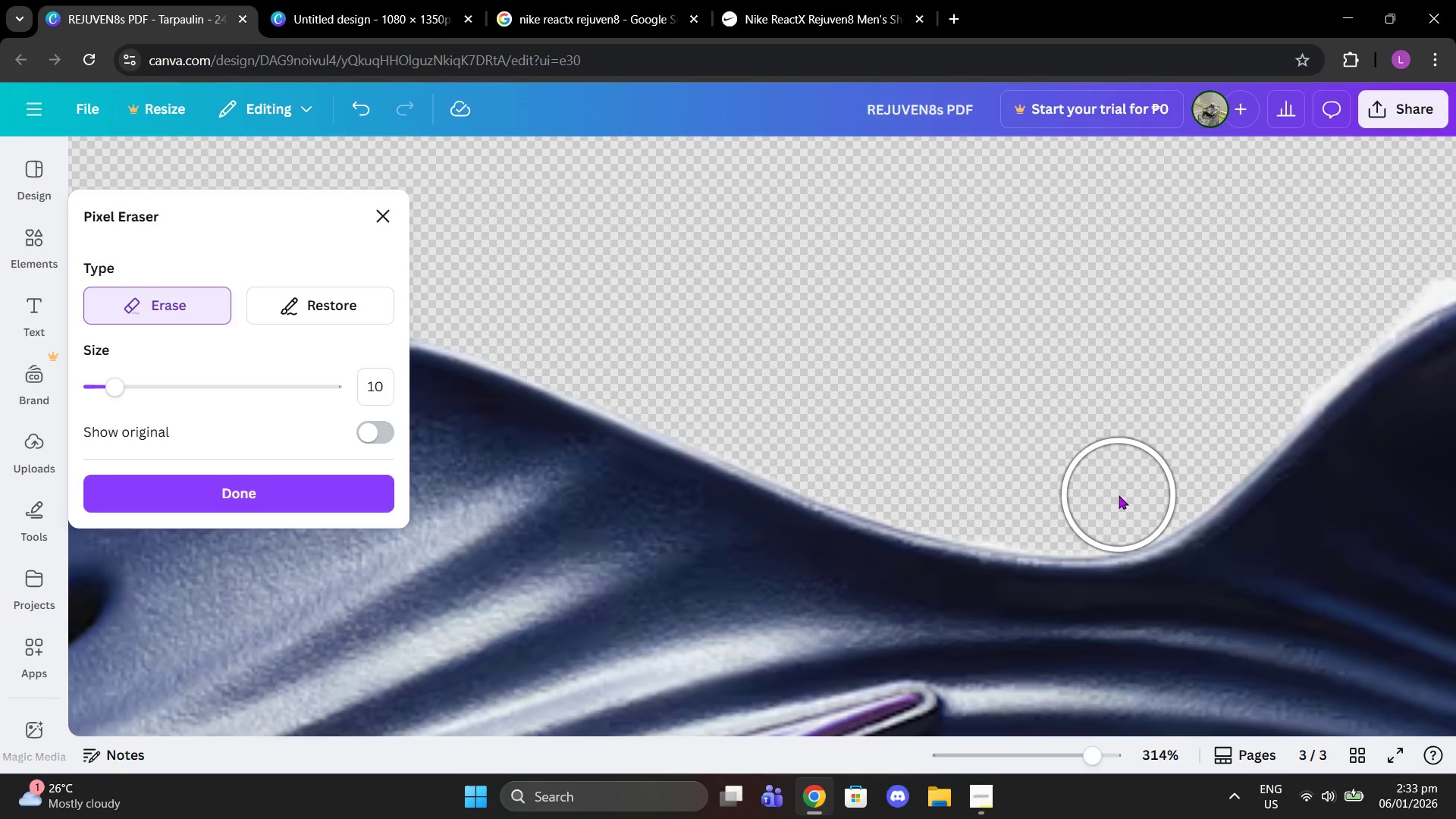 
left_click([1119, 494])
 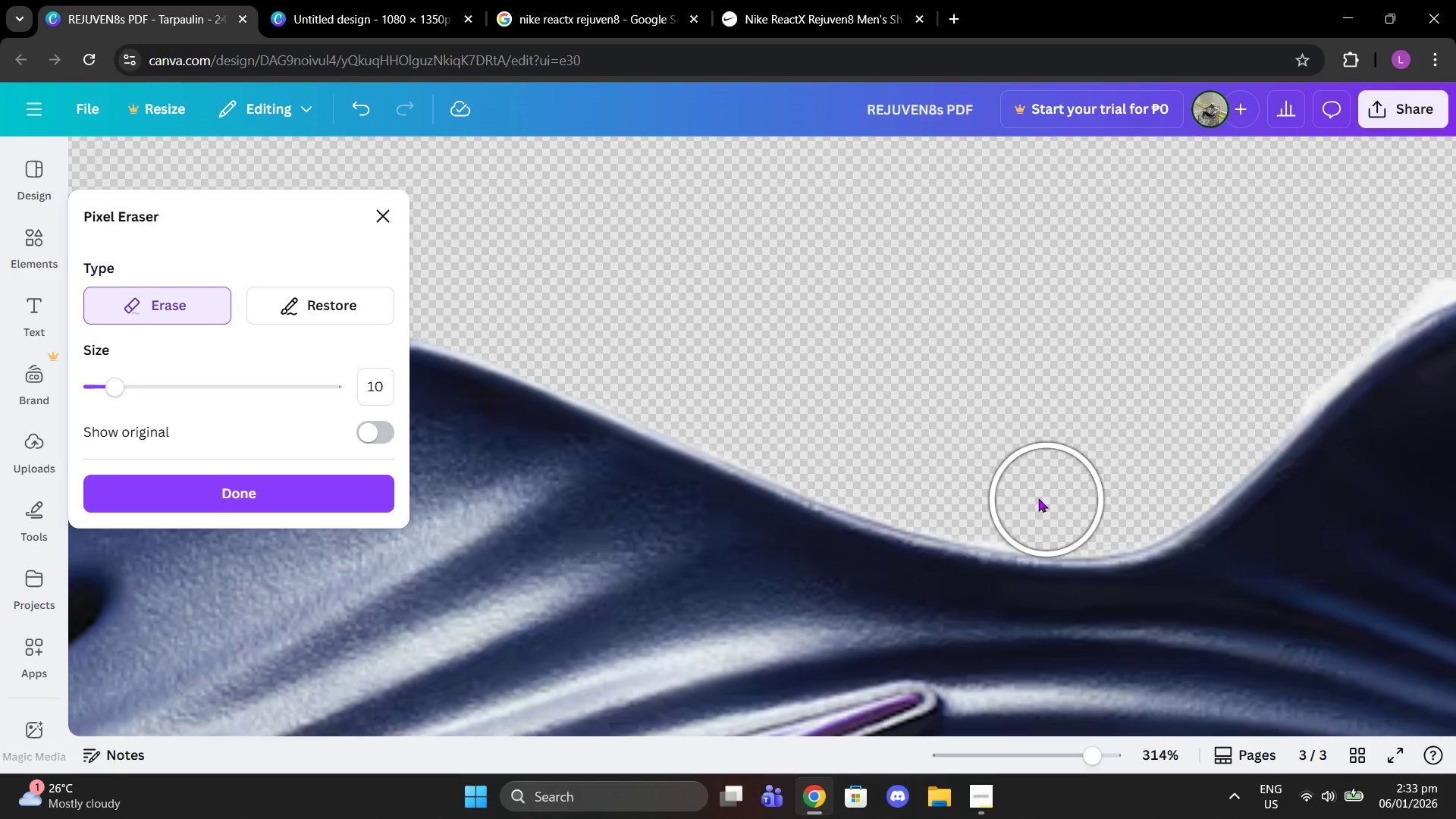 
left_click([1002, 494])
 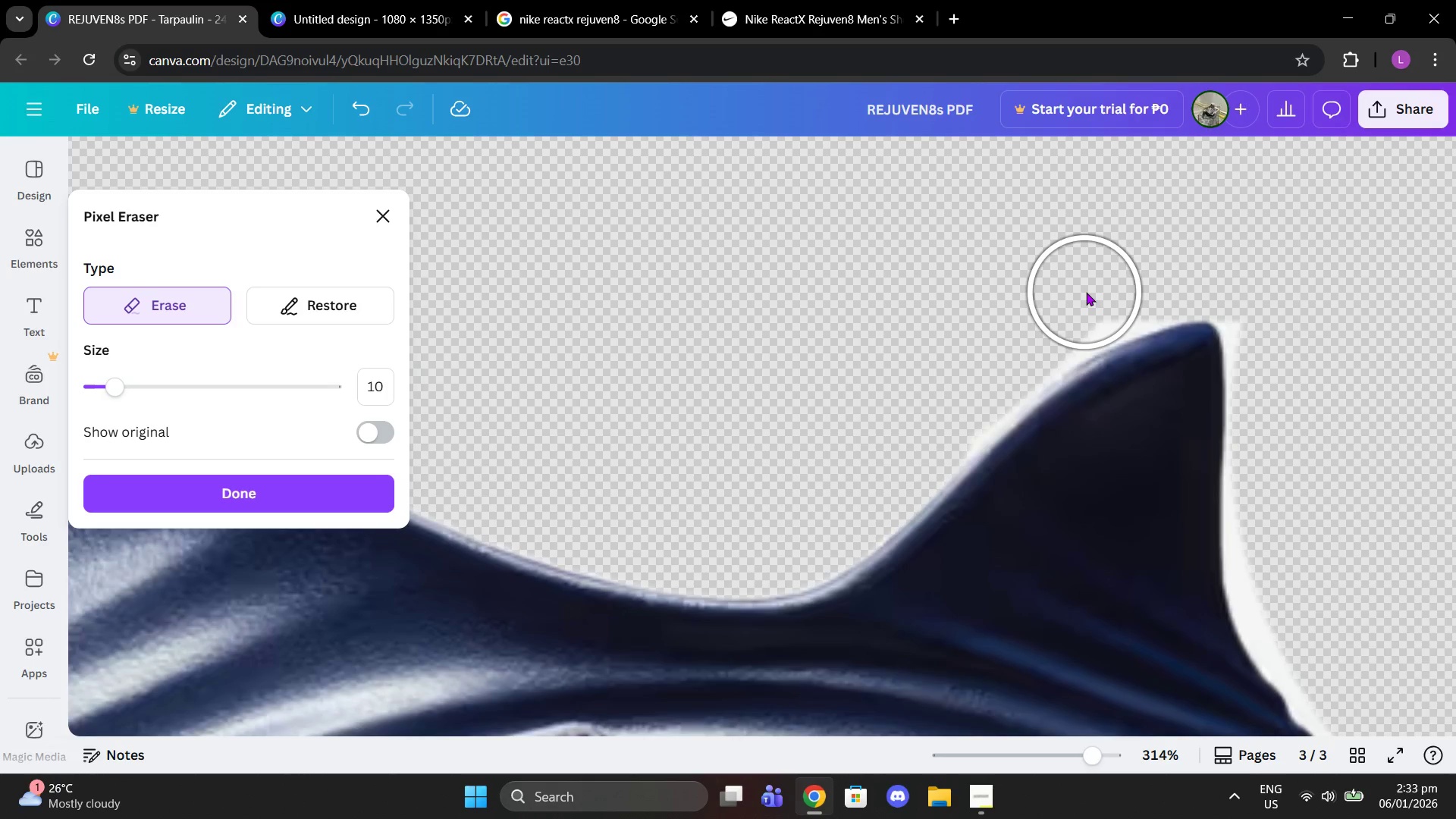 
left_click([1091, 293])
 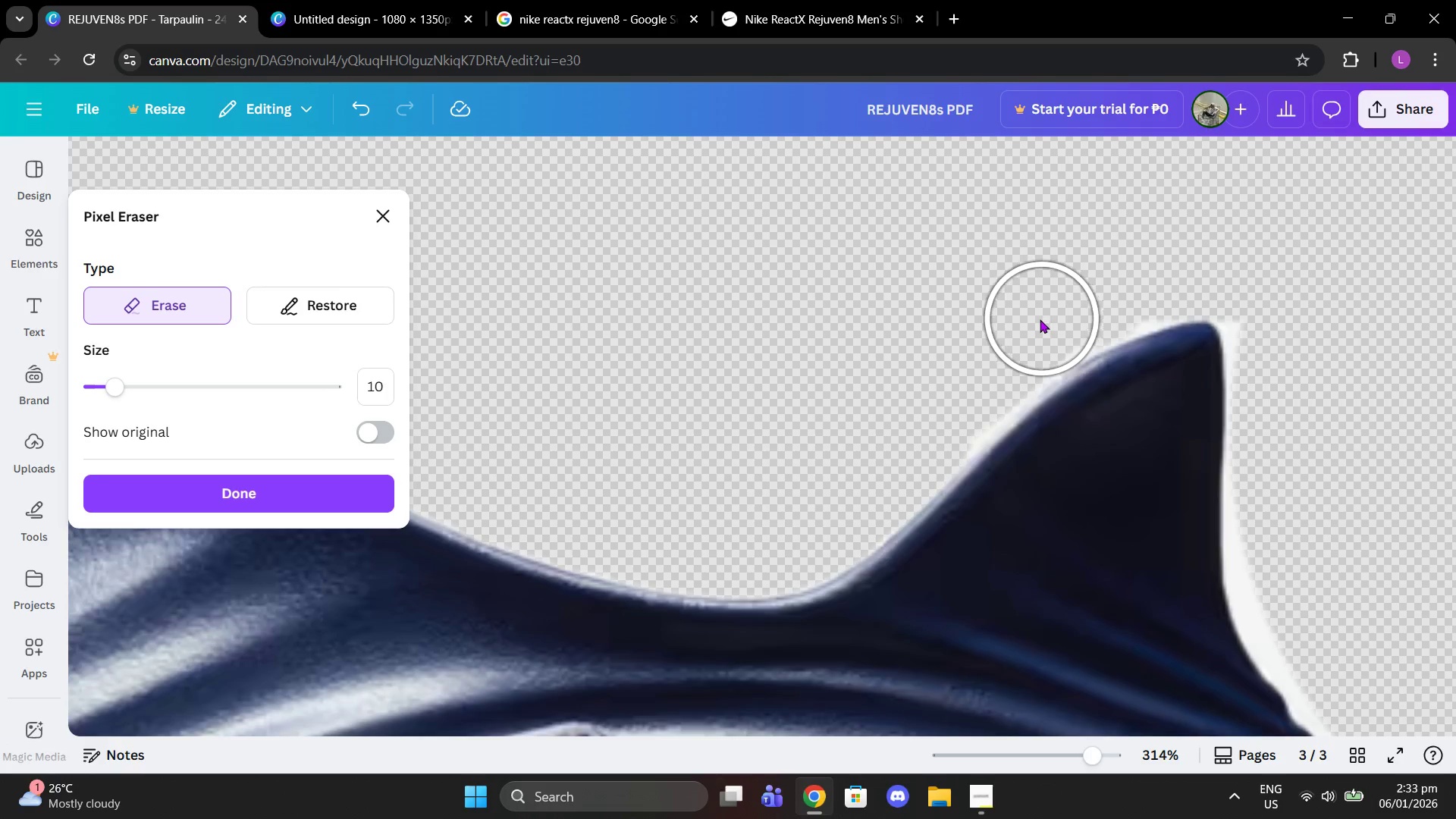 
left_click([1040, 319])
 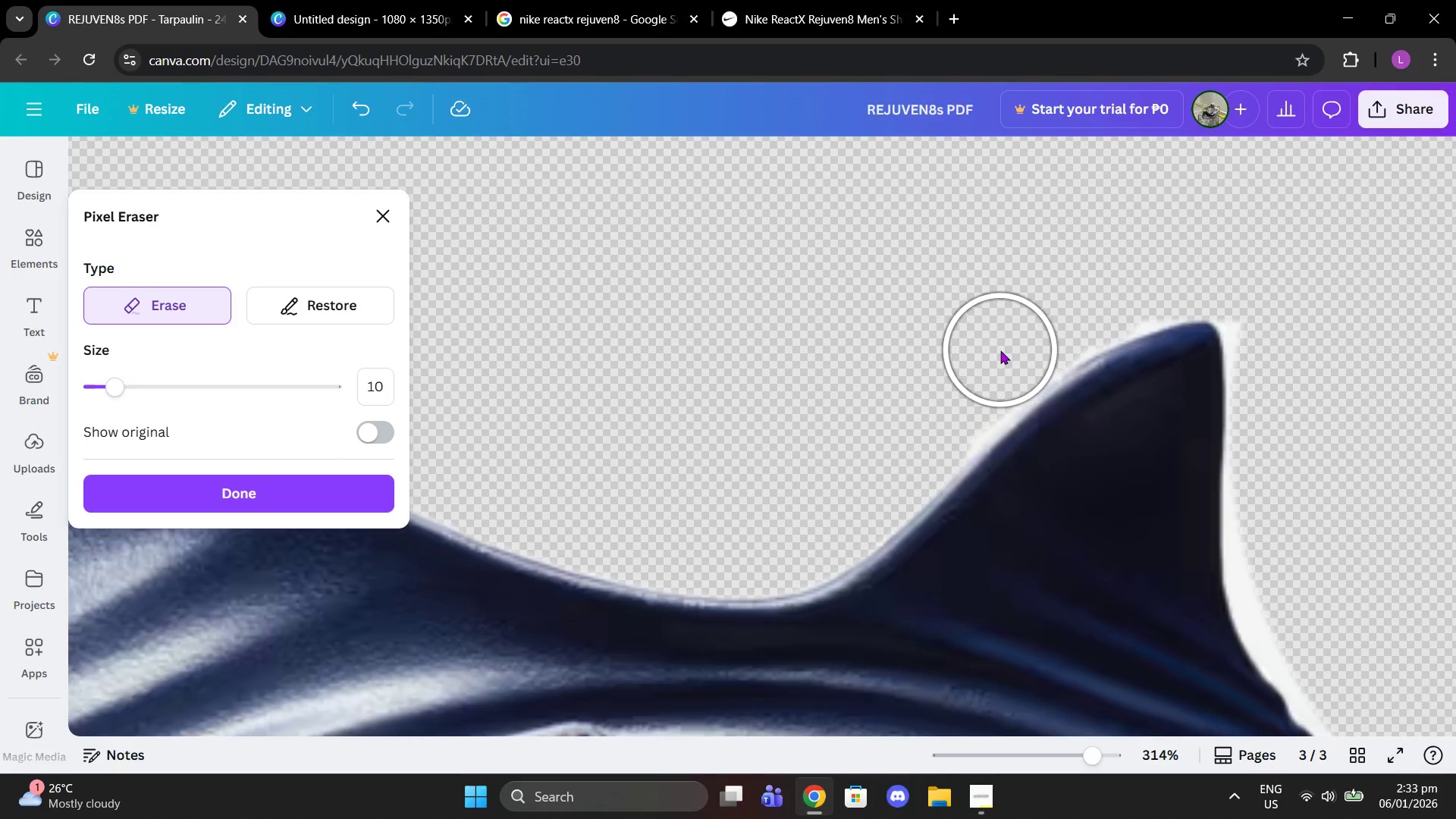 
left_click([1000, 350])
 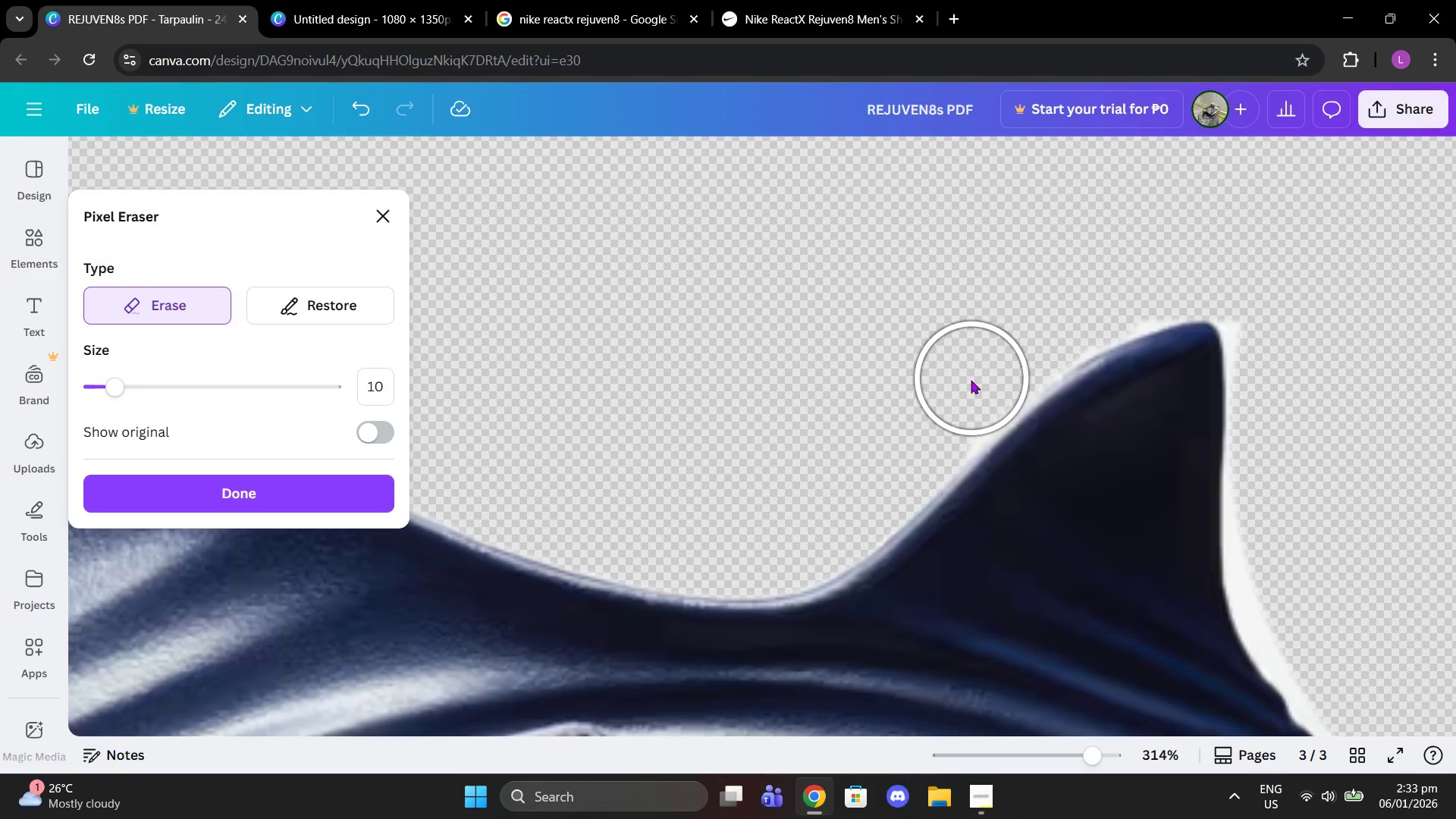 
left_click([968, 383])
 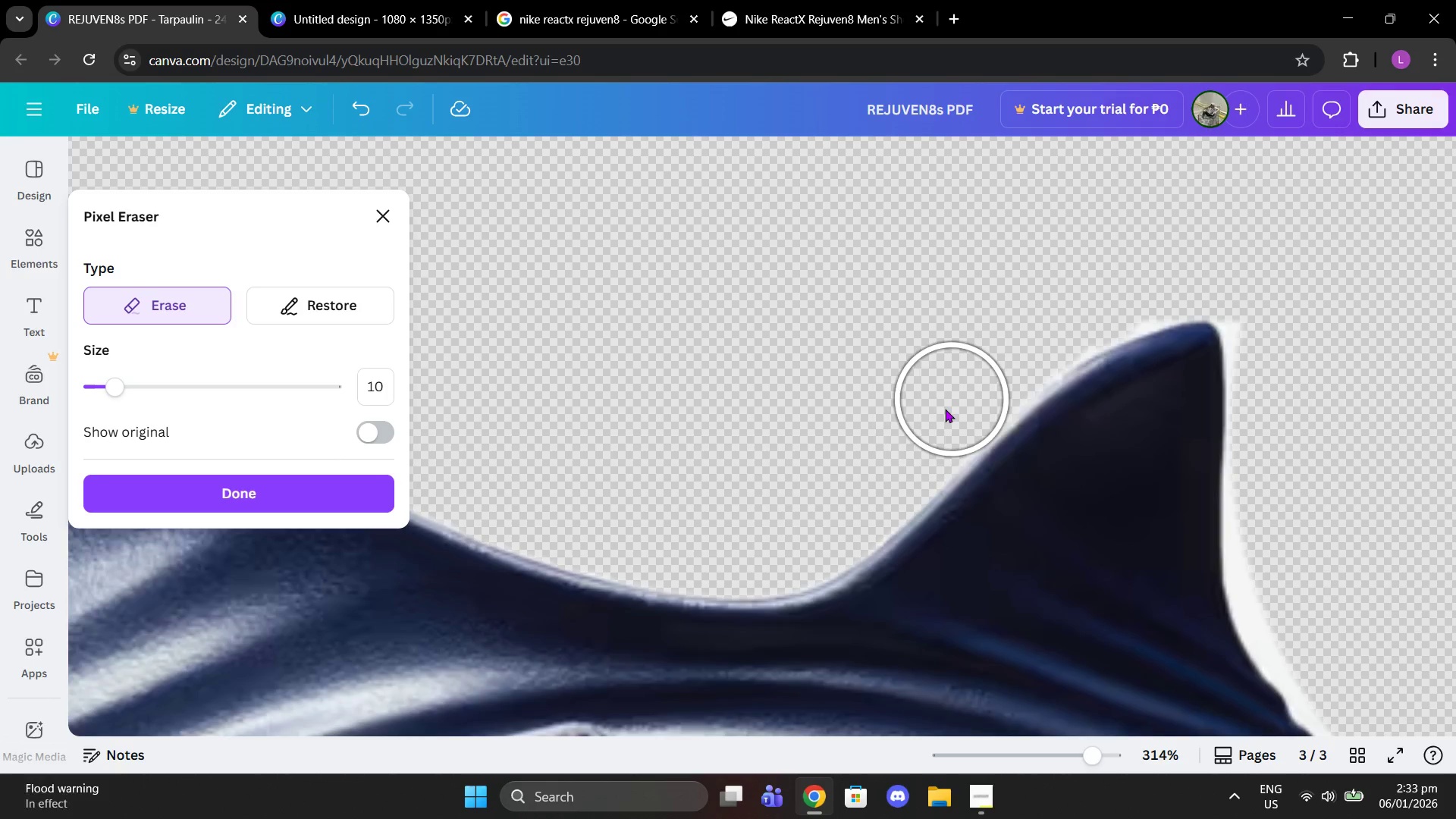 
left_click([924, 425])
 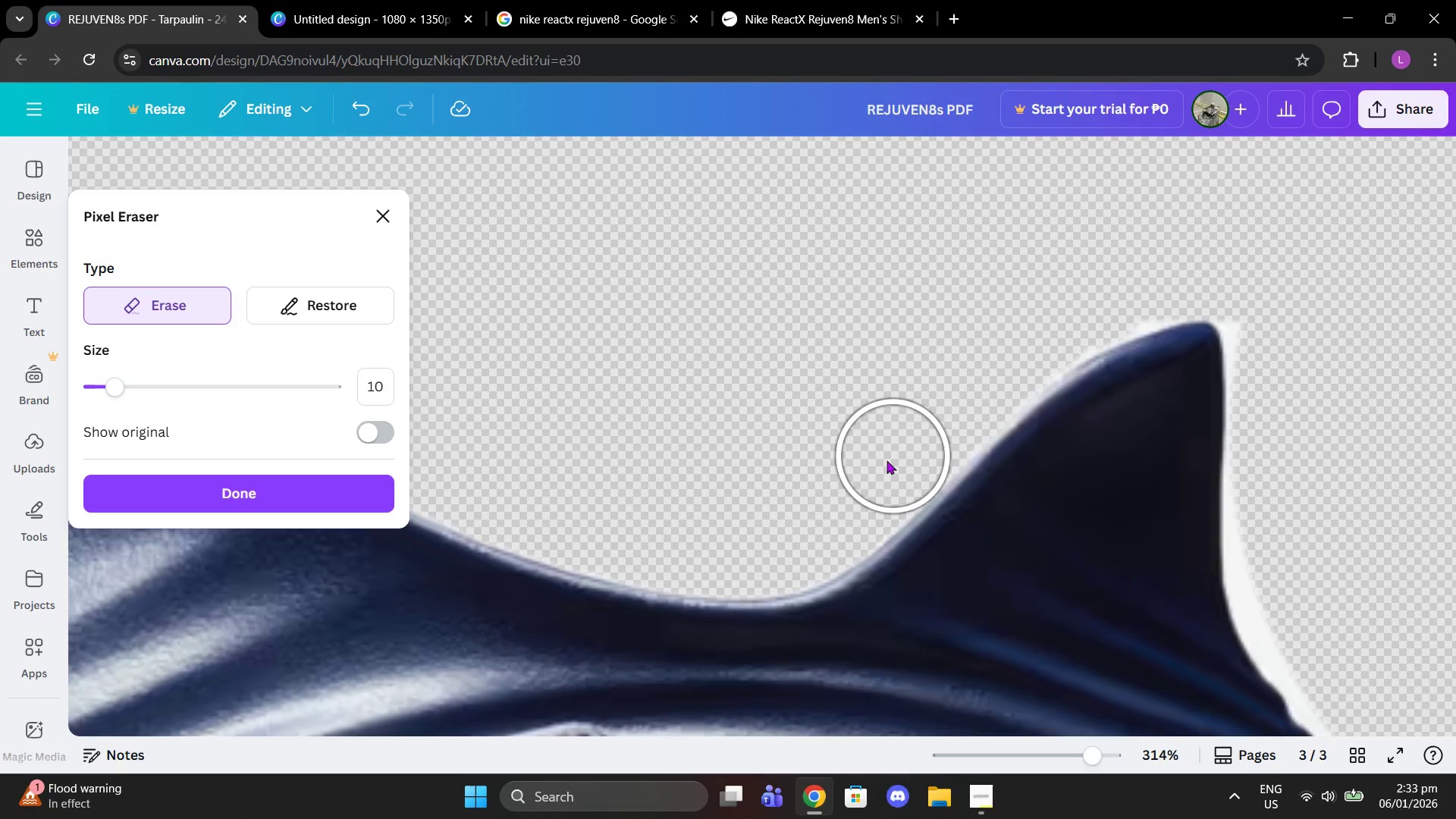 
left_click([864, 484])
 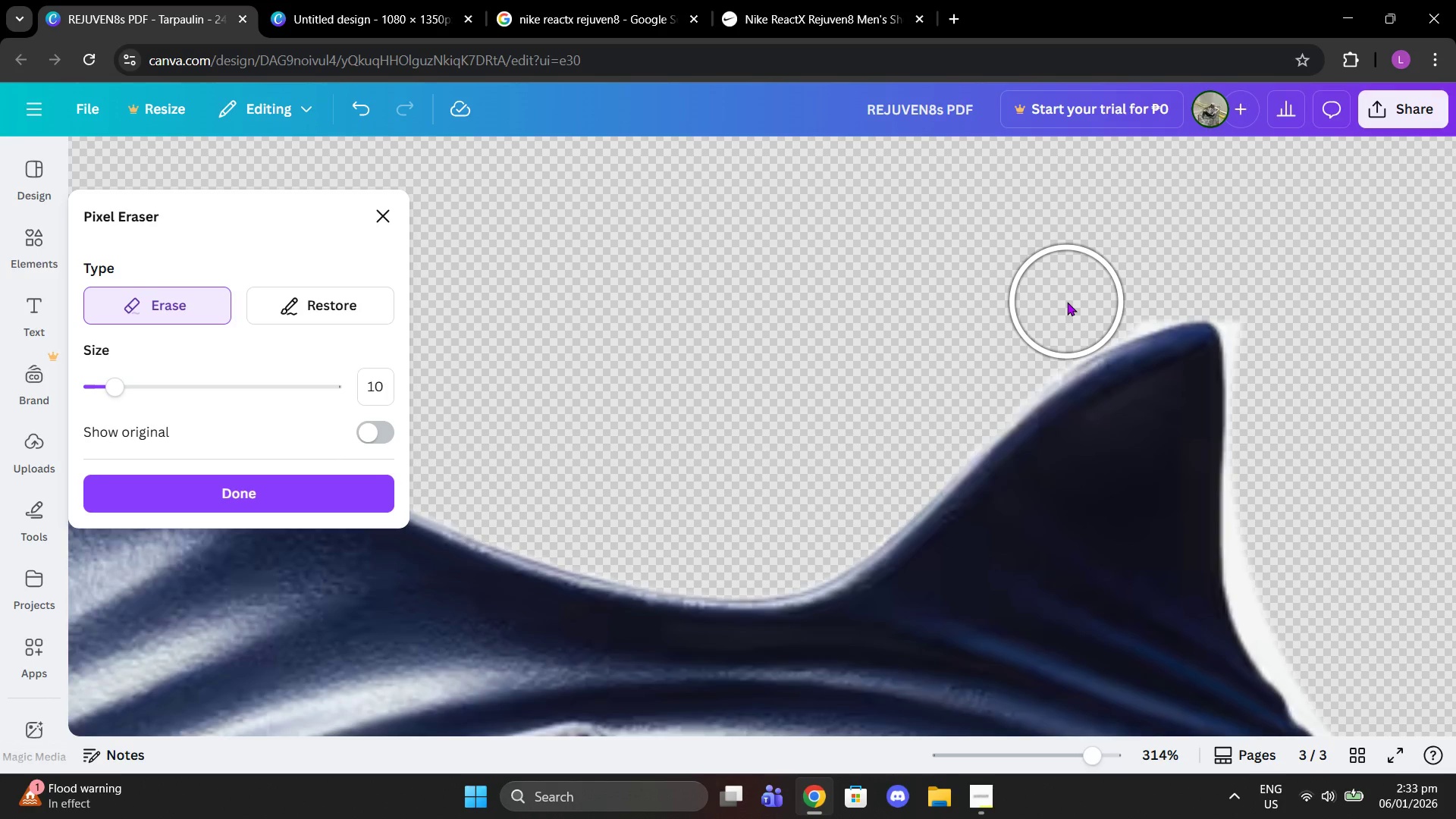 
left_click([1070, 302])
 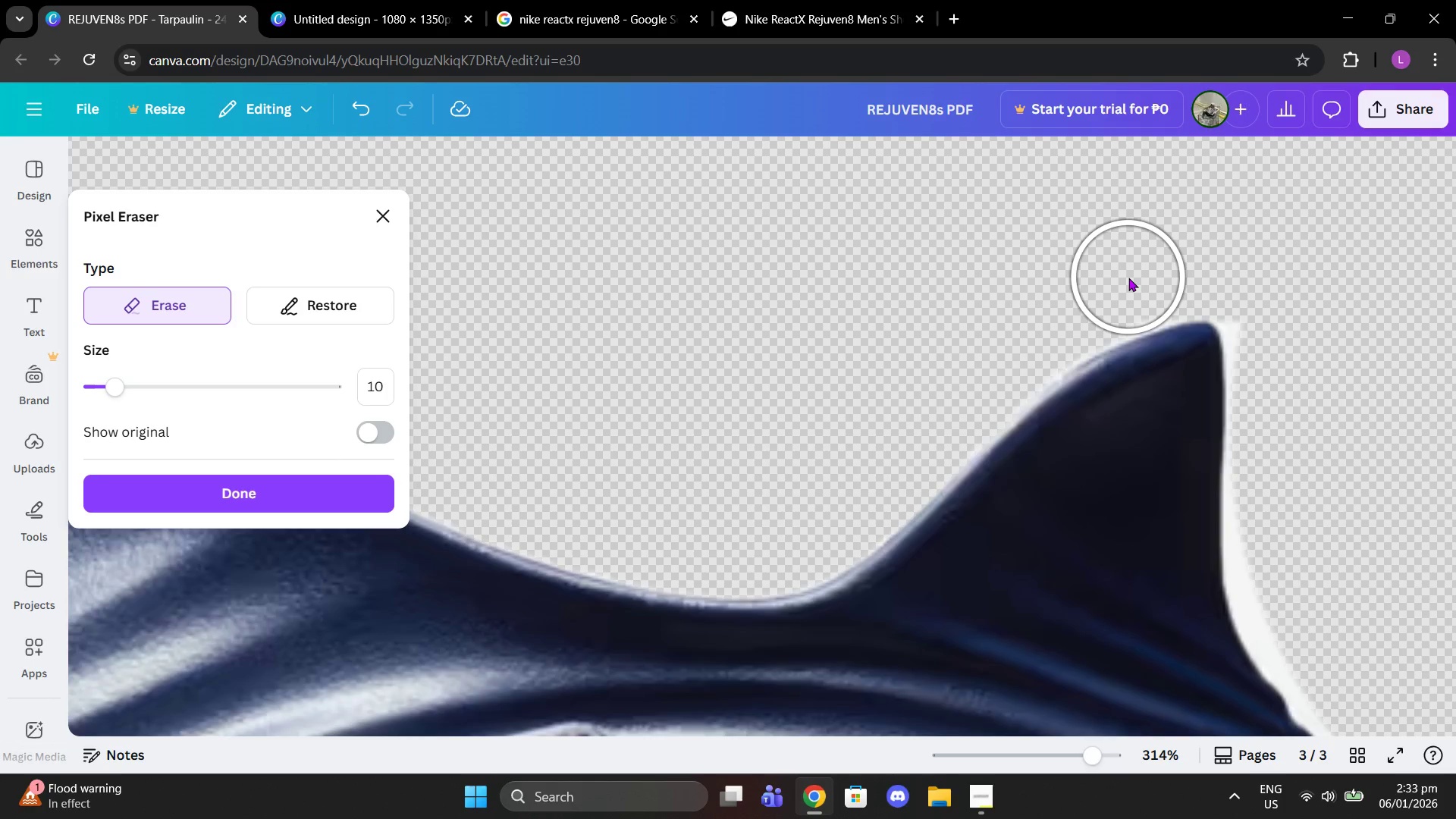 
left_click([1128, 278])
 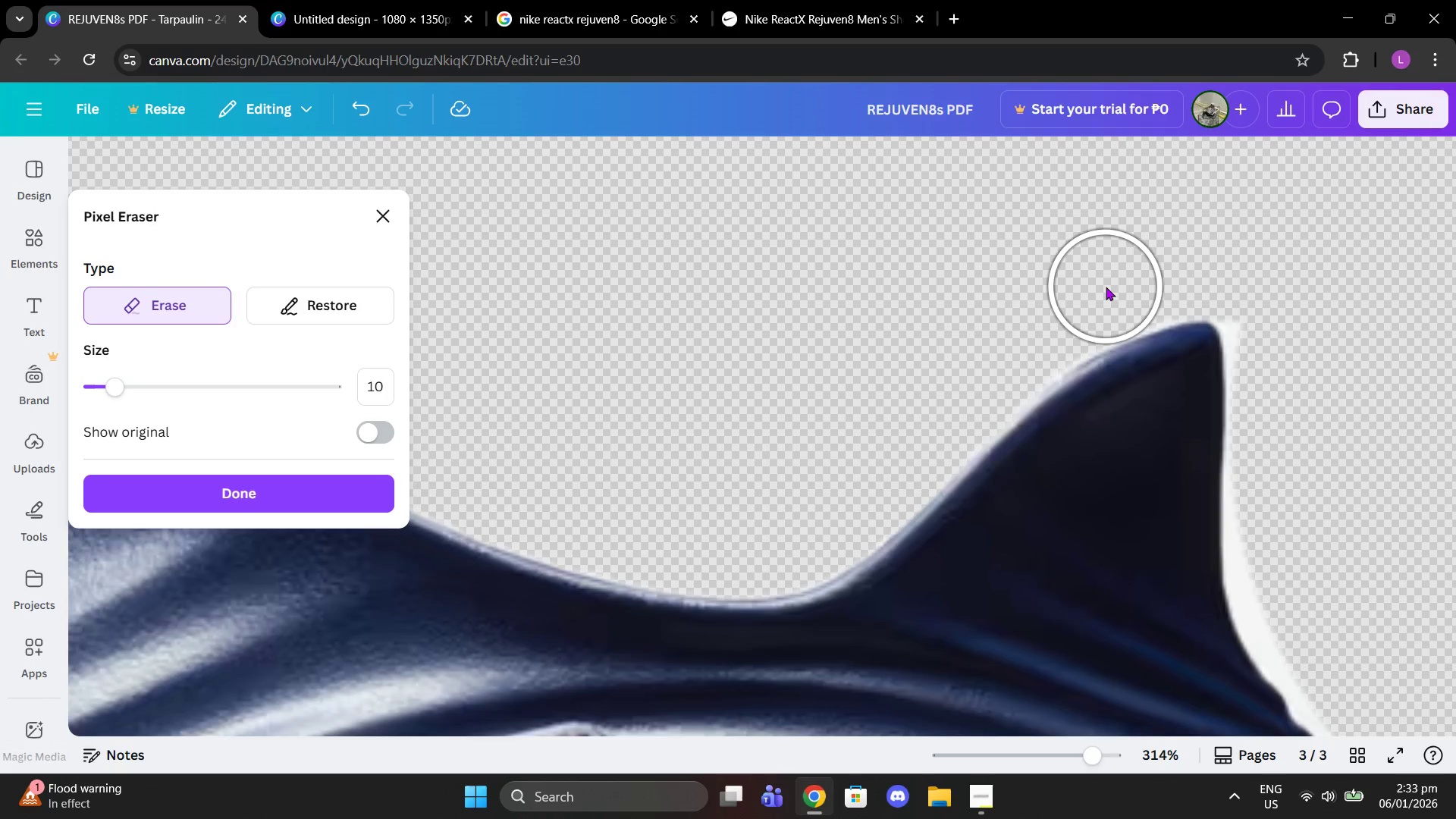 
left_click([1106, 287])
 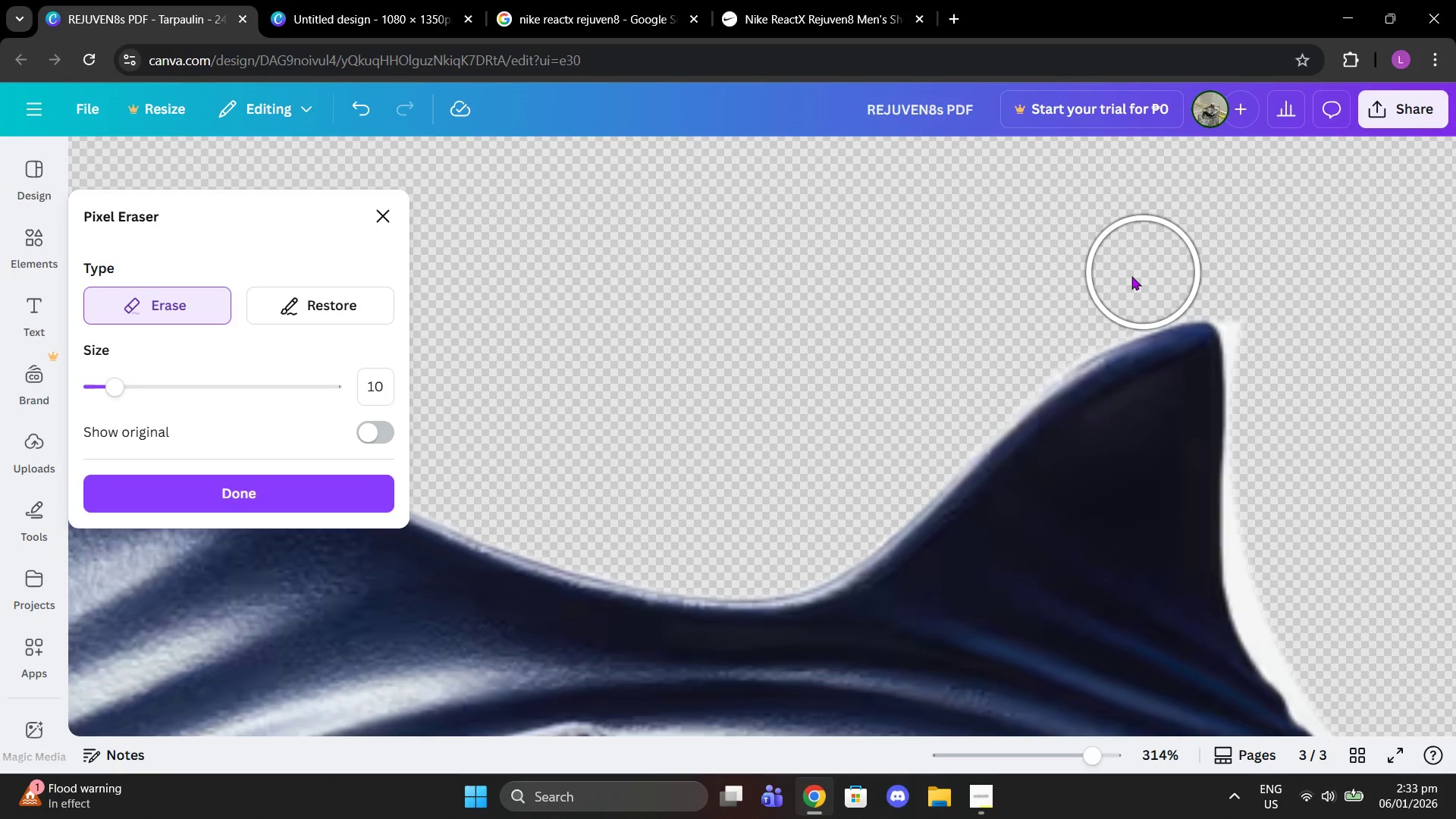 
left_click([1280, 336])
 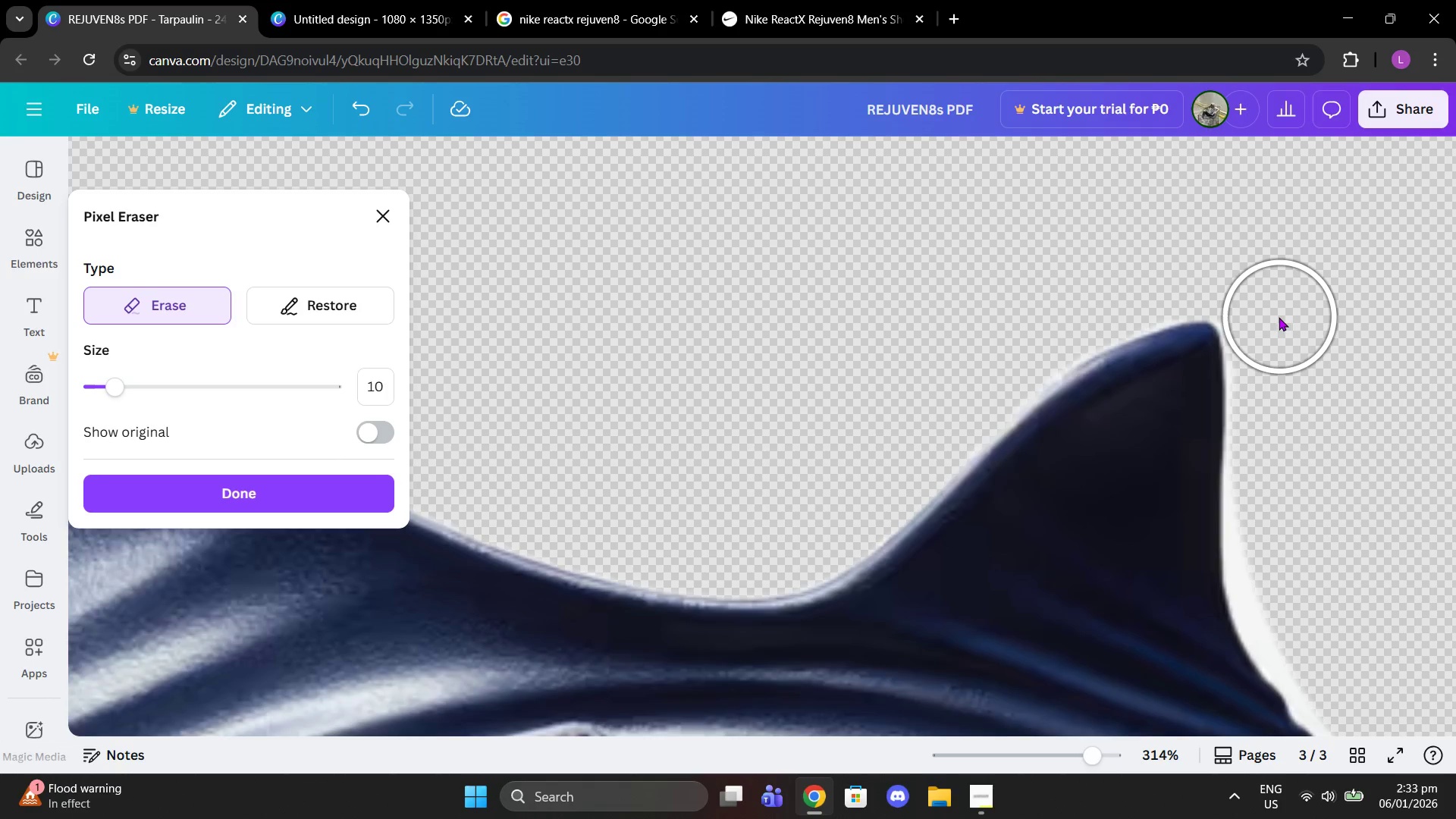 
left_click([1277, 316])
 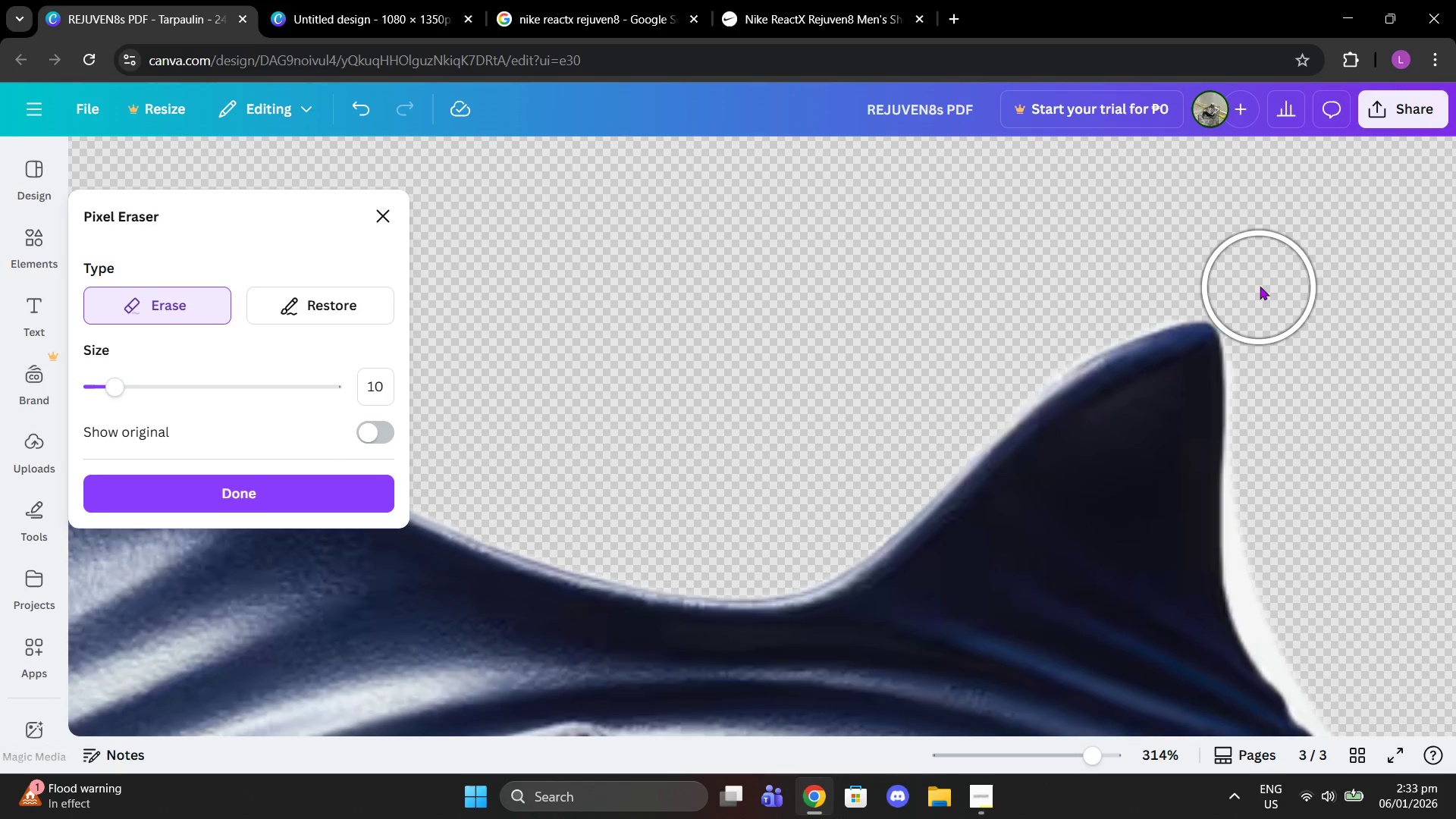 
left_click([1260, 286])
 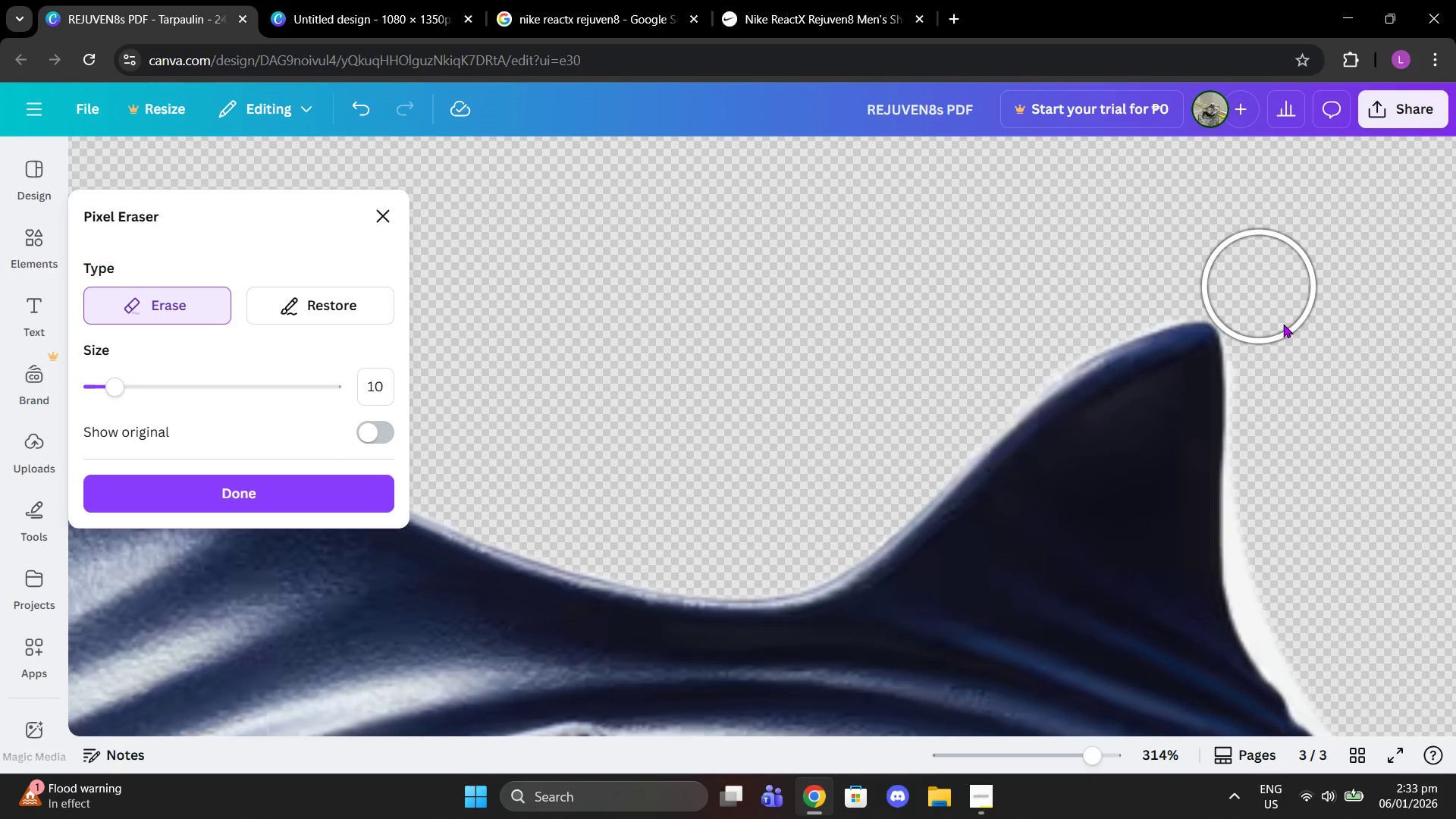 
scroll: coordinate [1315, 391], scroll_direction: down, amount: 1.0
 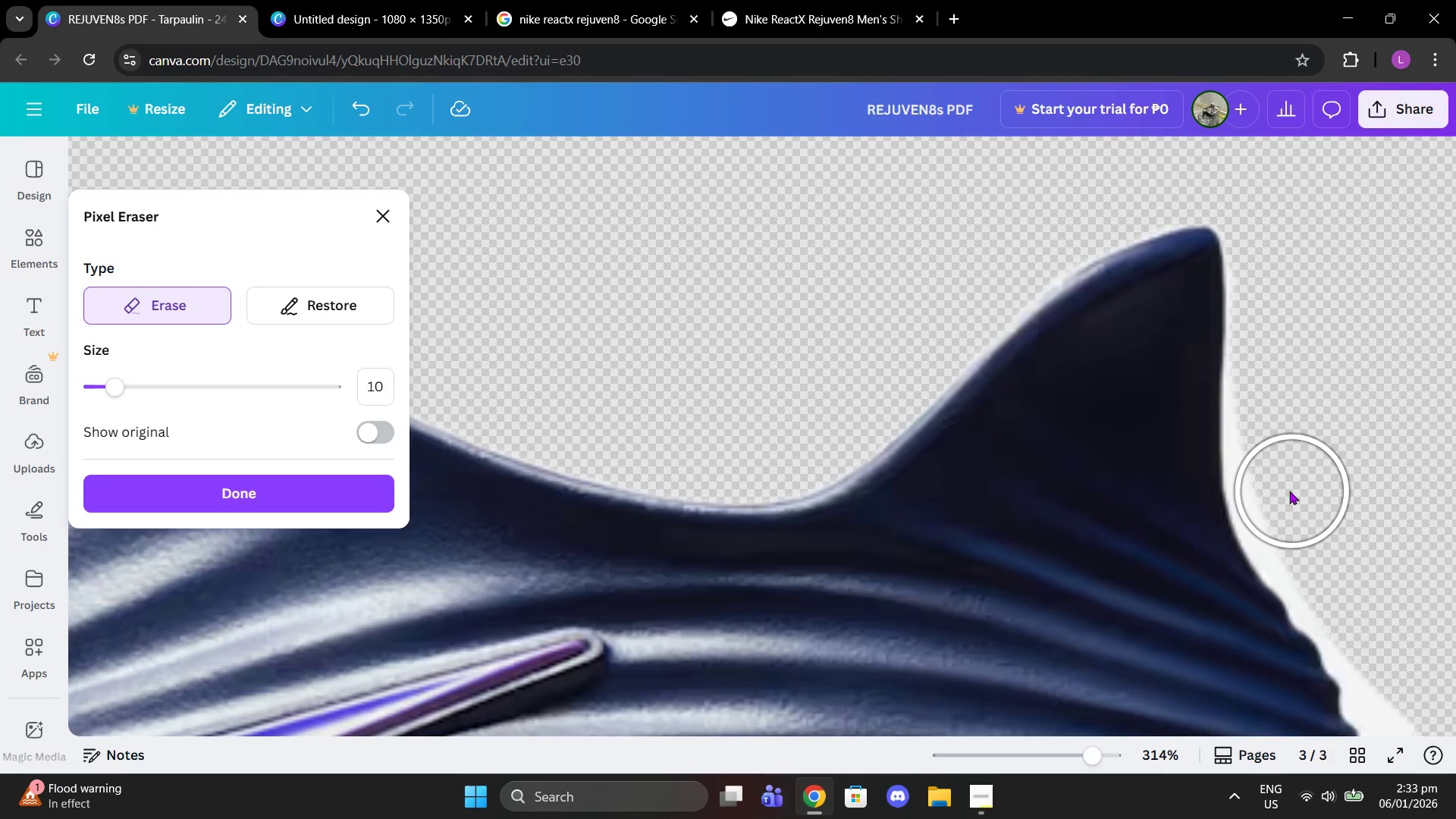 
left_click([1284, 488])
 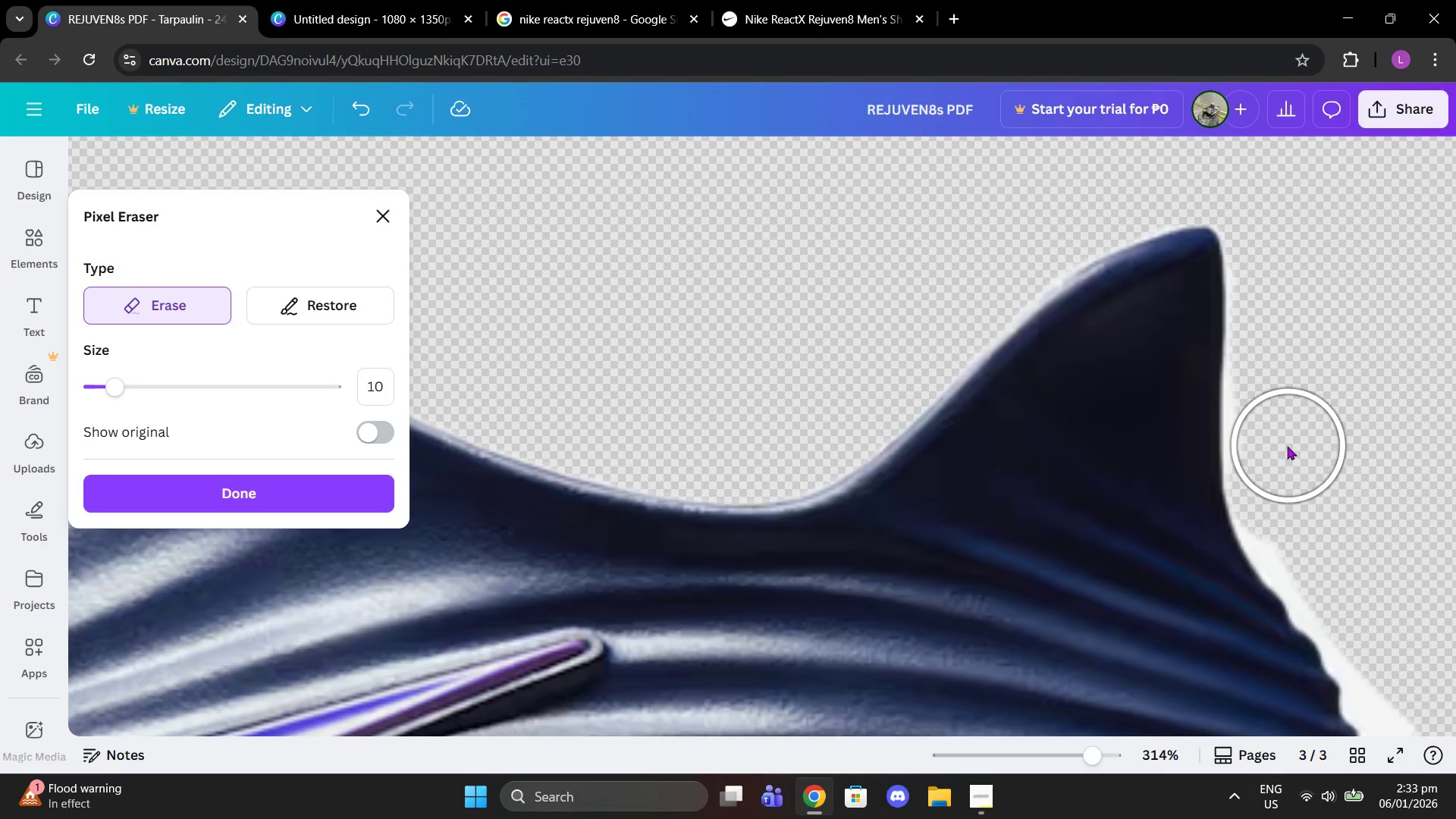 
left_click_drag(start_coordinate=[1284, 444], to_coordinate=[1282, 482])
 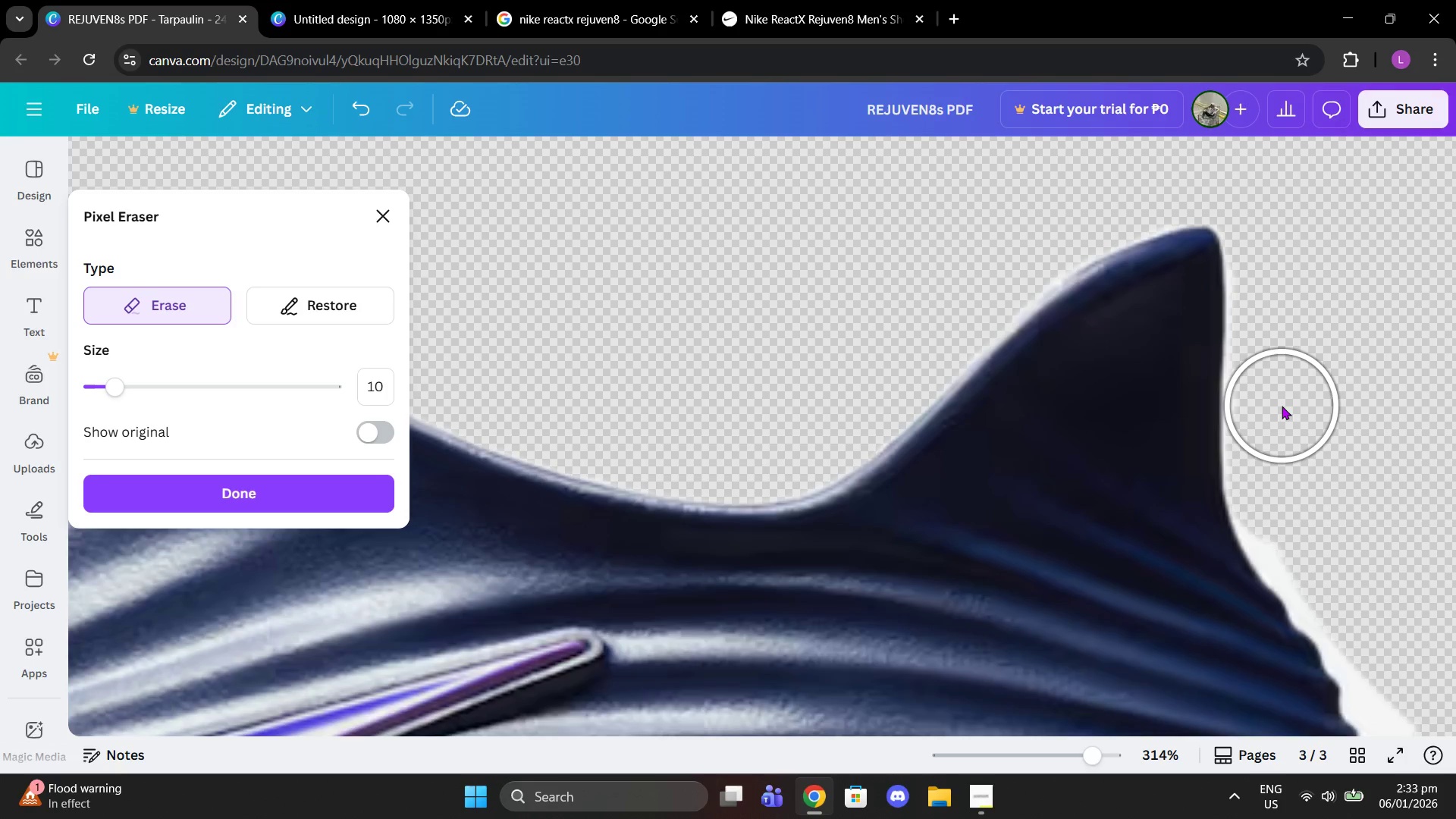 
left_click([1282, 405])
 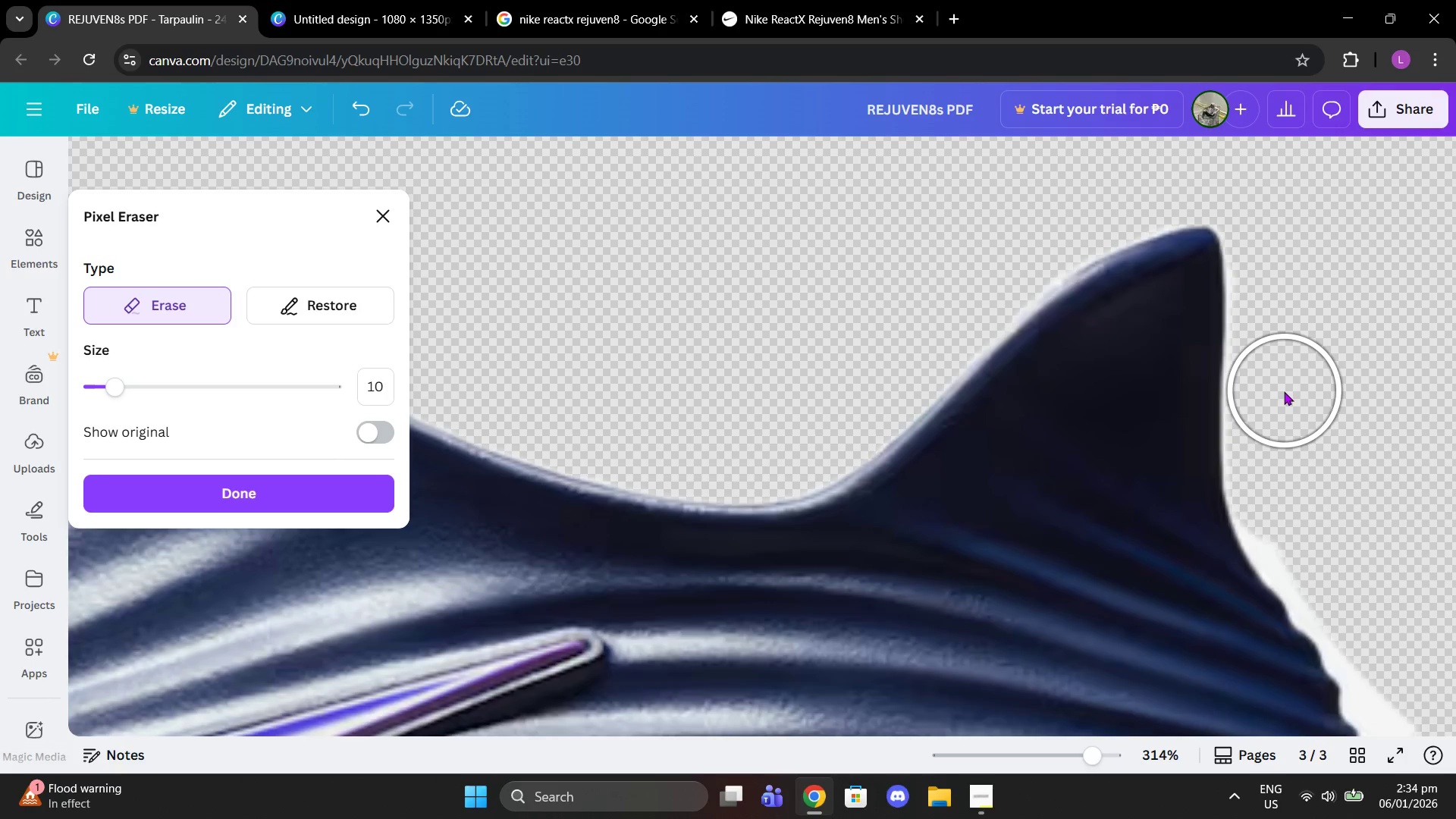 
left_click([1280, 386])
 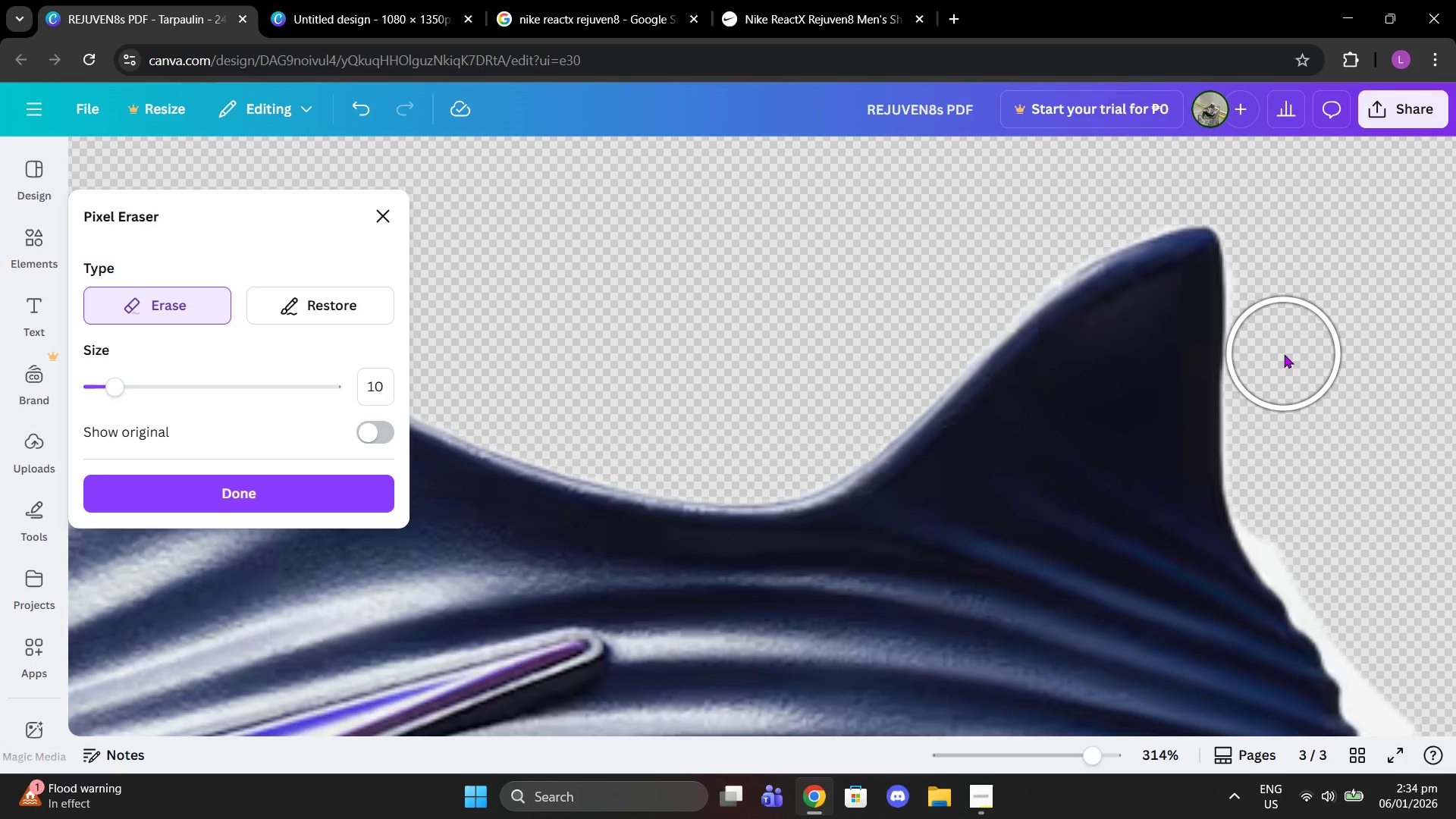 
left_click([1284, 354])
 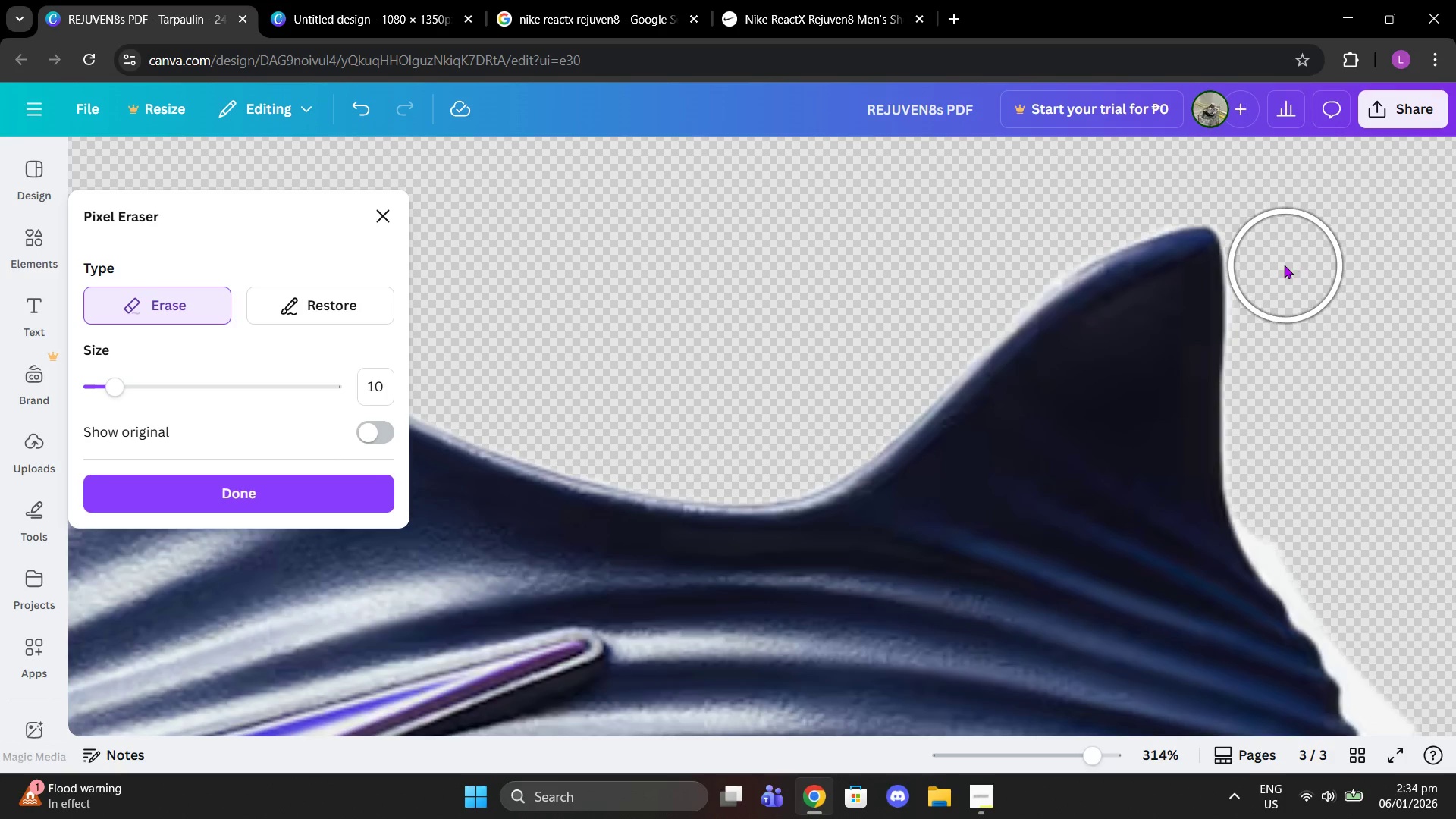 
left_click([1284, 265])
 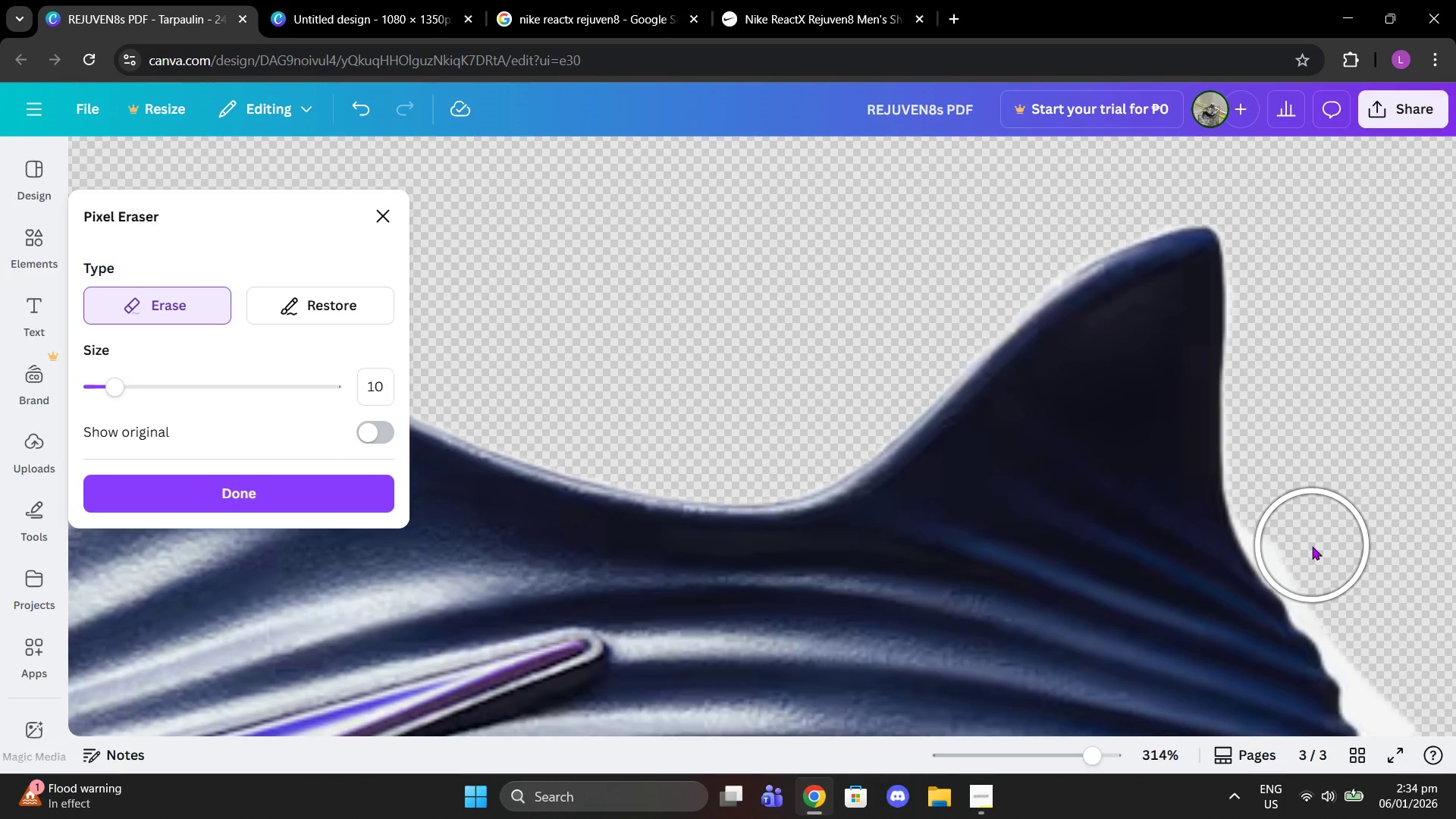 
left_click([1310, 546])
 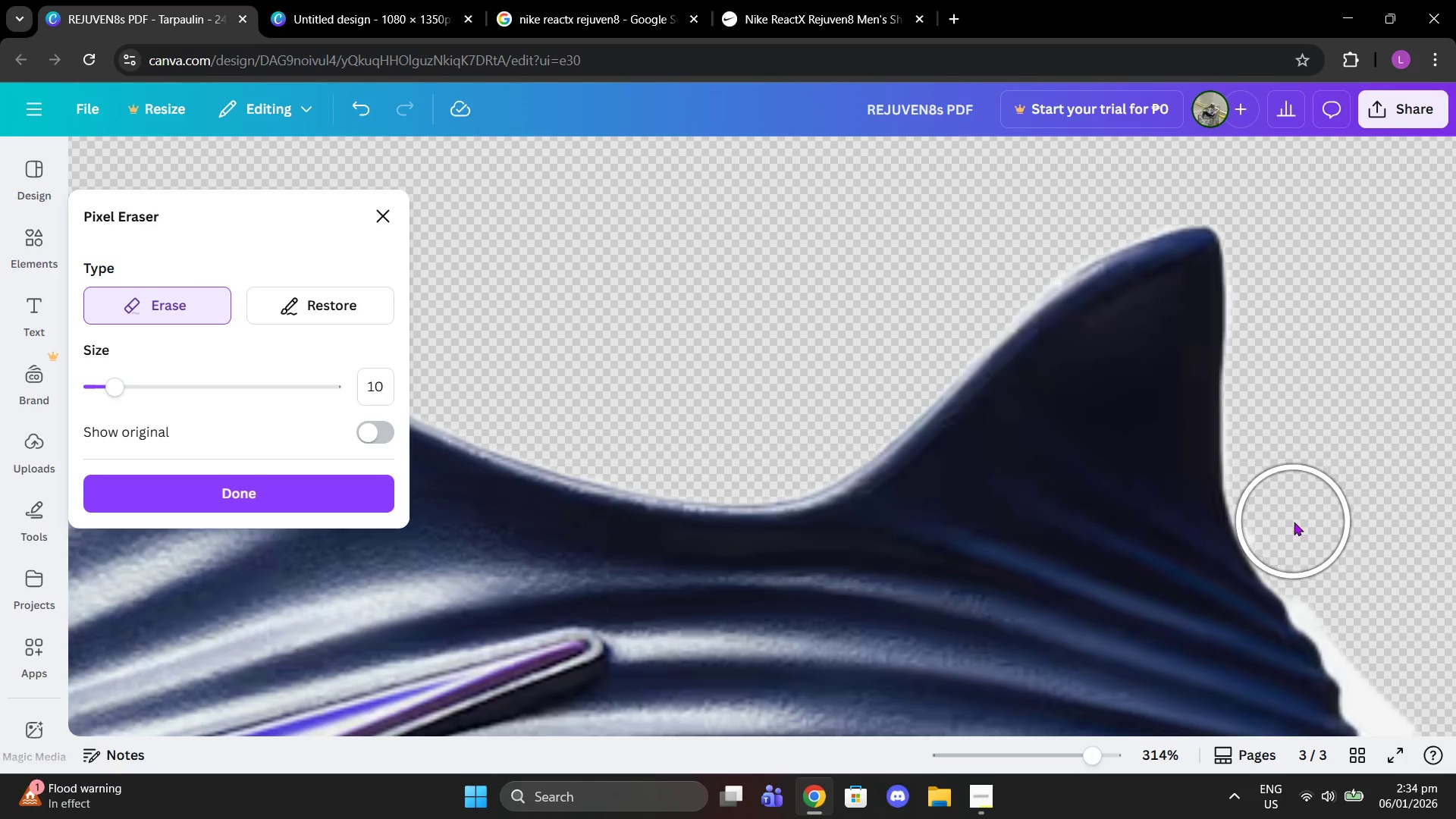 
left_click([1294, 522])
 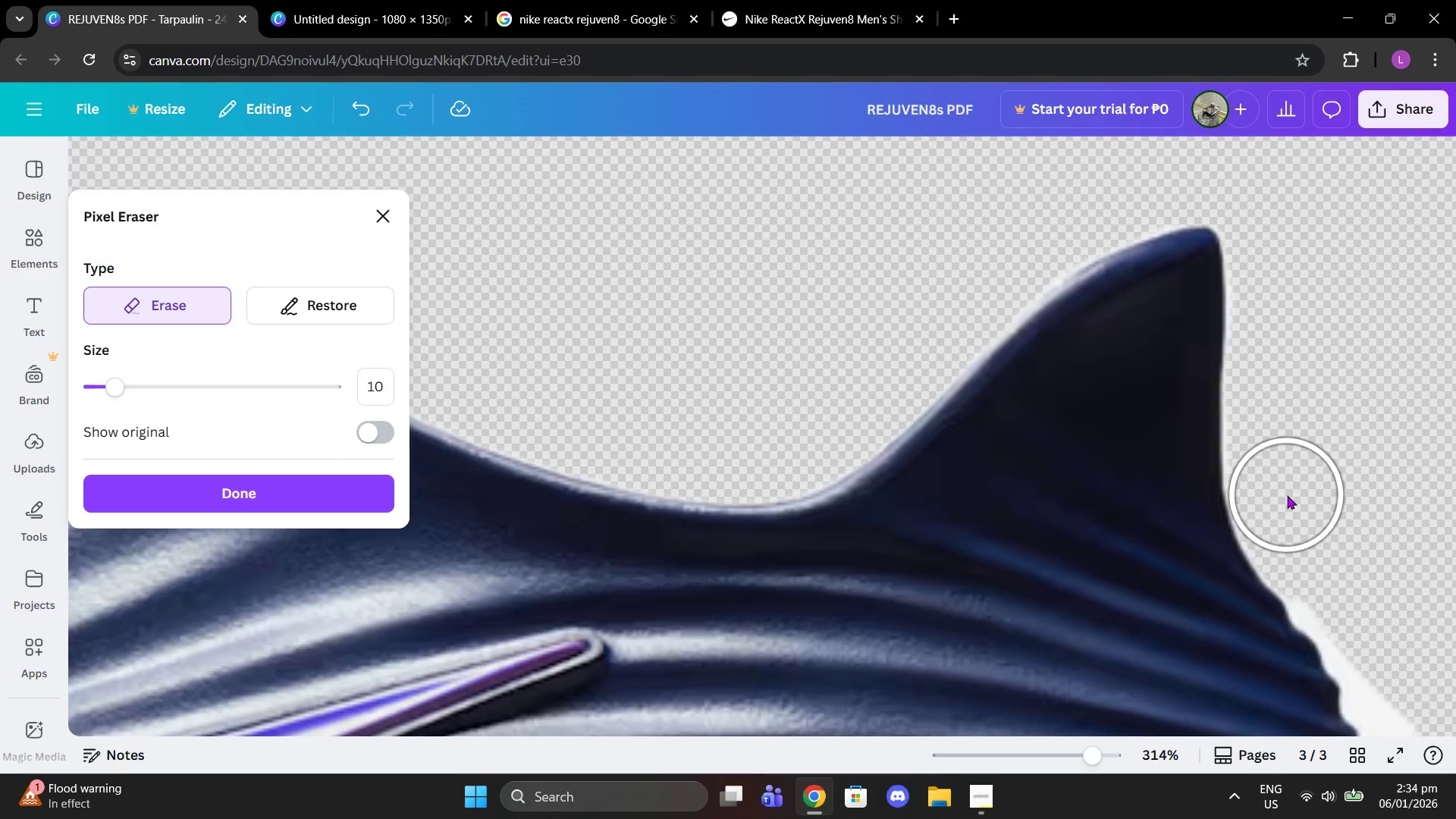 
left_click([1287, 495])
 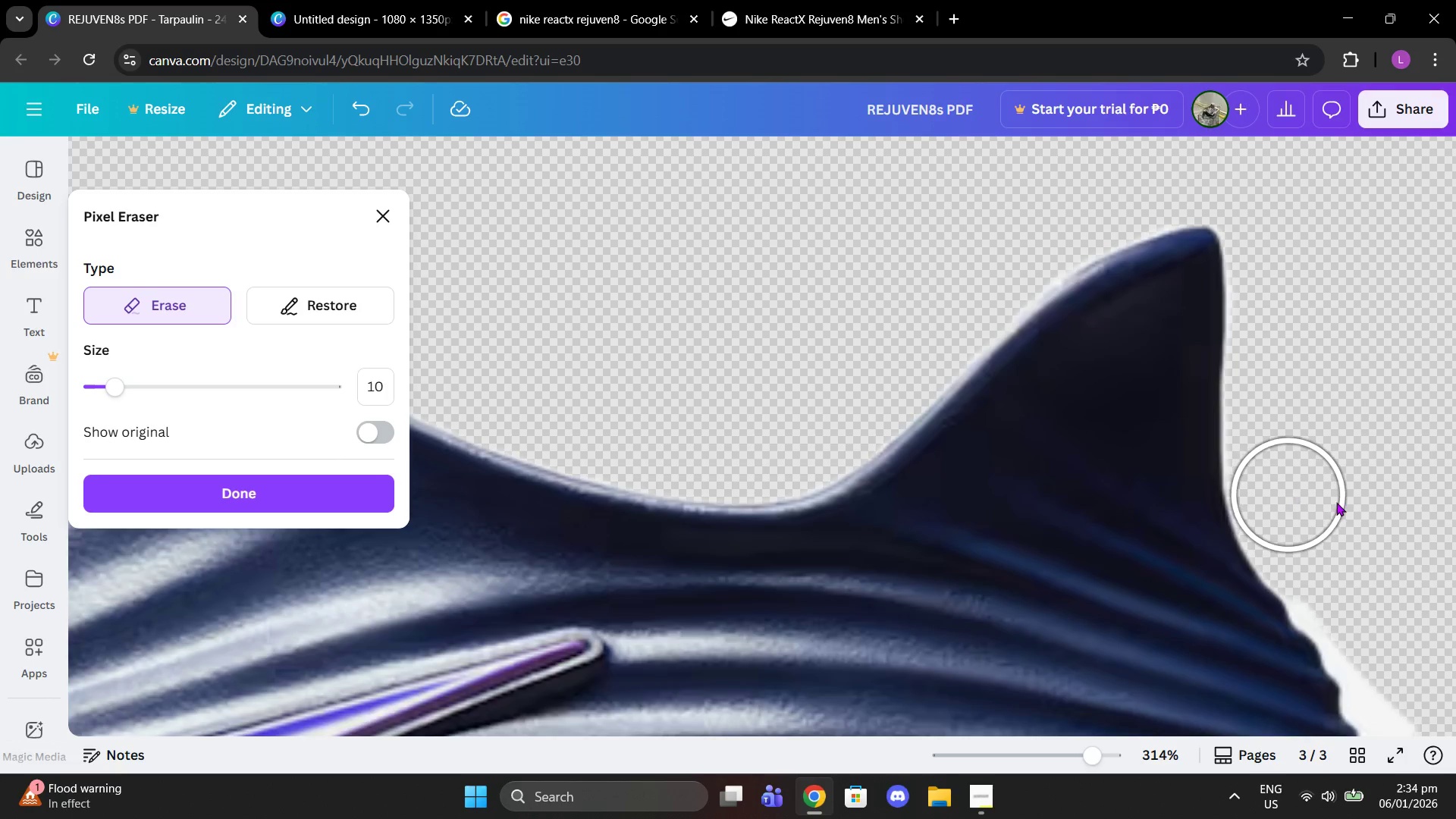 
scroll: coordinate [1341, 504], scroll_direction: down, amount: 2.0
 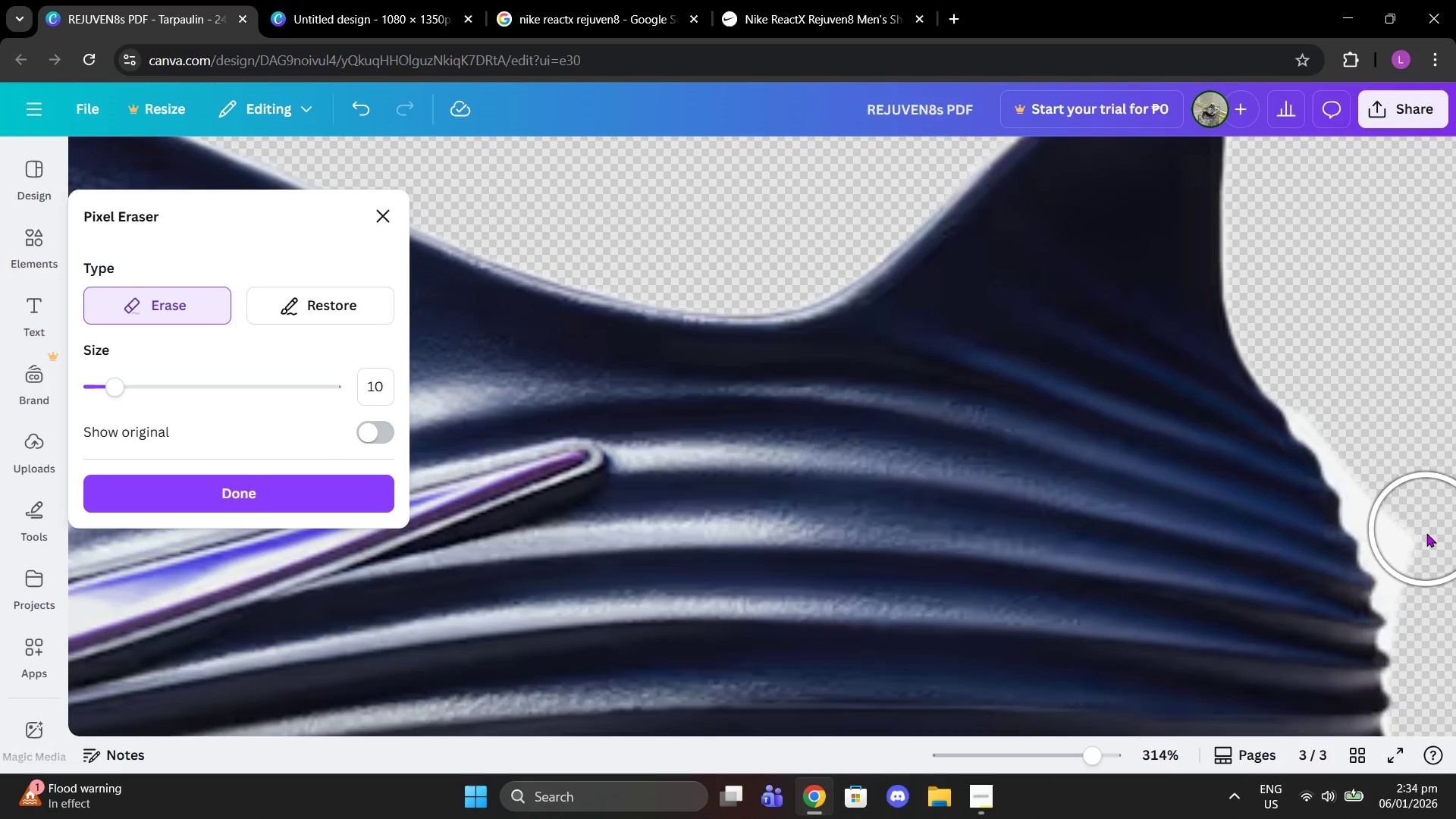 
left_click([1419, 540])
 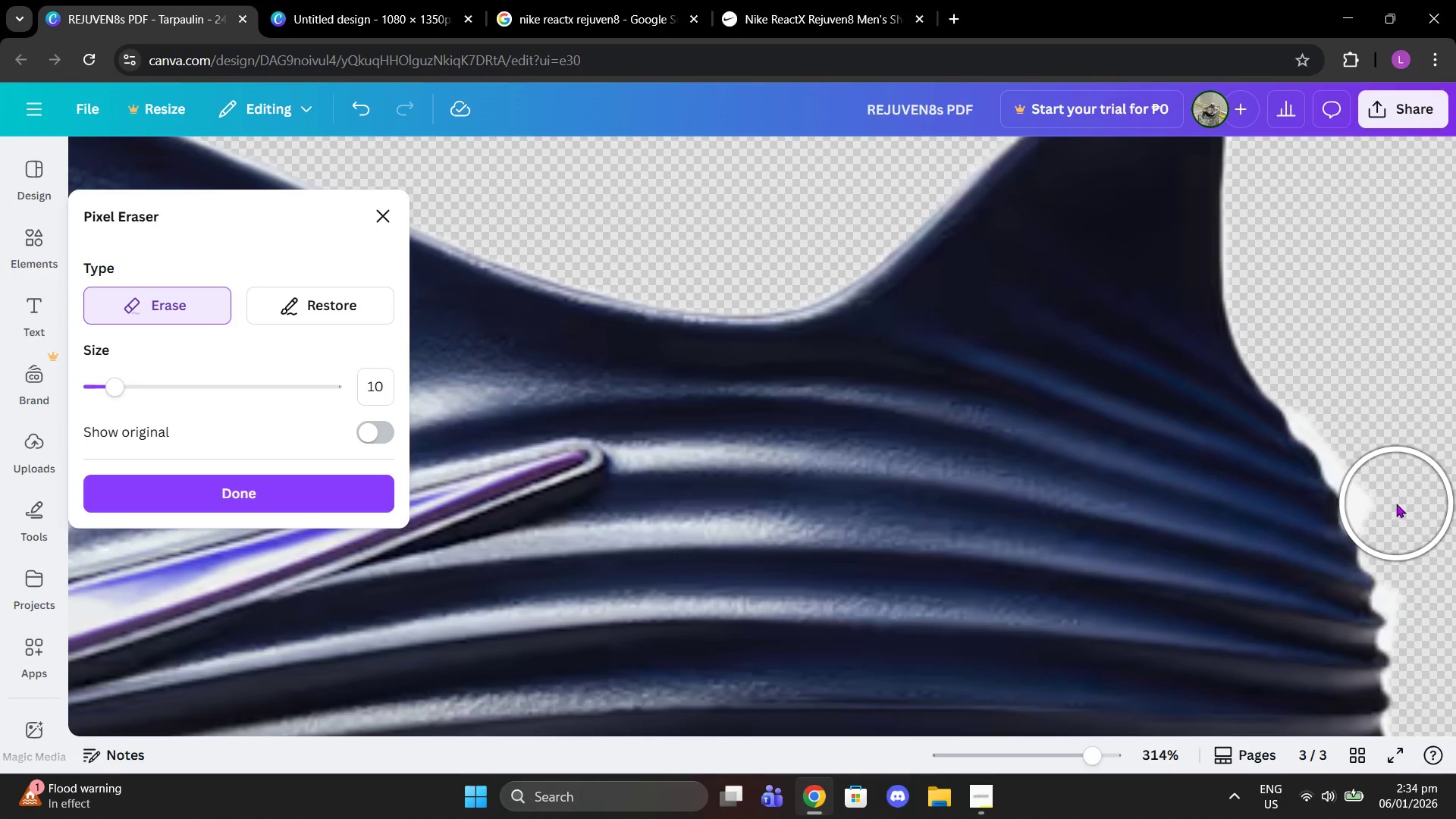 
left_click([1401, 499])
 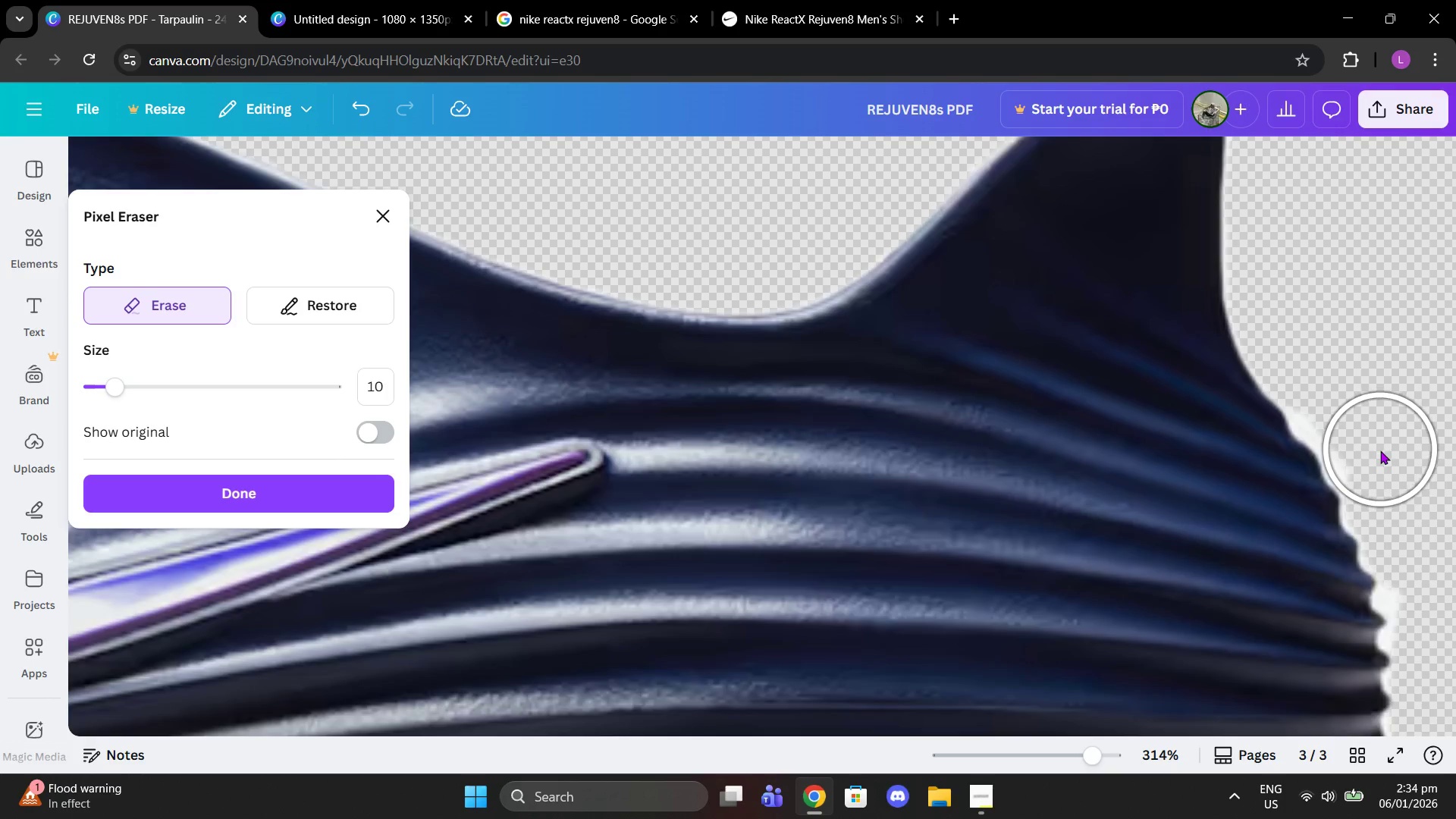 
left_click([1382, 456])
 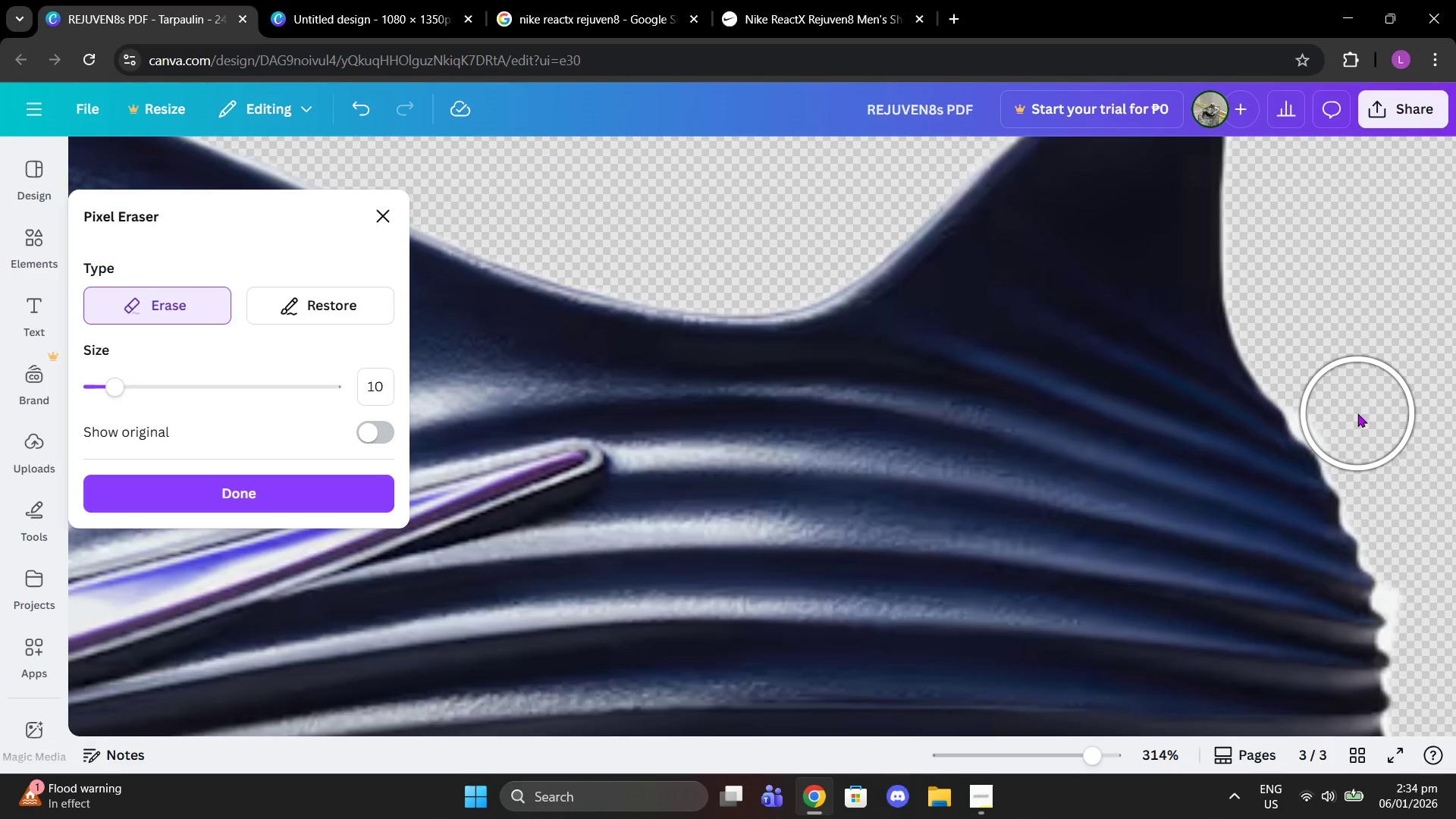 
left_click([1357, 413])
 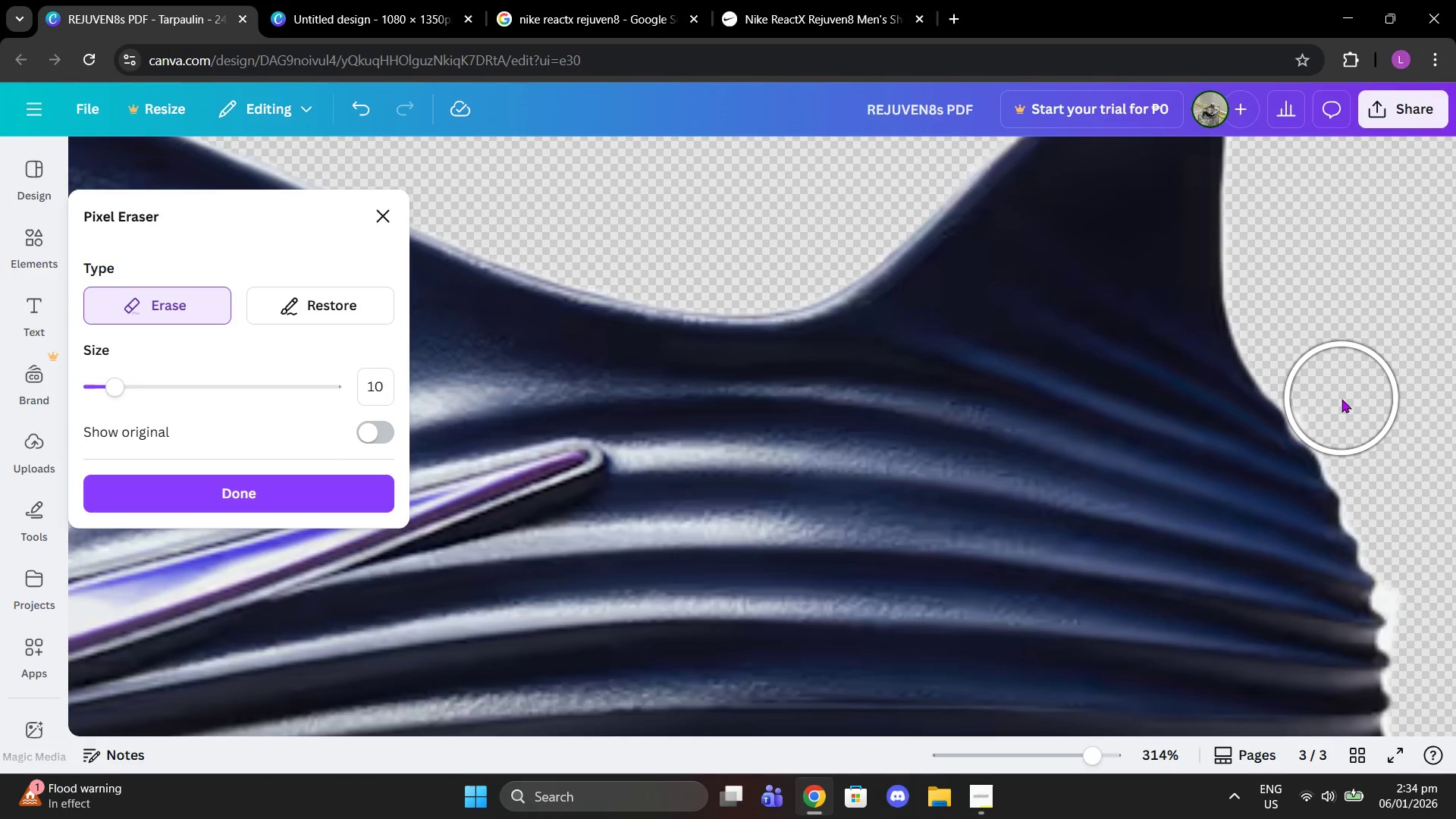 
left_click([1341, 399])
 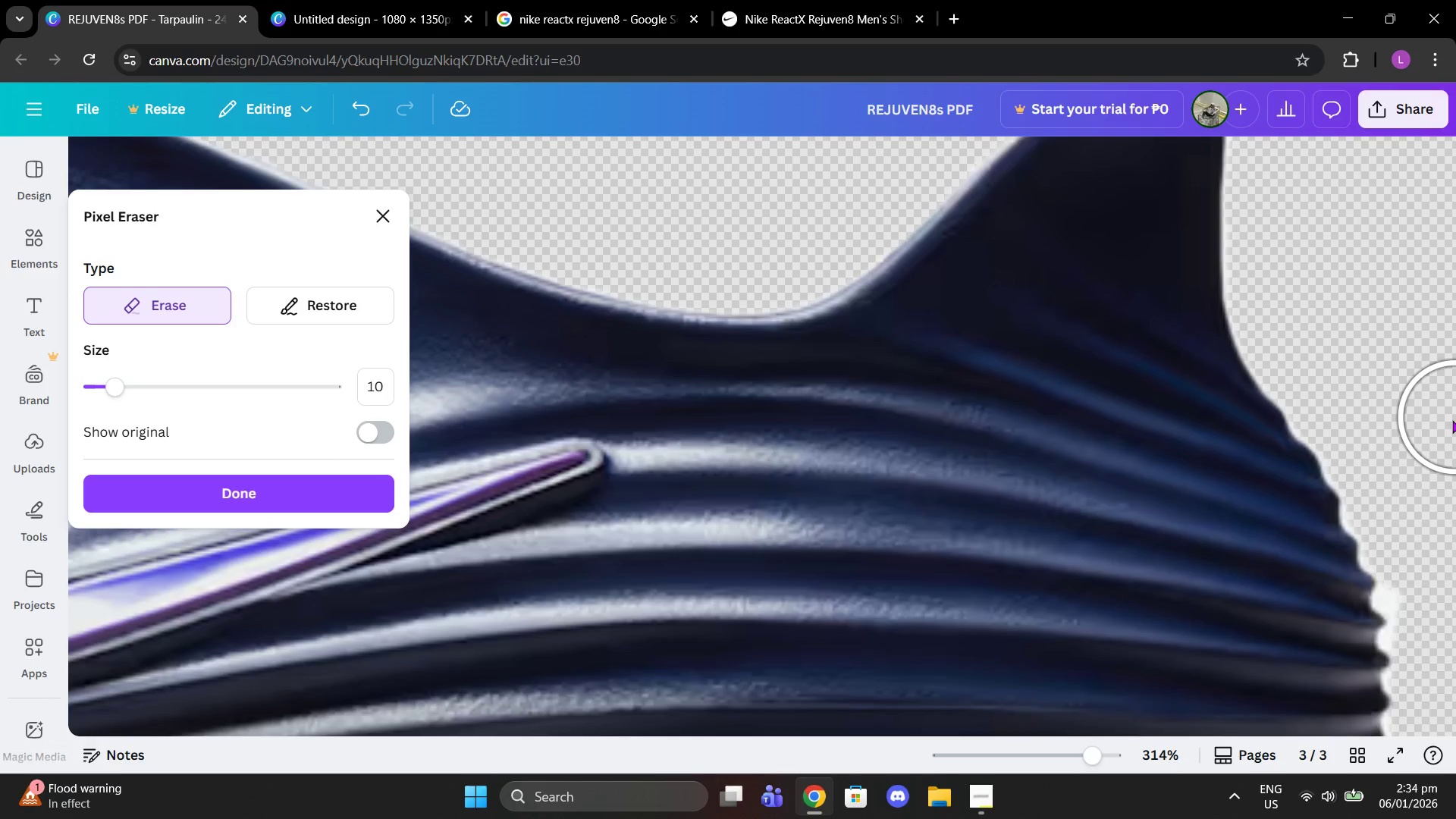 
scroll: coordinate [1419, 463], scroll_direction: down, amount: 2.0
 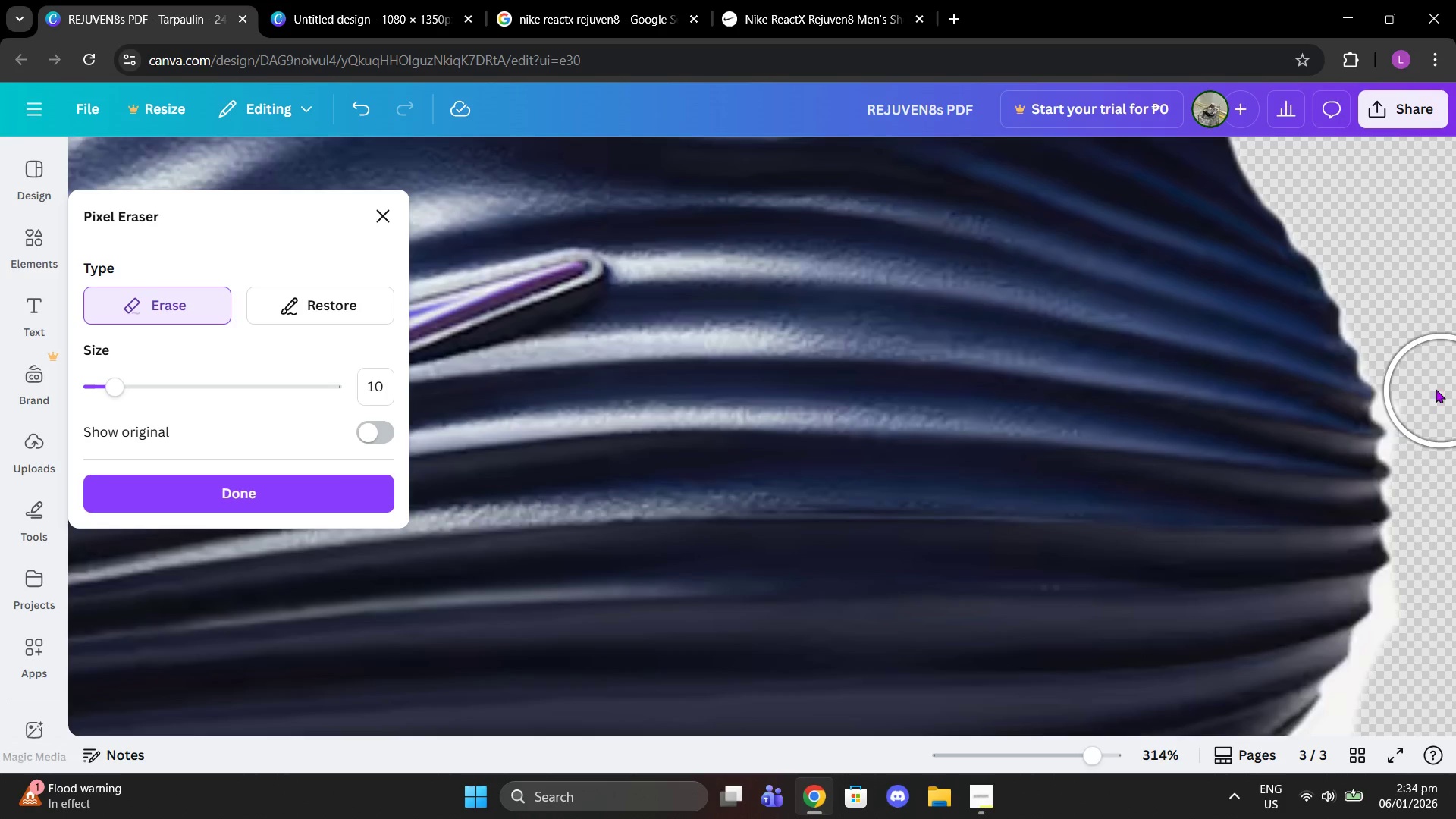 
left_click([1436, 403])
 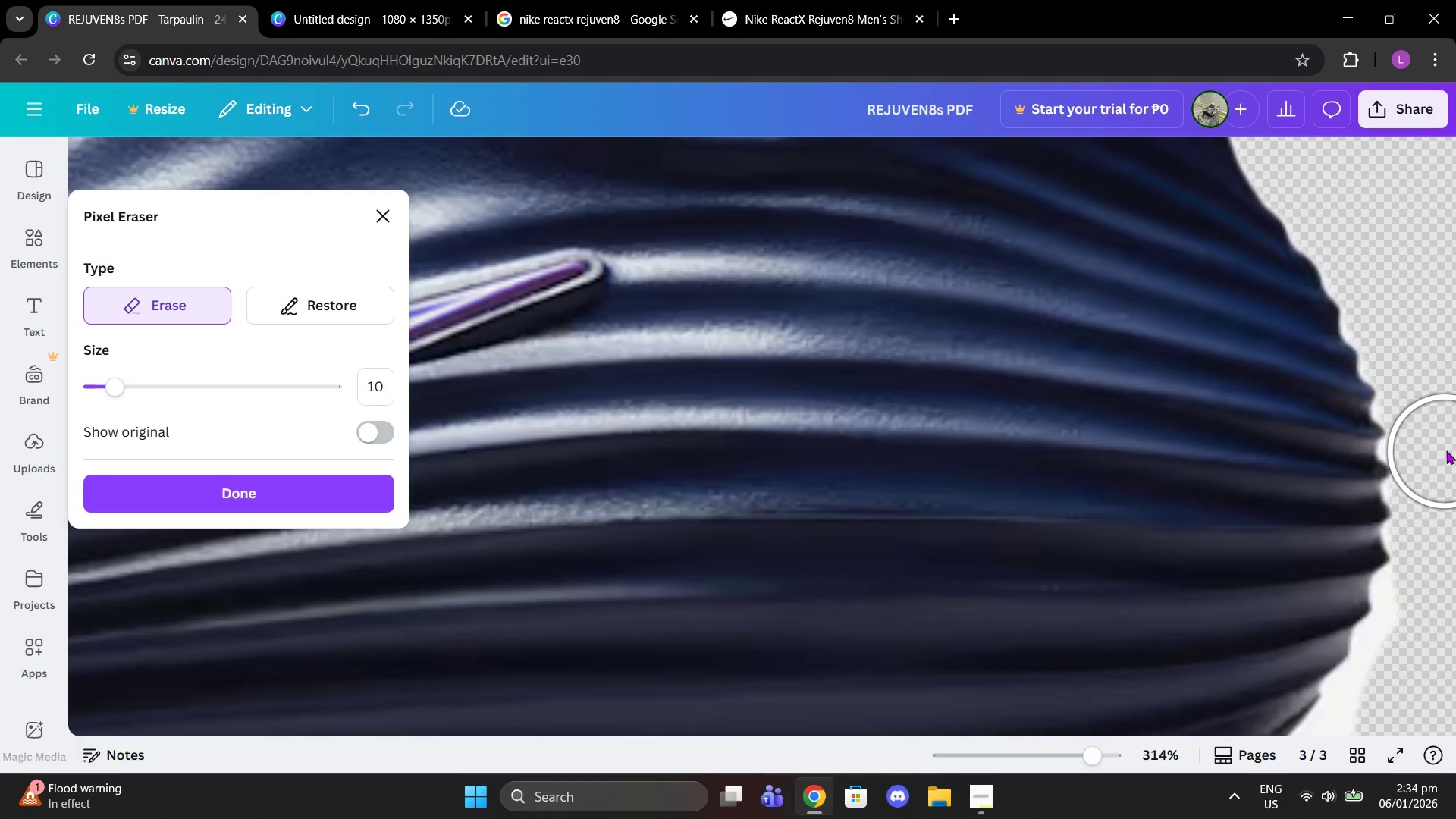 
scroll: coordinate [1449, 491], scroll_direction: down, amount: 2.0
 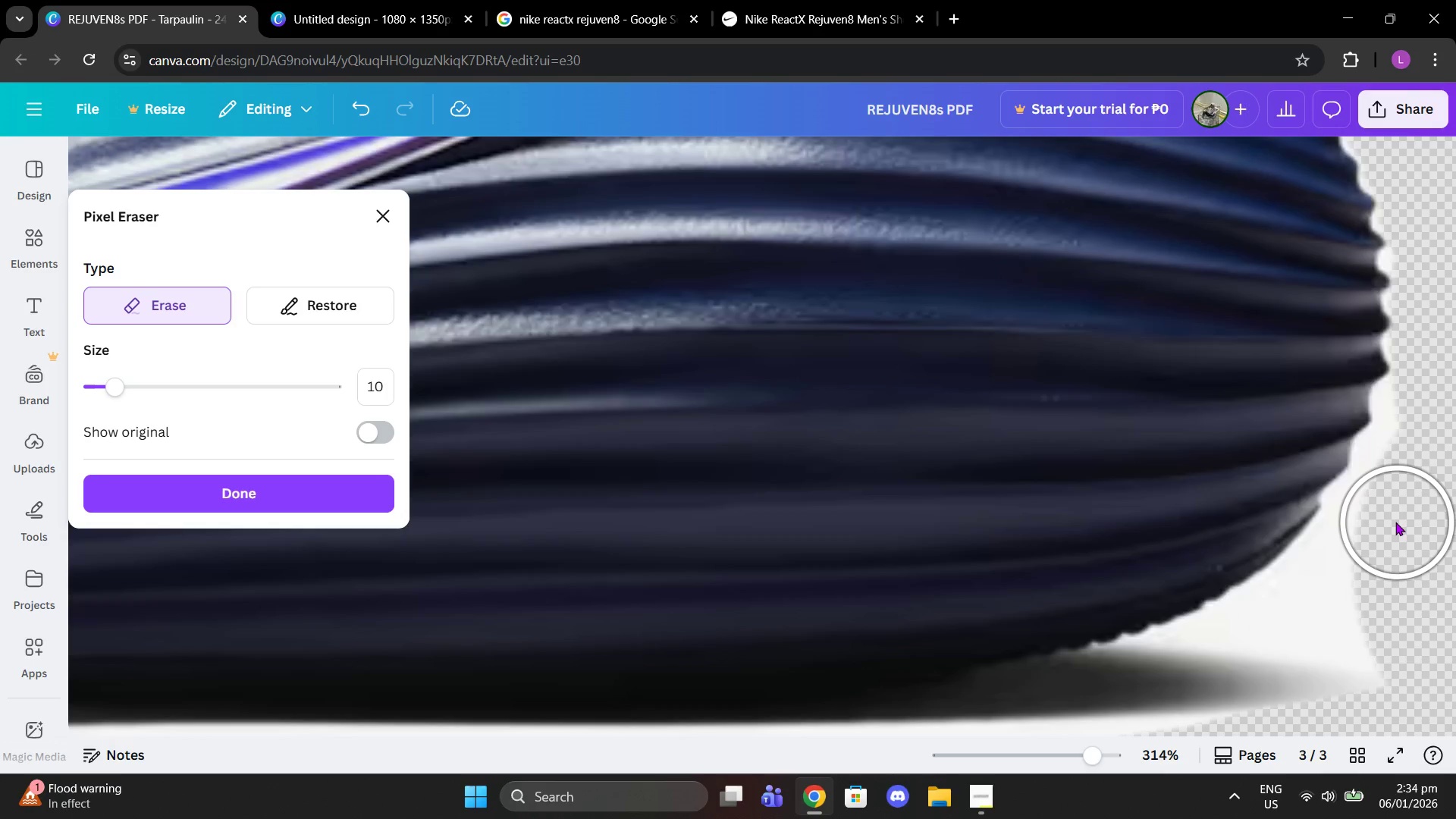 
left_click([1379, 525])
 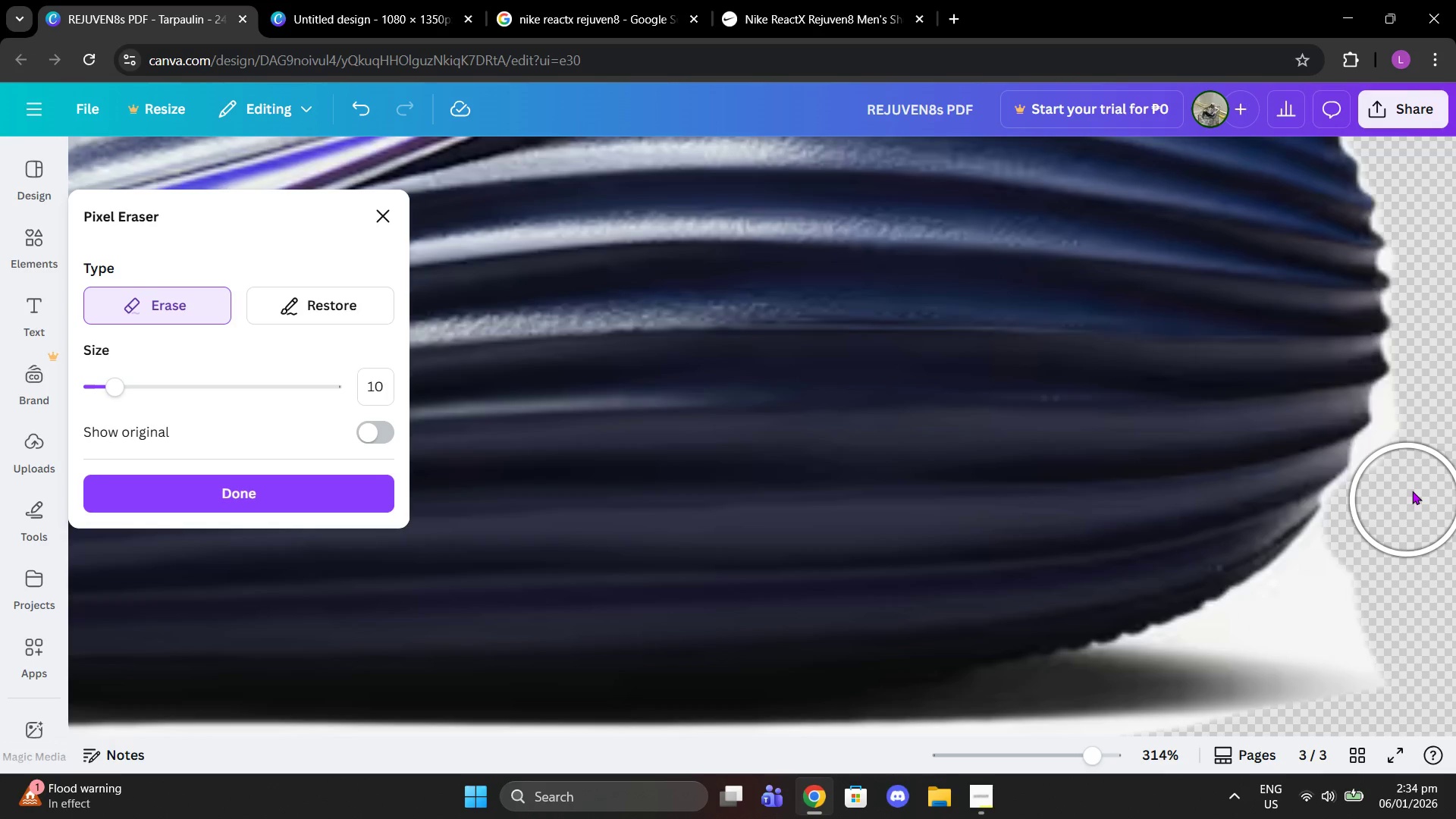 
left_click([1415, 480])
 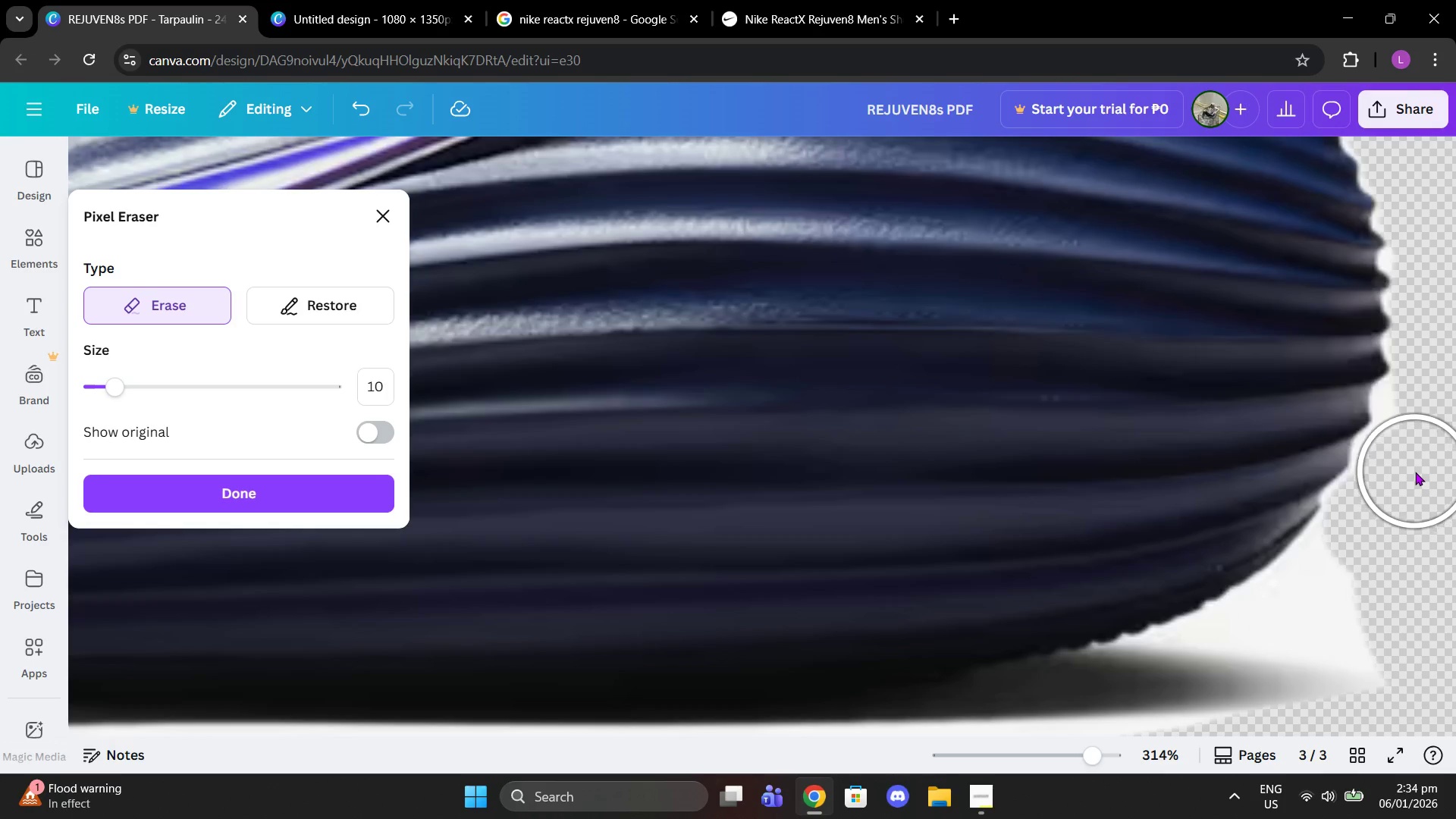 
left_click([1414, 472])
 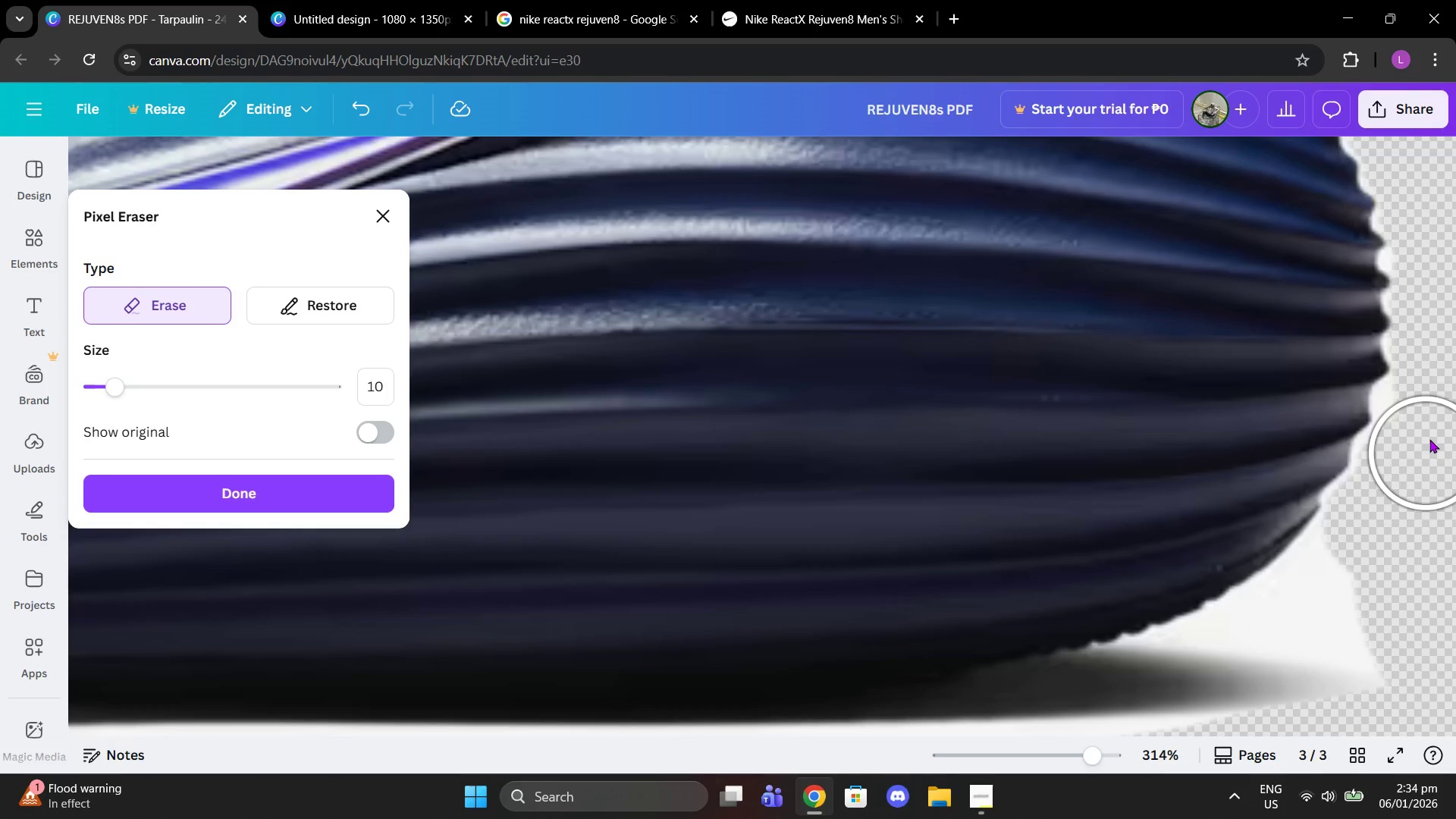 
left_click([1429, 439])
 